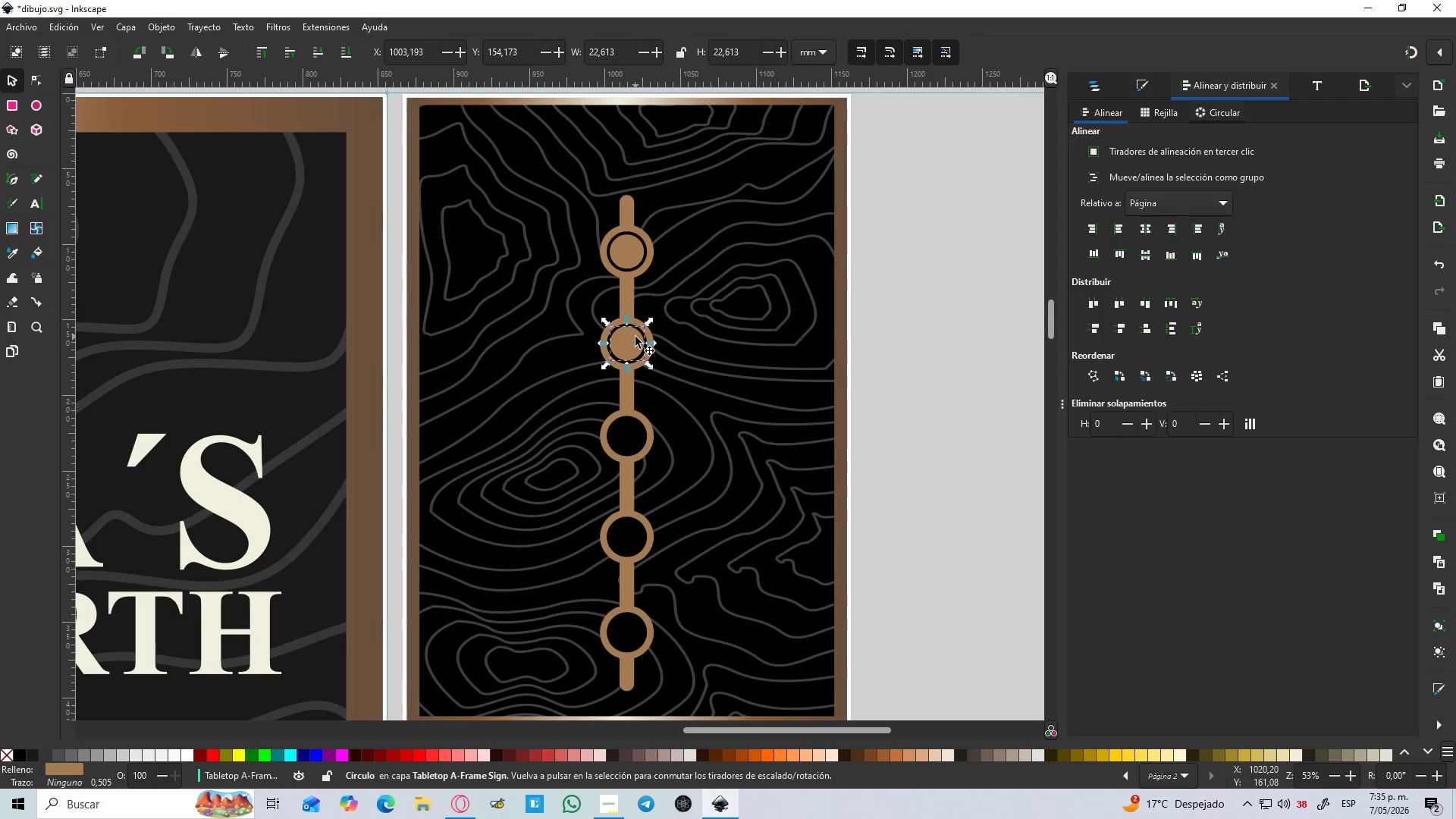 
hold_key(key=ControlLeft, duration=1.5)
 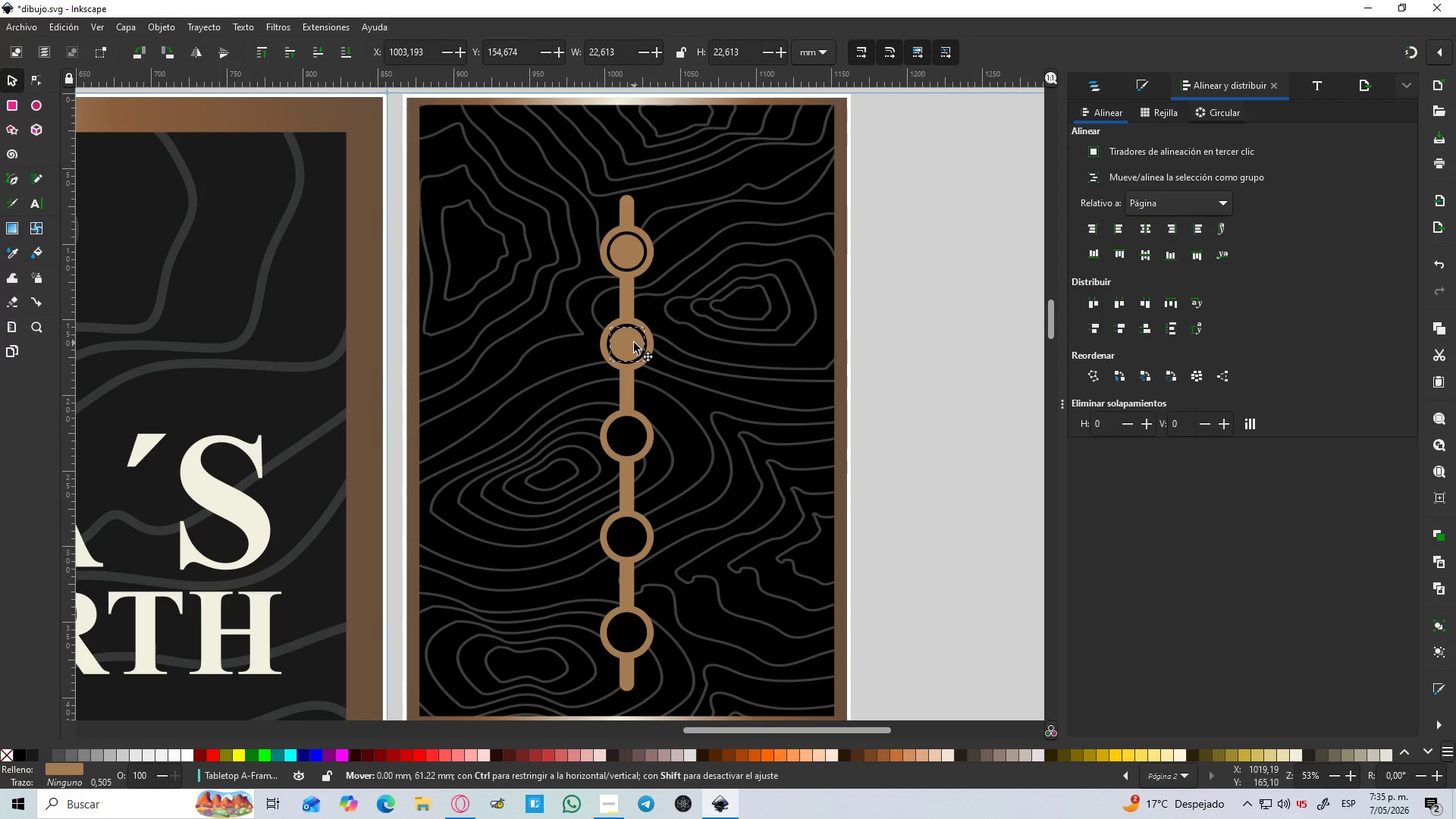 
hold_key(key=ControlLeft, duration=1.19)
 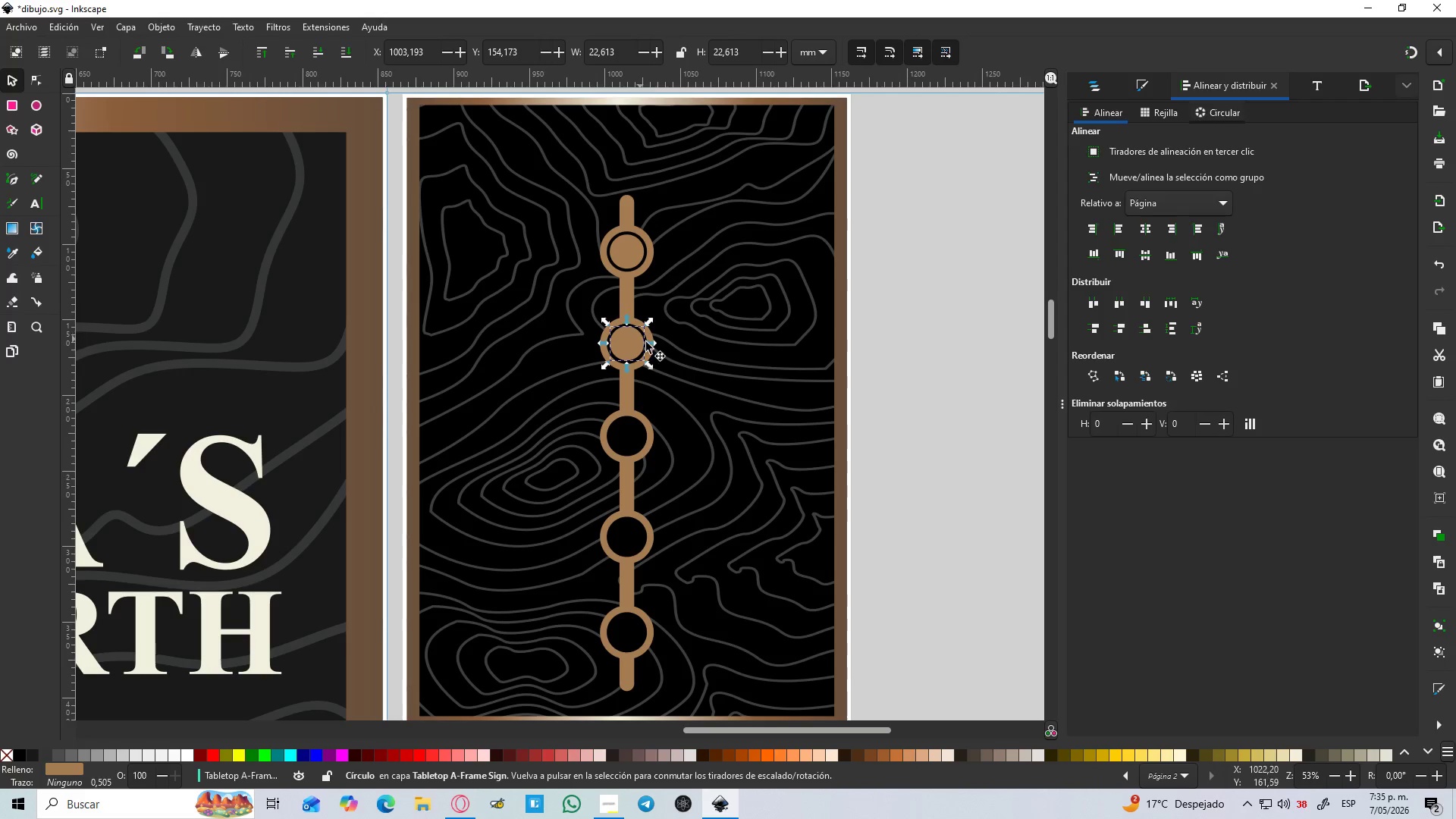 
hold_key(key=ControlLeft, duration=0.44)
scroll: coordinate [650, 344], scroll_direction: up, amount: 3.0
 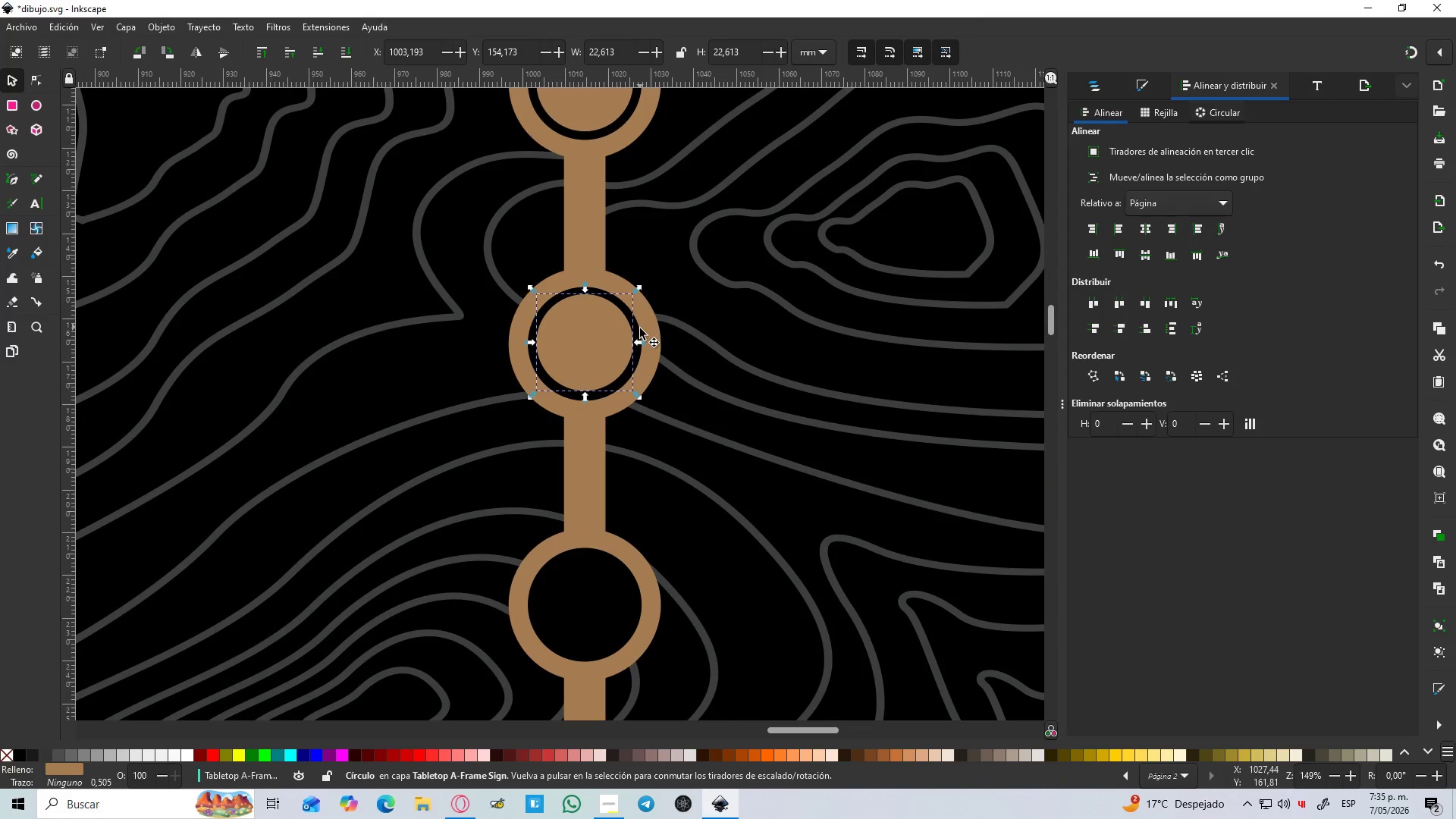 
hold_key(key=ControlLeft, duration=0.36)
 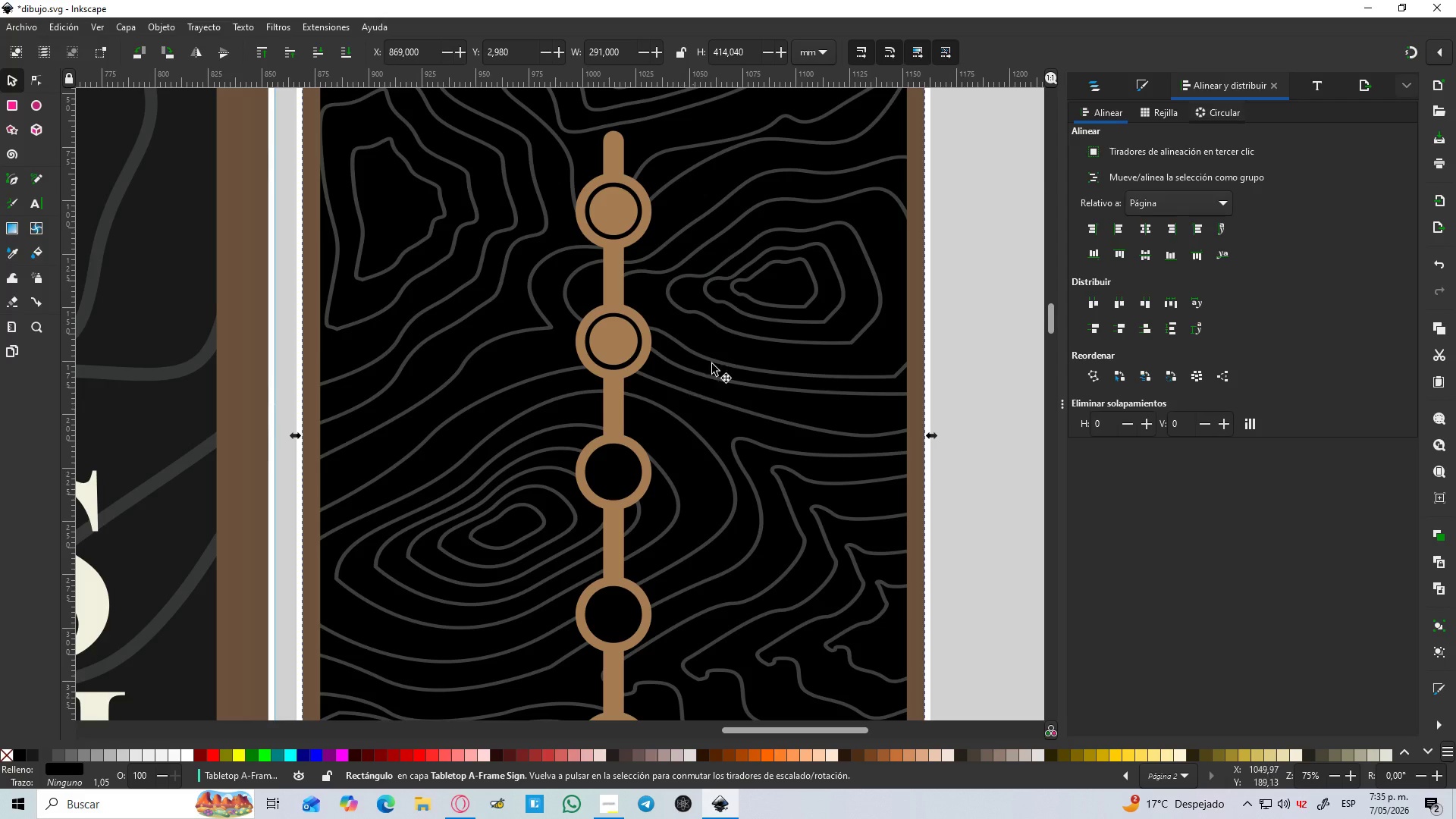 
left_click([683, 410])
 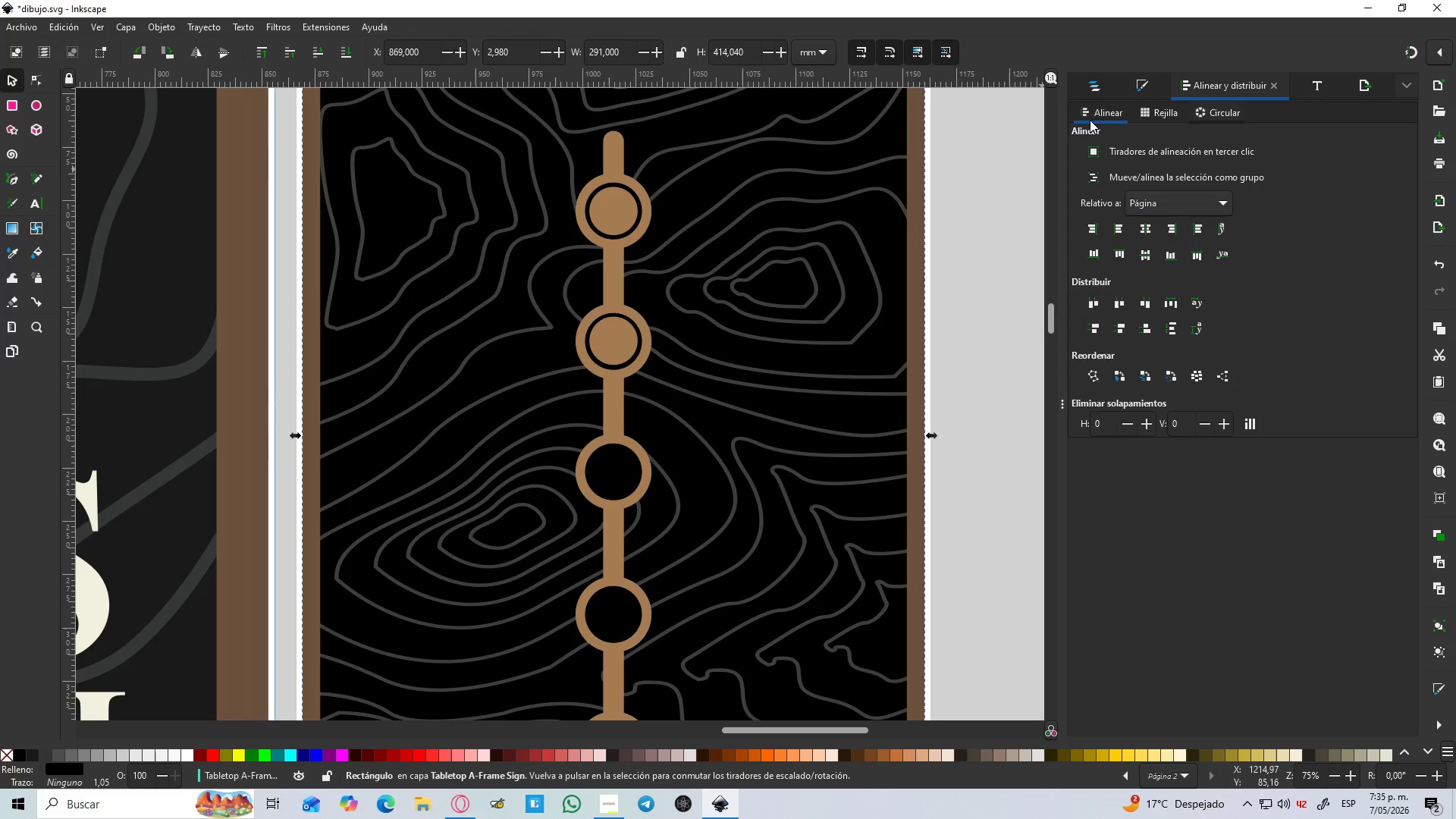 
scroll: coordinate [642, 338], scroll_direction: down, amount: 2.0
 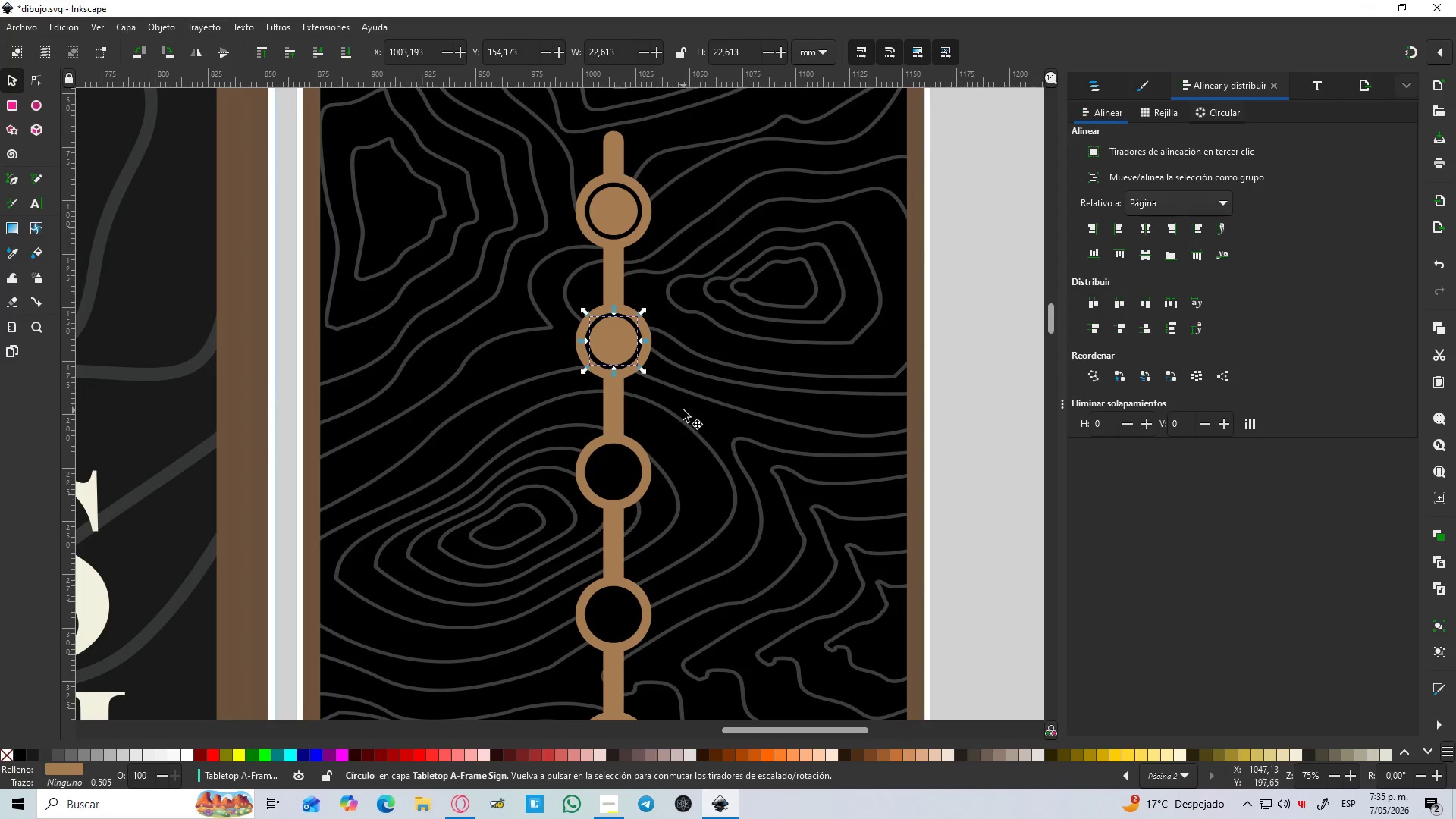 
left_click([1092, 83])
 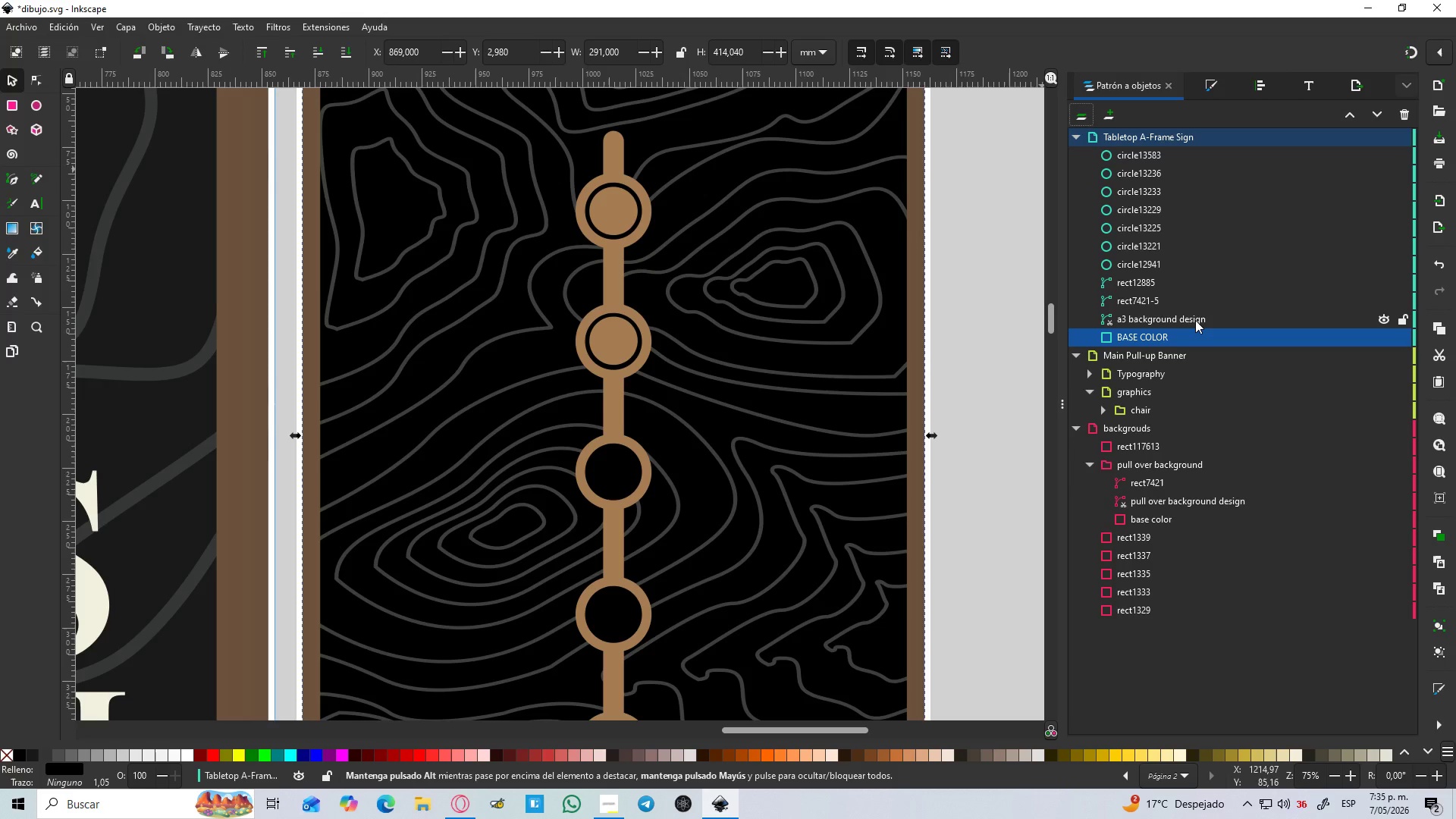 
left_click([1195, 320])
 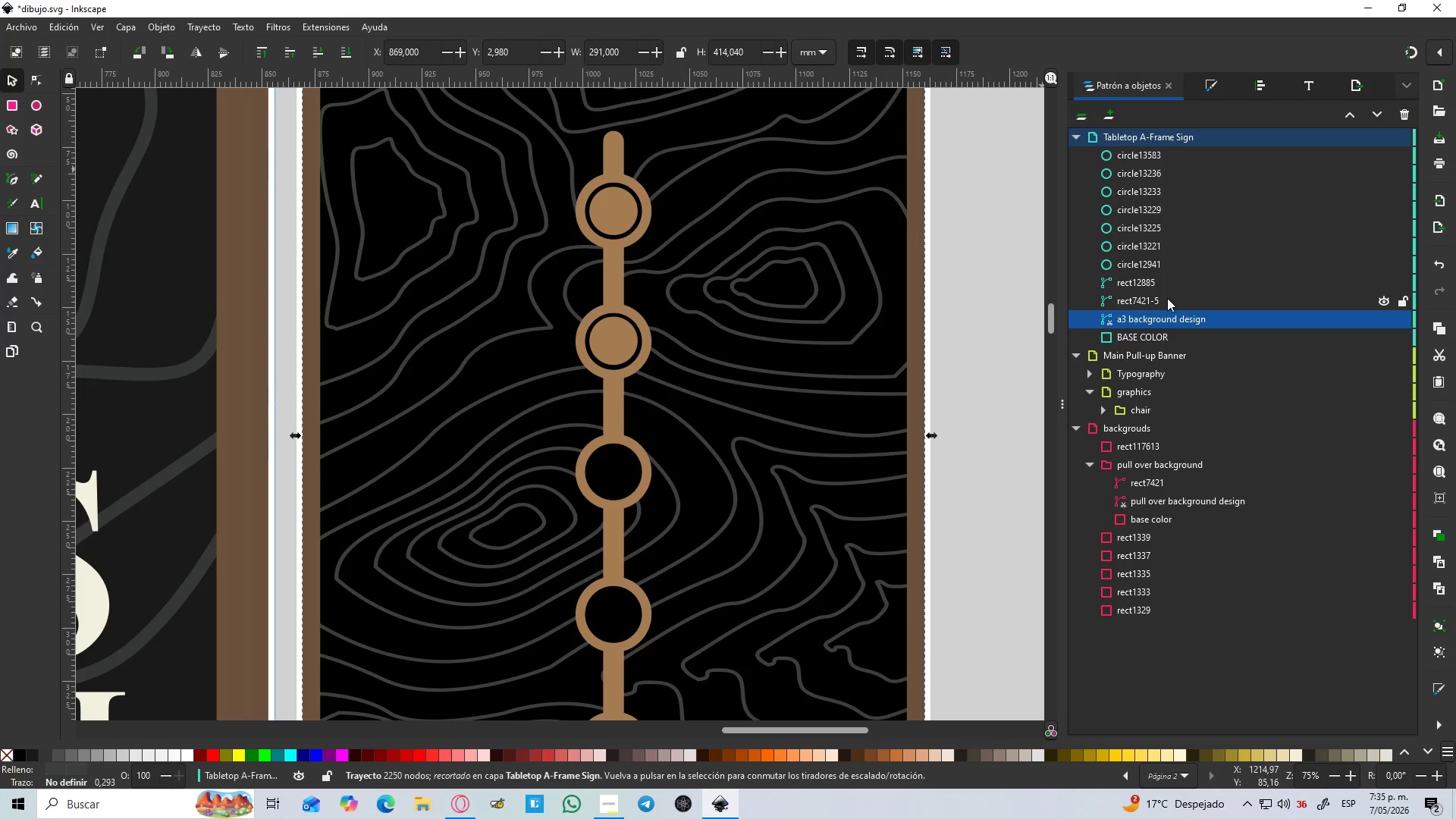 
double_click([1165, 298])
 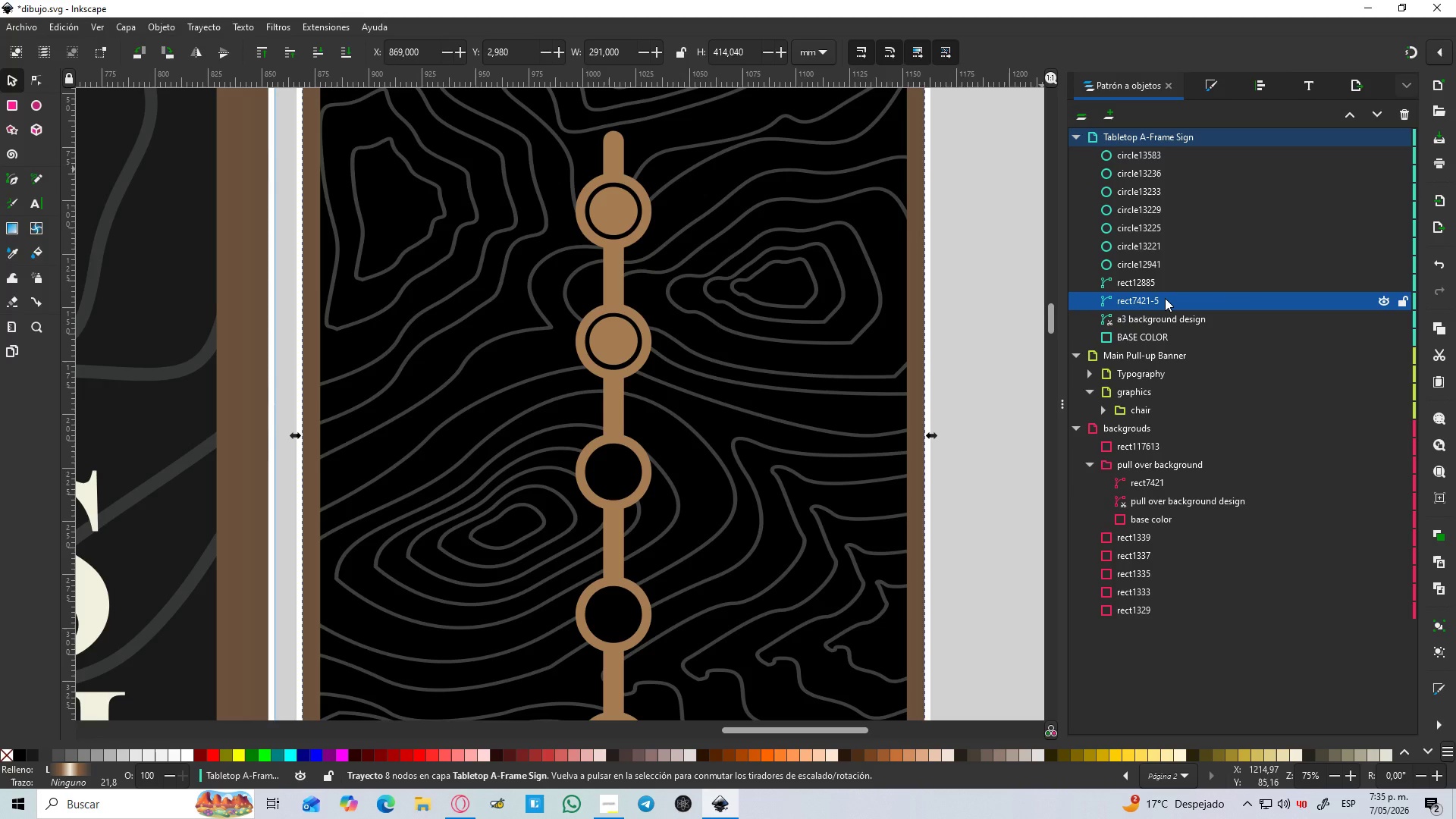 
hold_key(key=ShiftLeft, duration=0.75)
 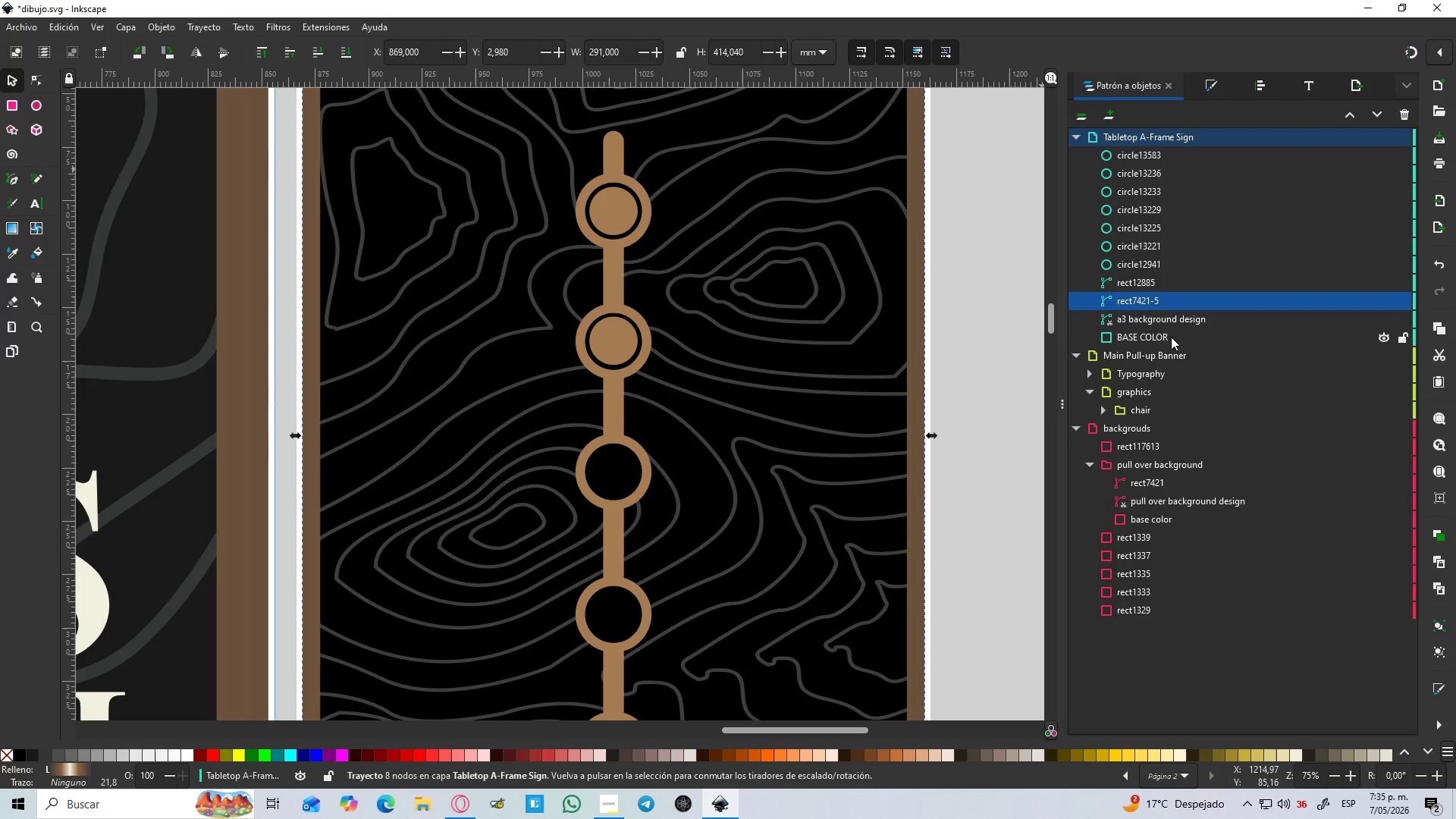 
key(Shift+ShiftLeft)
 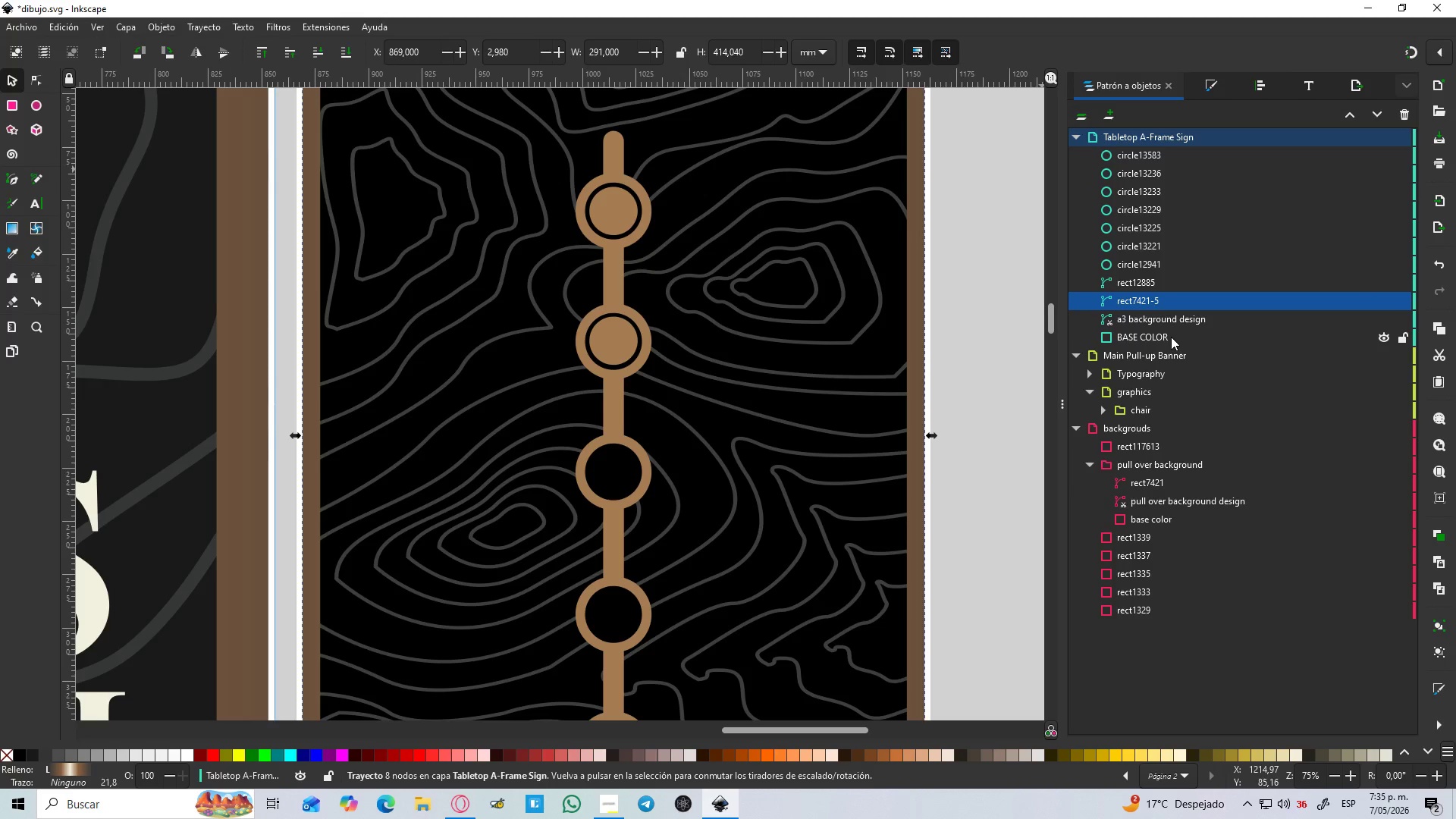 
left_click([1171, 337])
 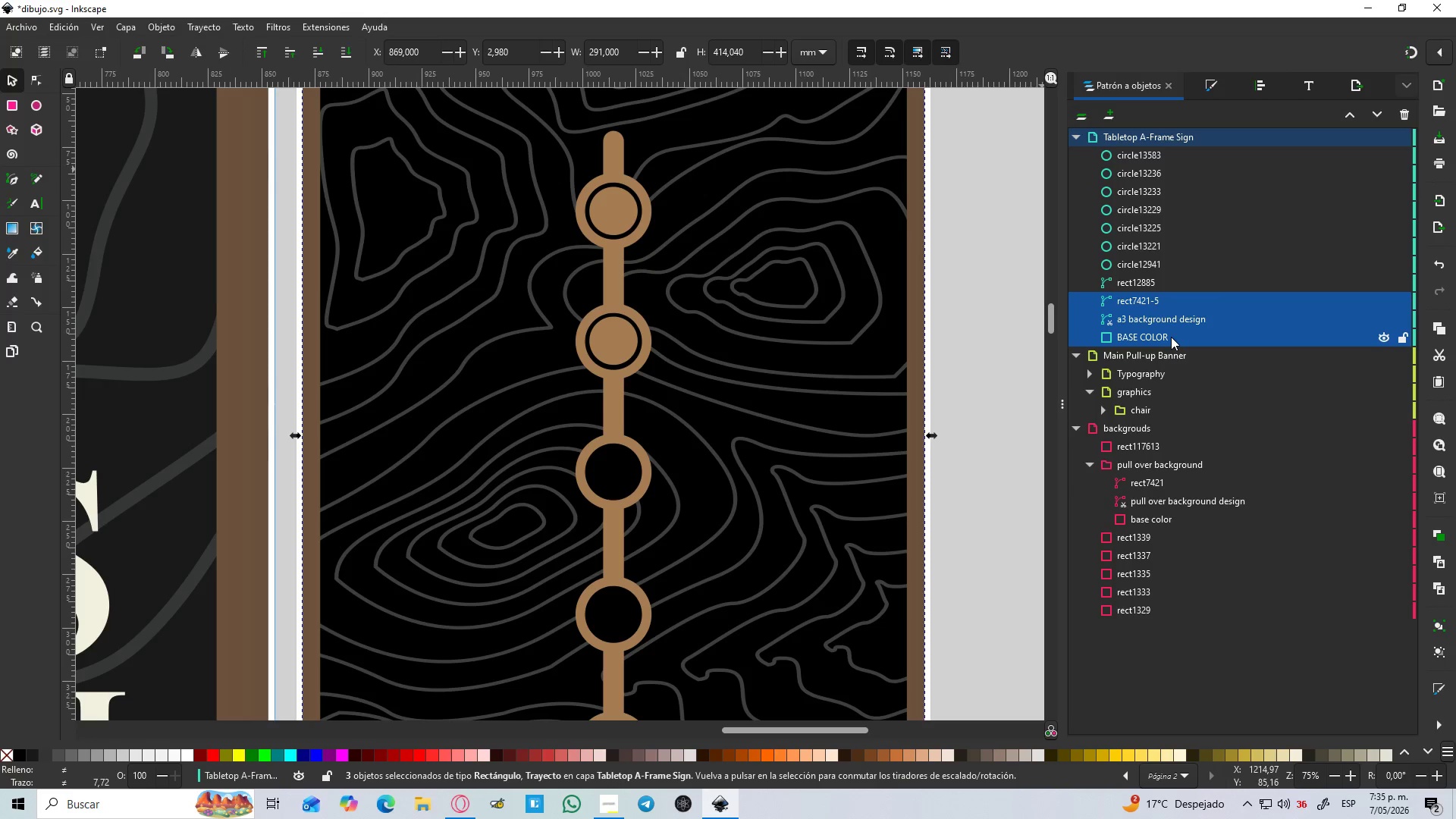 
key(Control+G)
 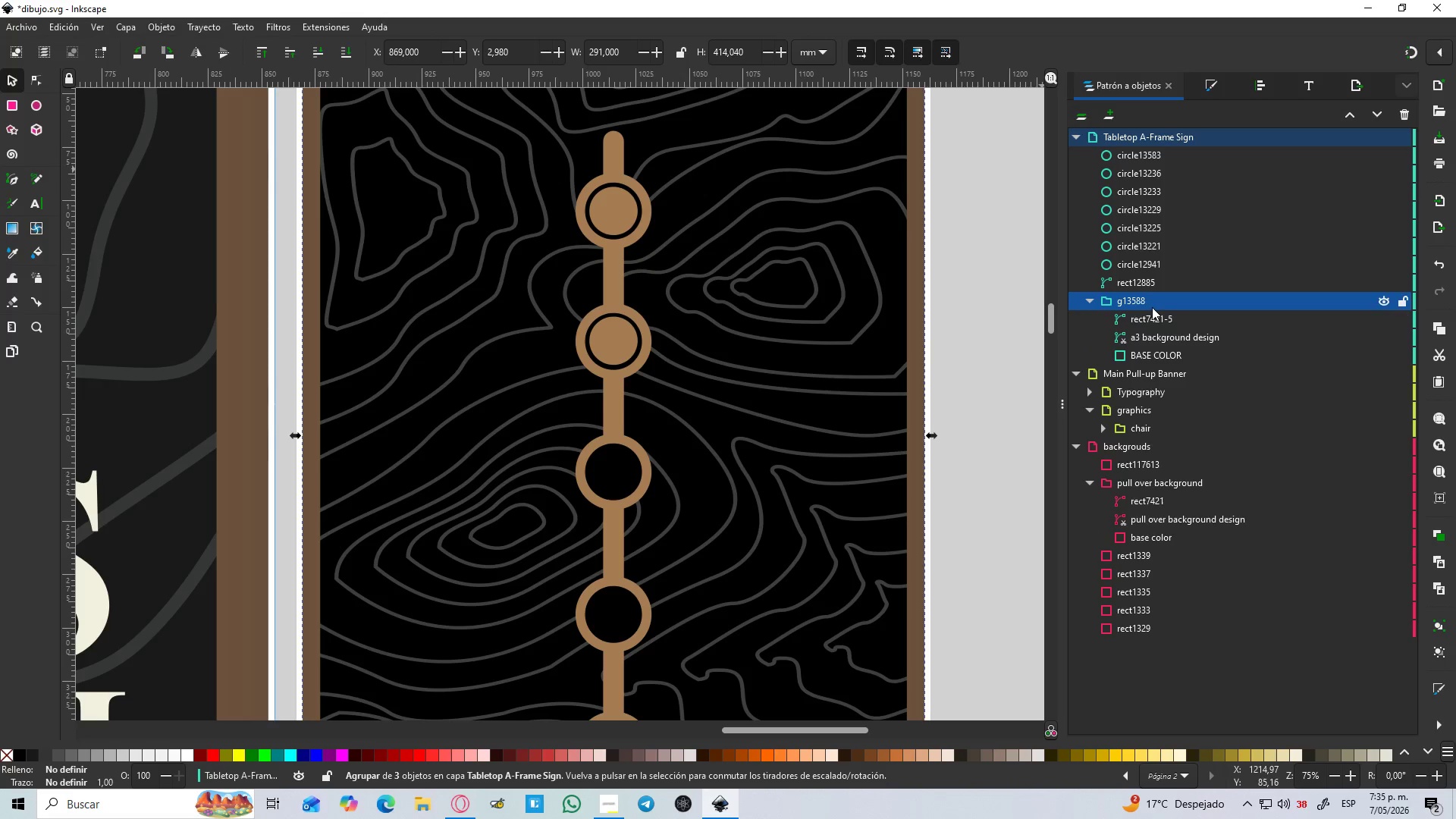 
double_click([1152, 307])
 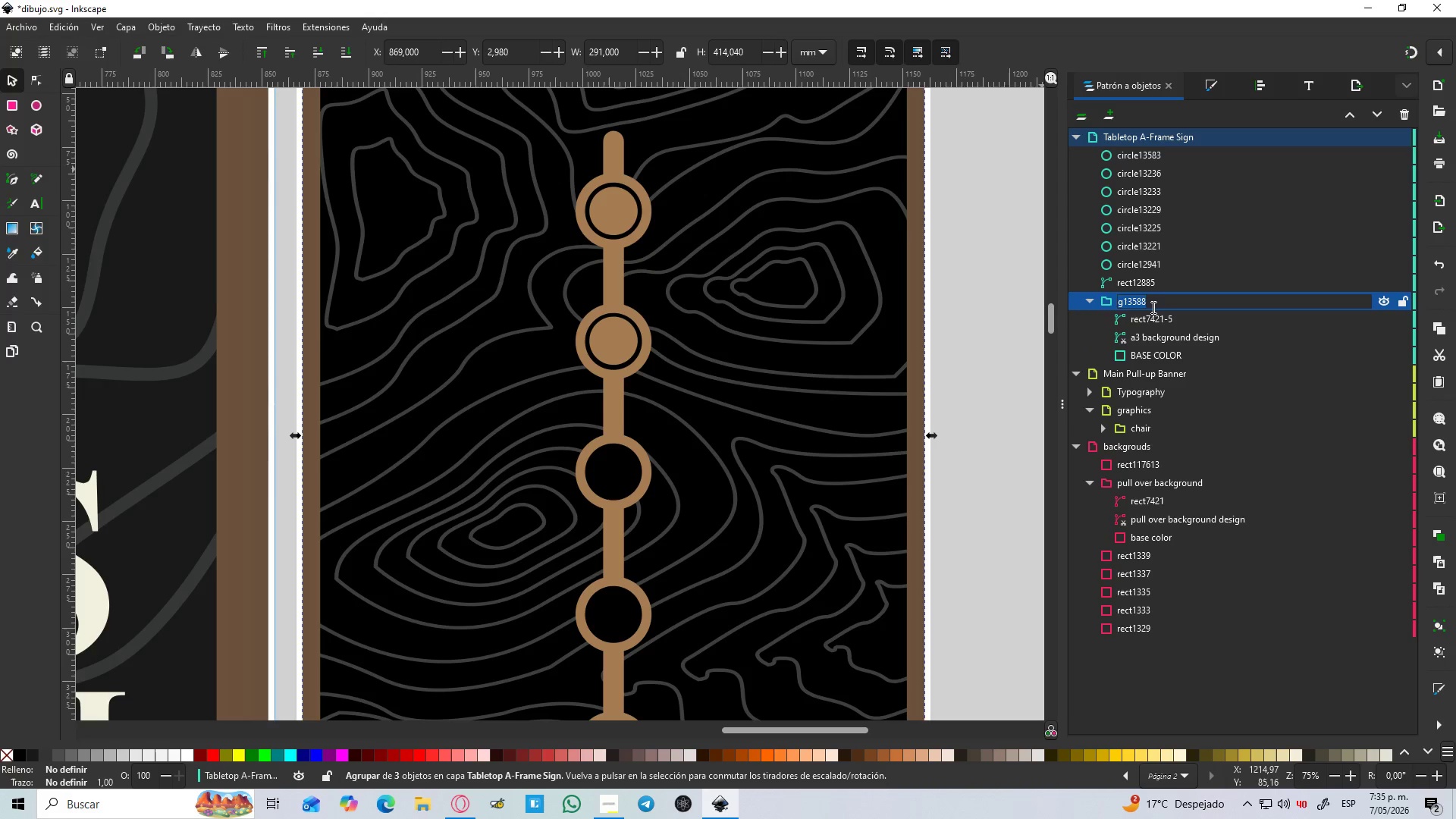 
type(BACKGROUND)
 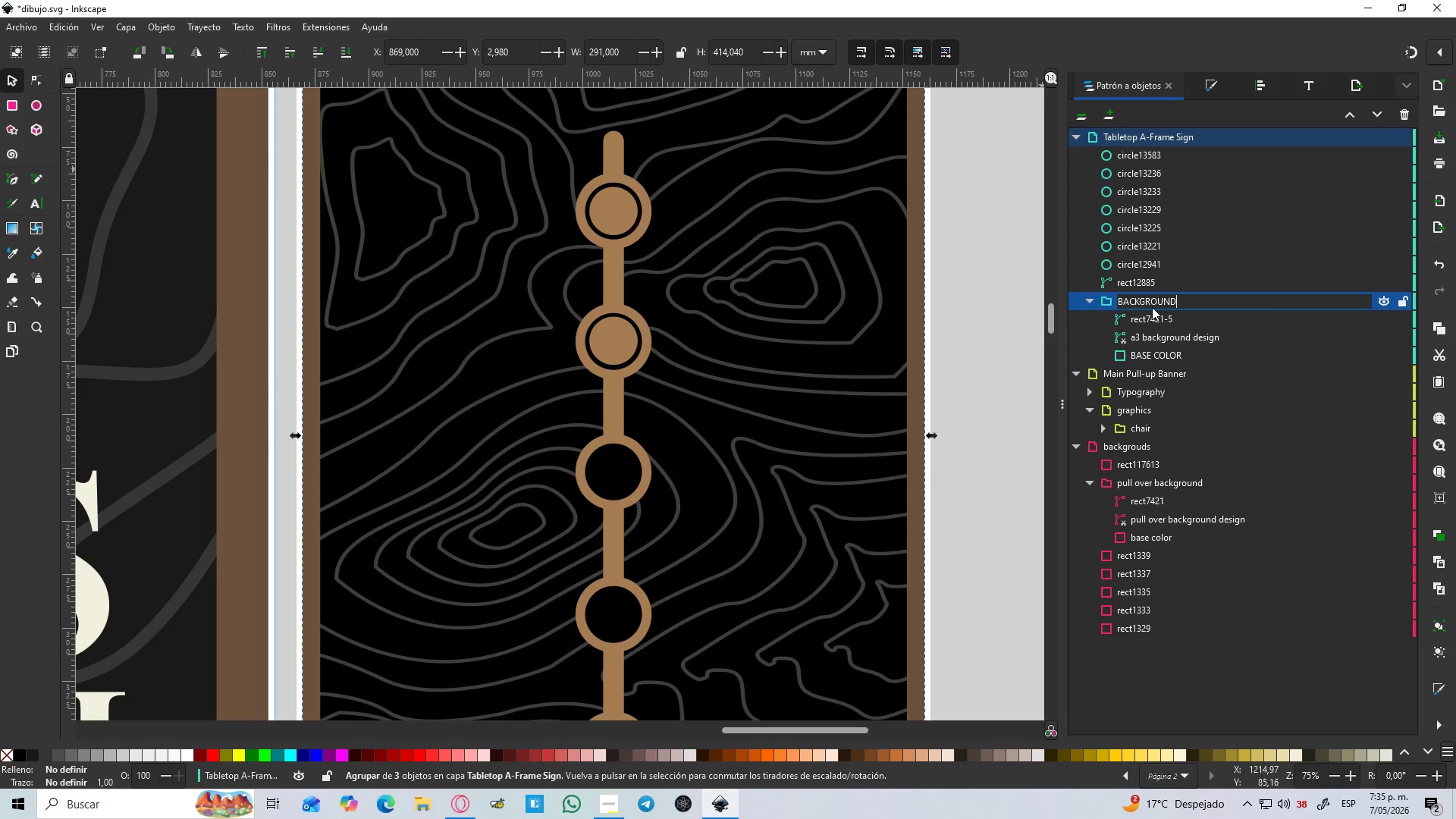 
key(Enter)
 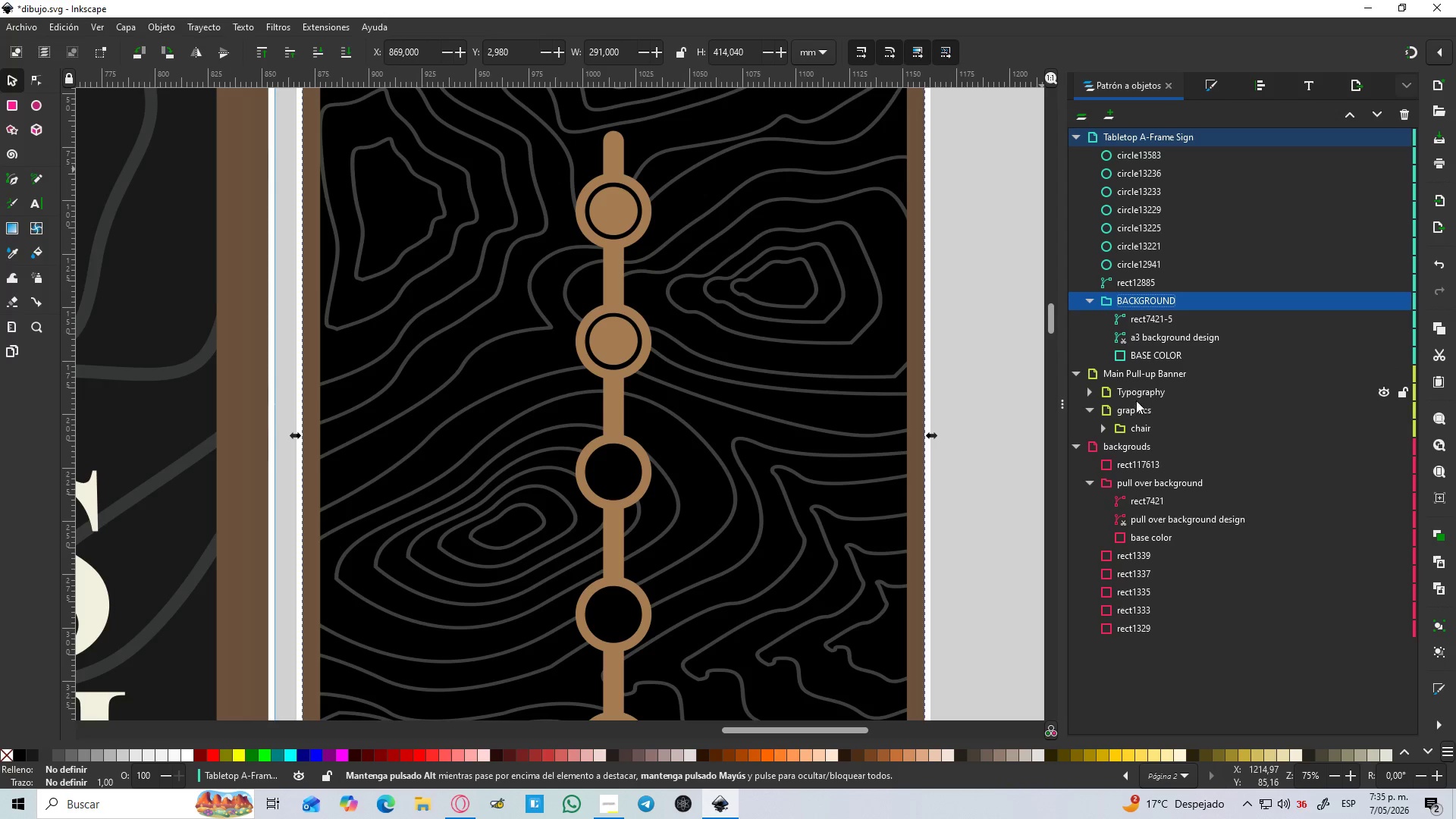 
double_click([1087, 407])
 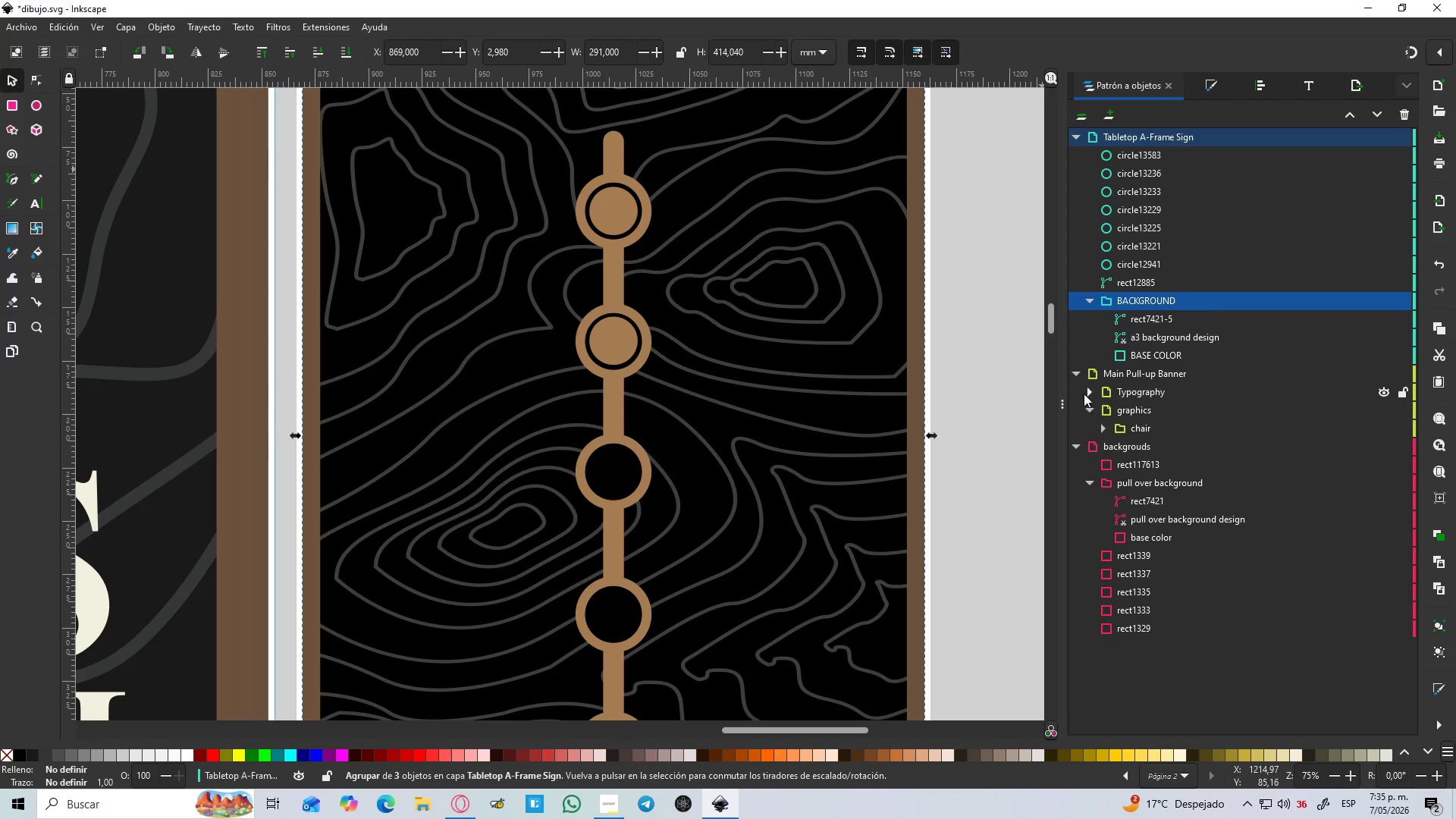 
left_click([1084, 394])
 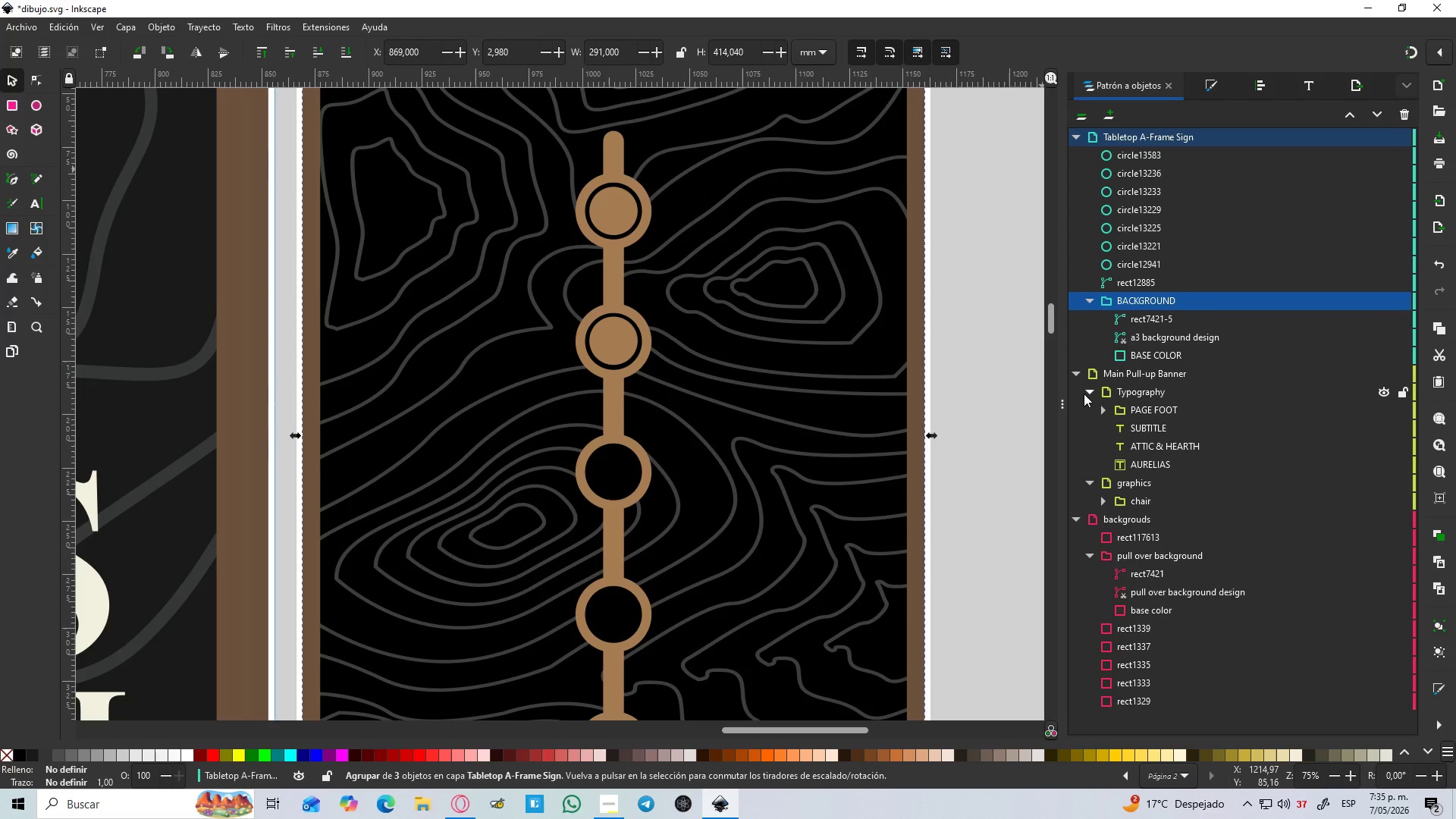 
left_click([1084, 394])
 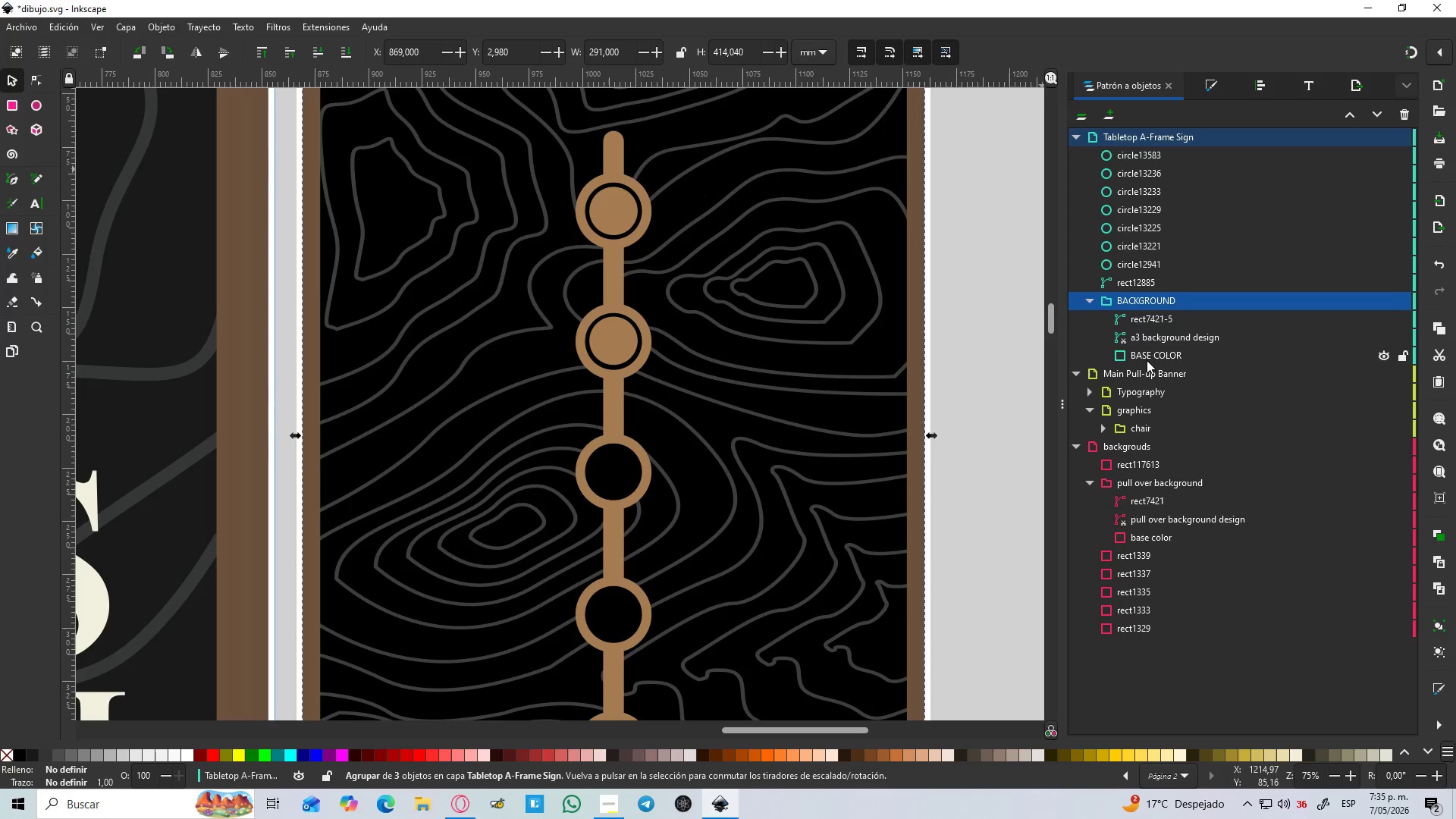 
wait(5.89)
 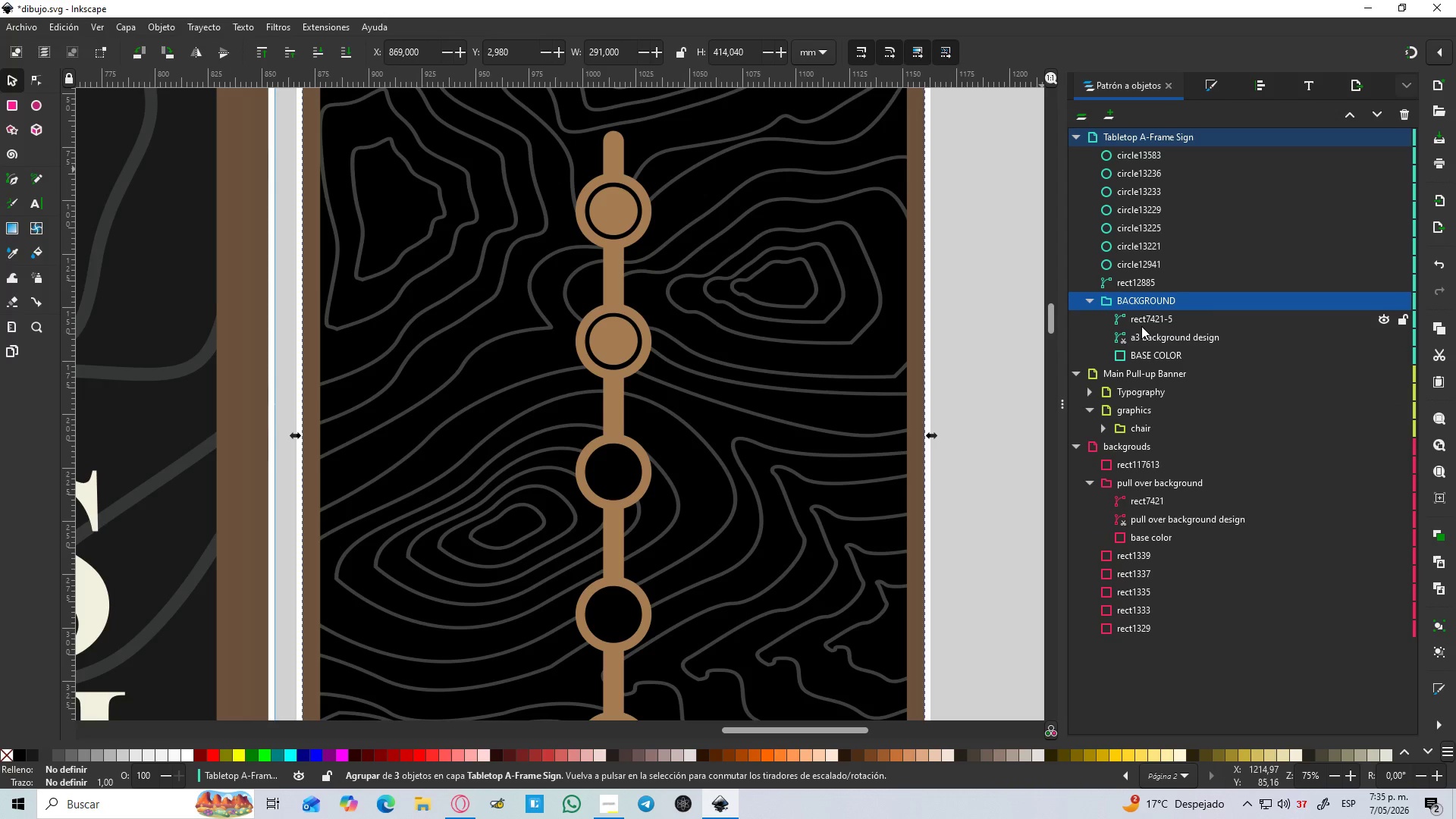 
left_click([1159, 318])
 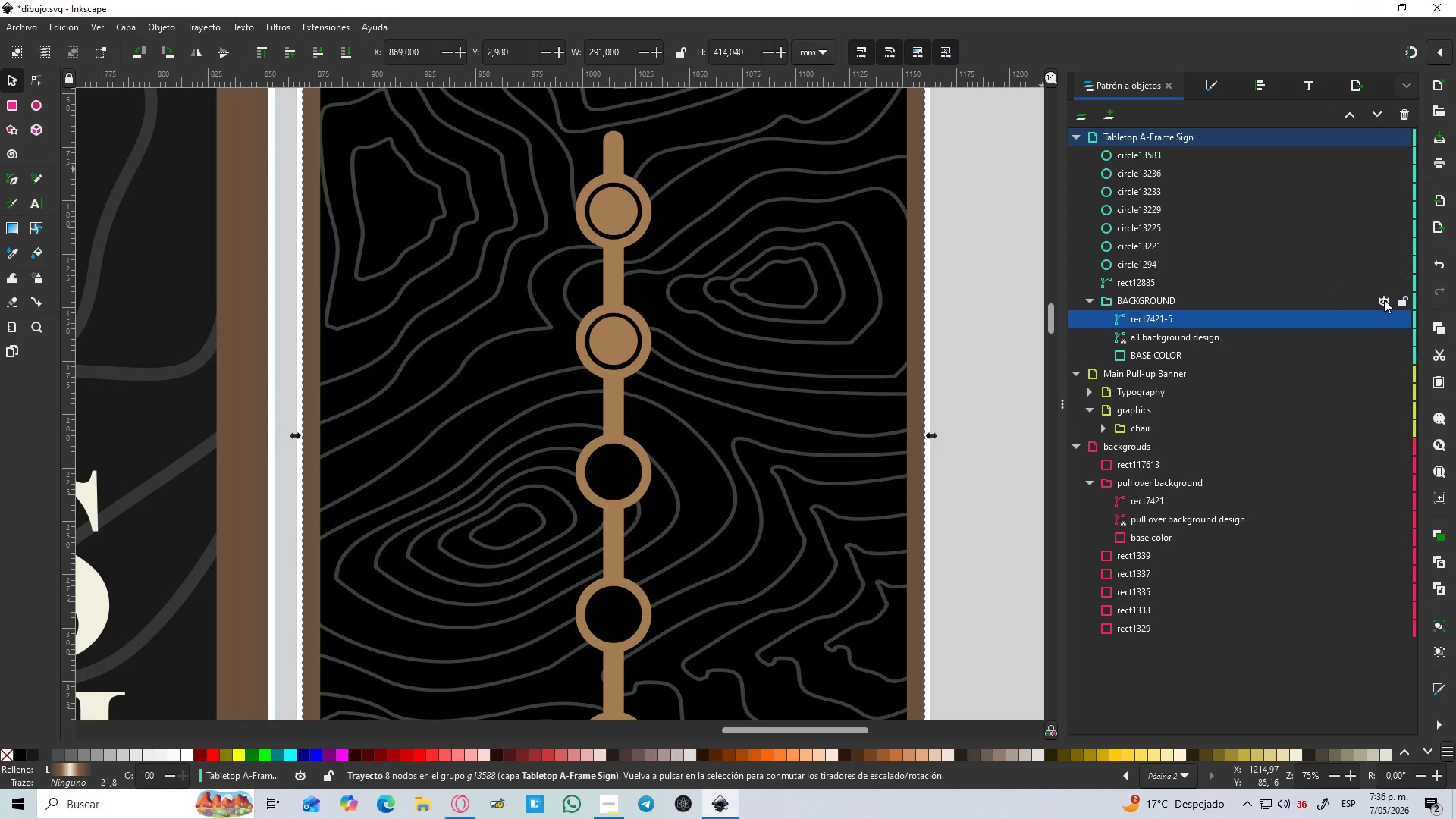 
left_click([1401, 303])
 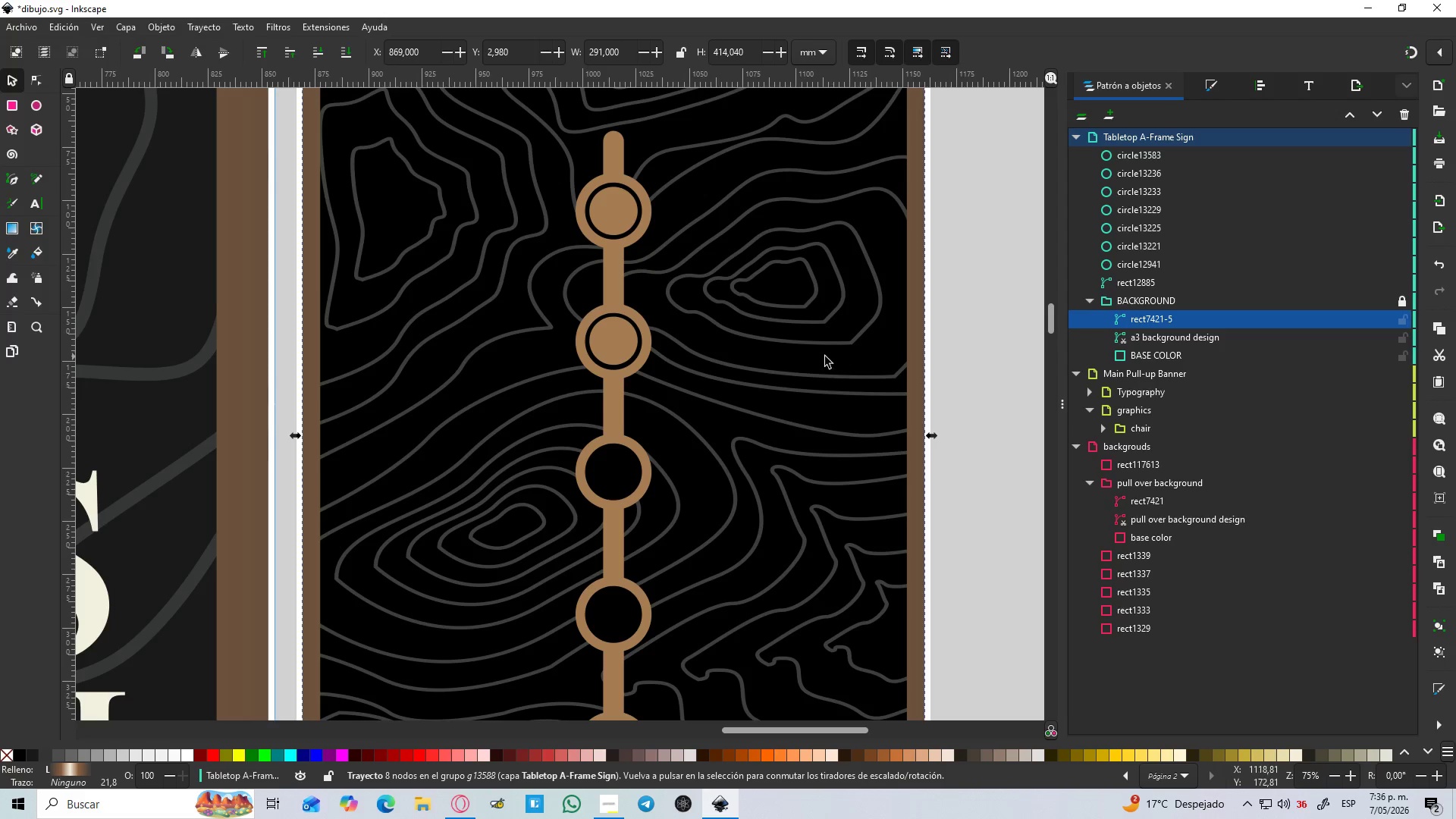 
left_click([803, 362])
 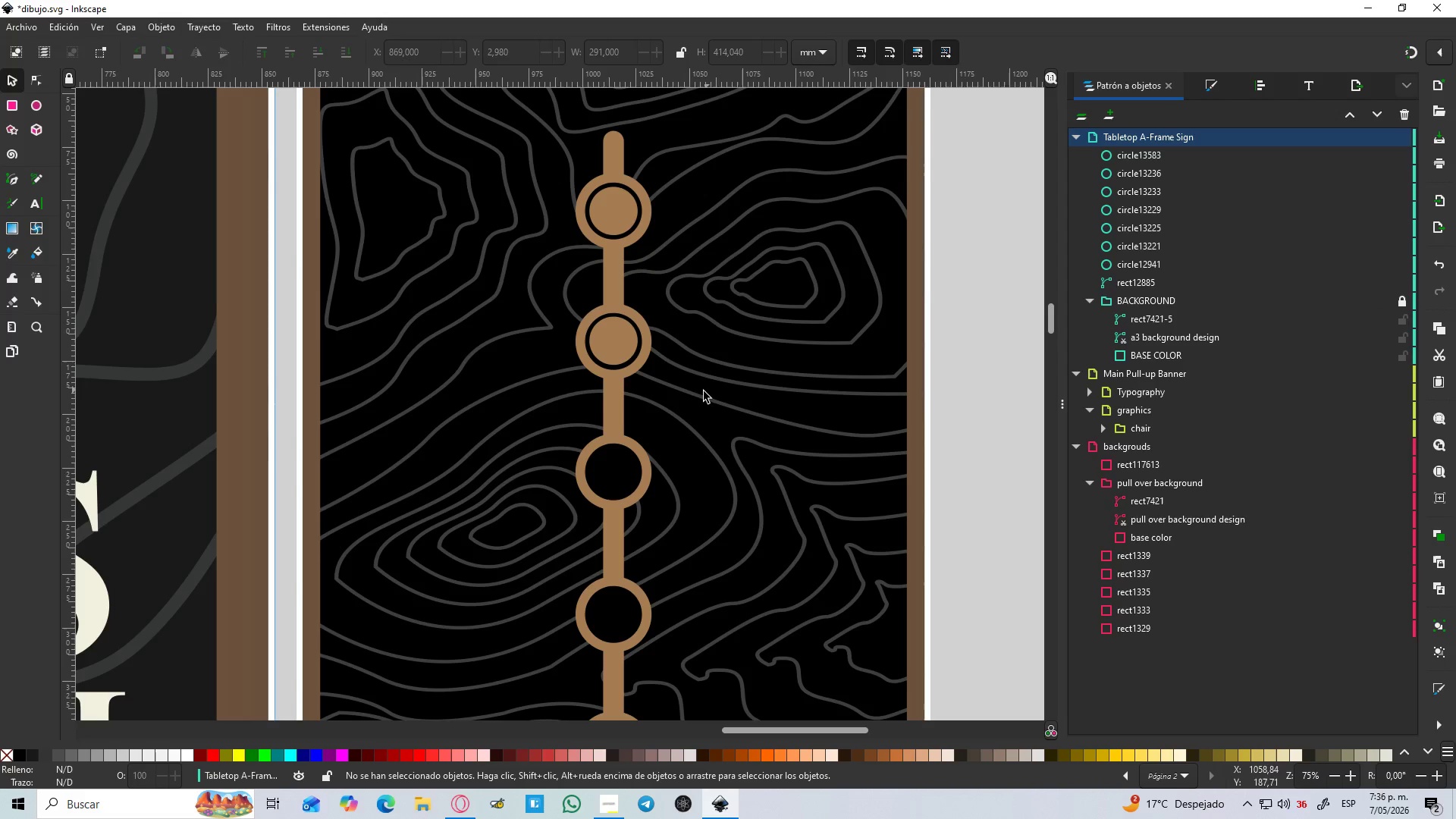 
left_click_drag(start_coordinate=[692, 400], to_coordinate=[546, 293])
 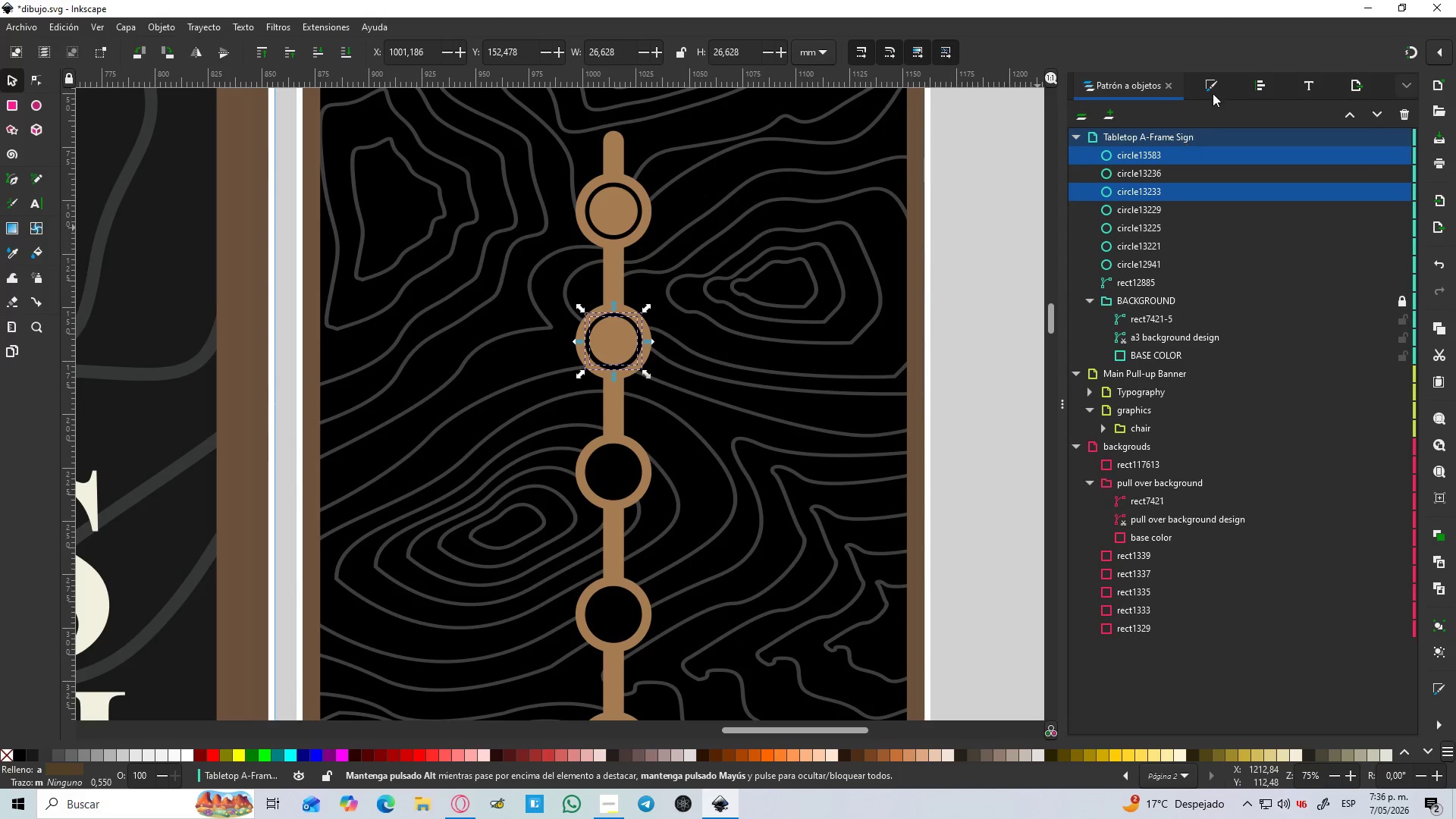 
left_click([1208, 80])
 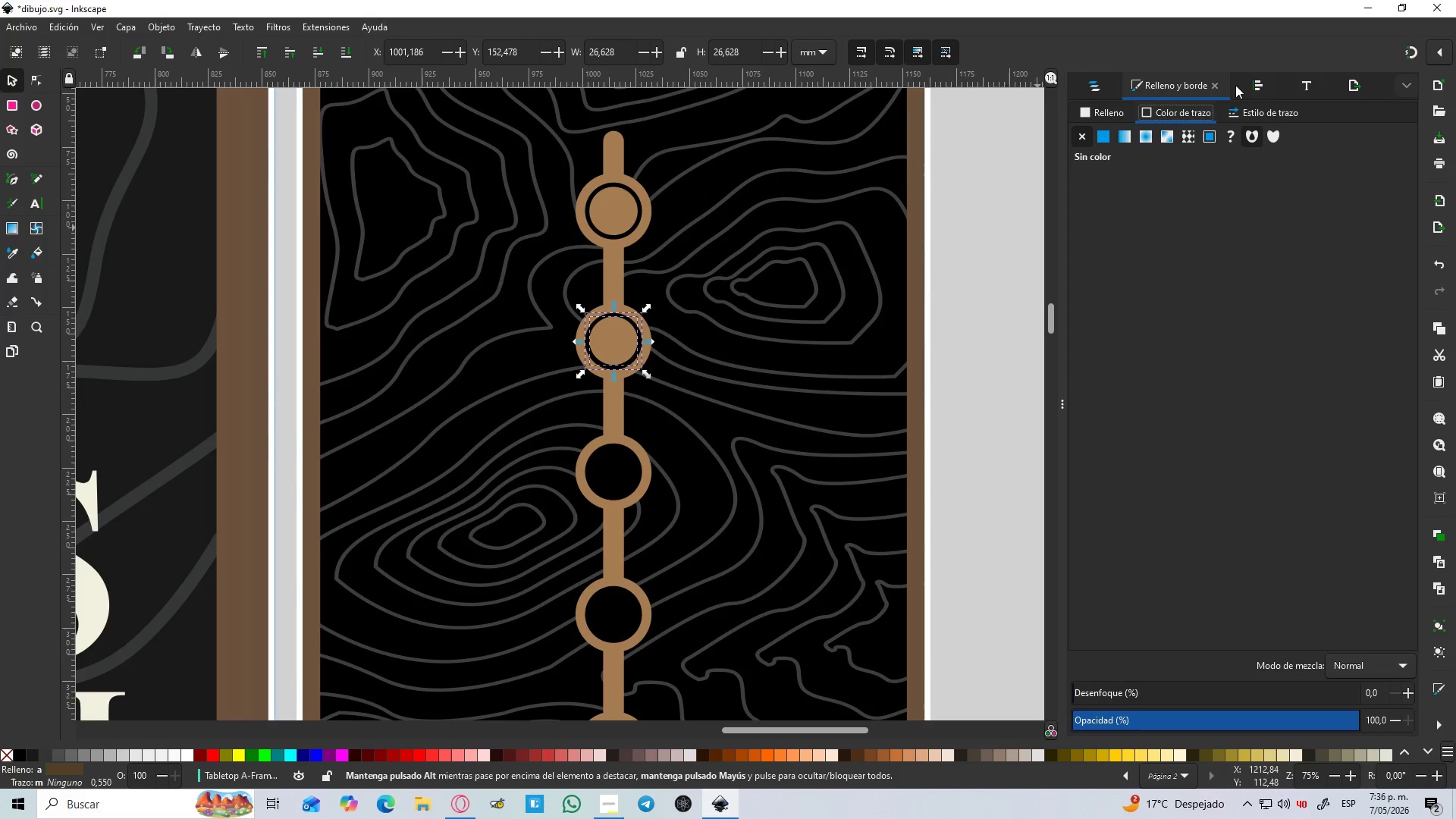 
left_click([1244, 86])
 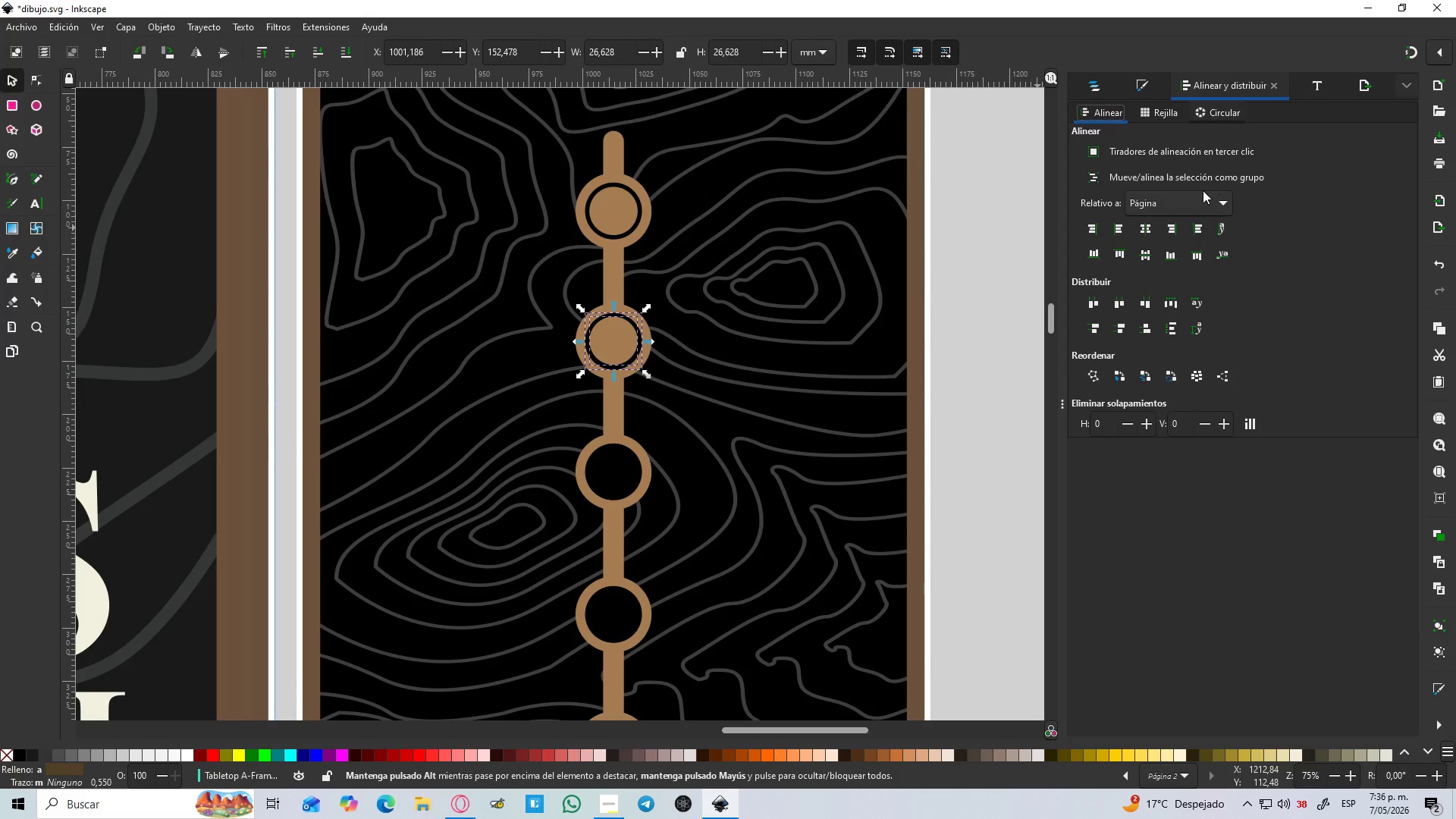 
left_click([1200, 196])
 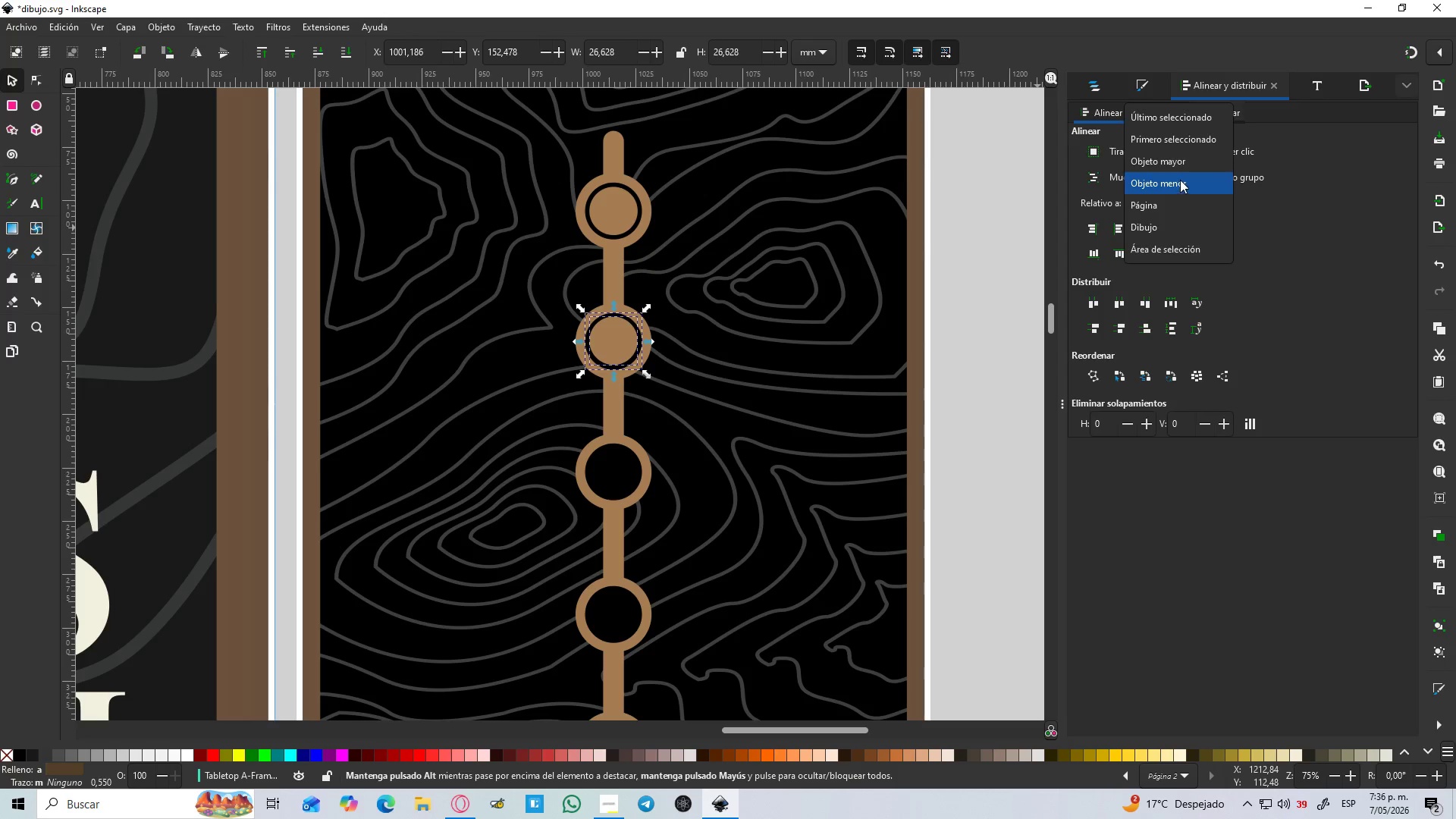 
left_click([1186, 159])
 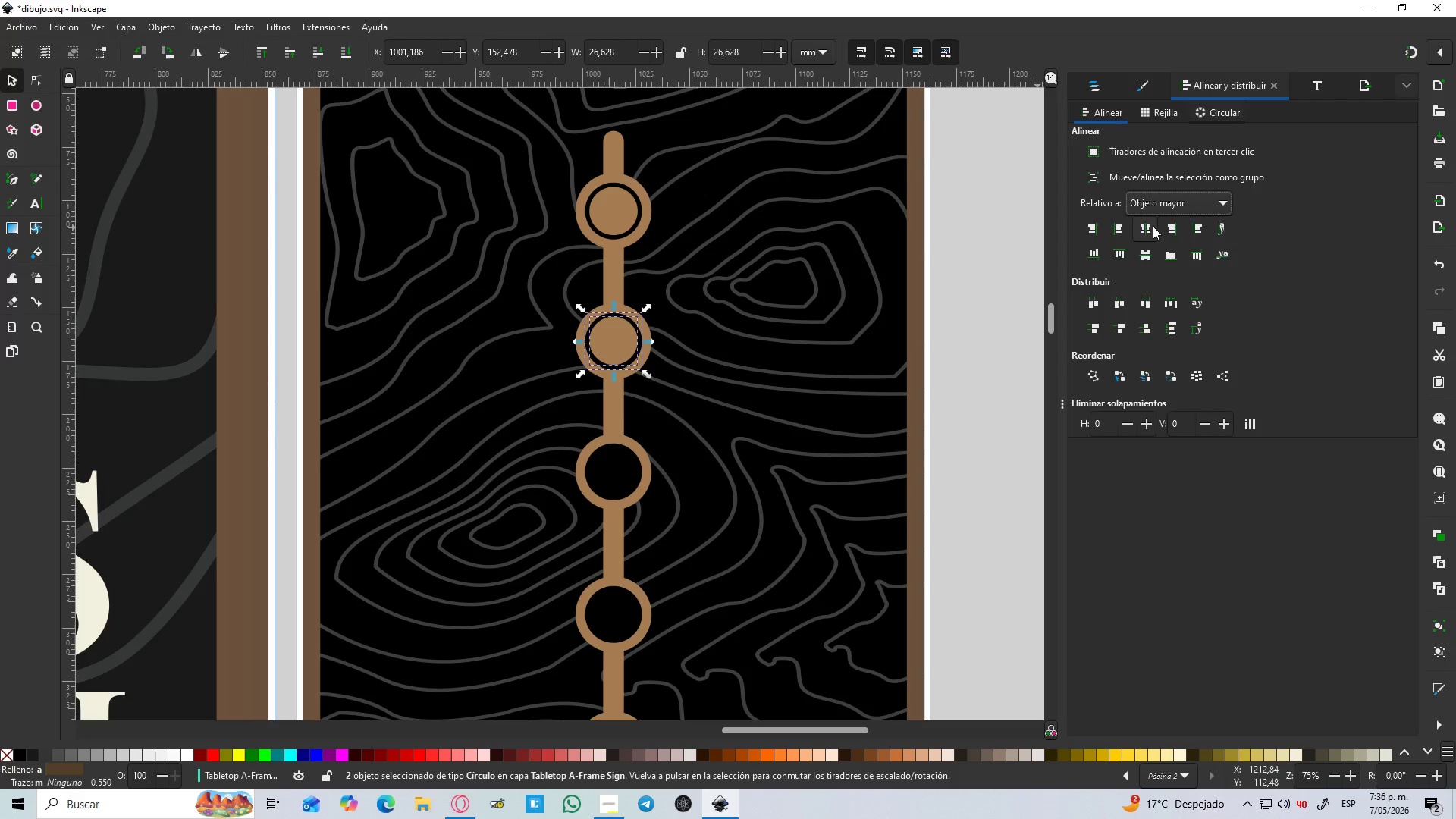 
double_click([1146, 253])
 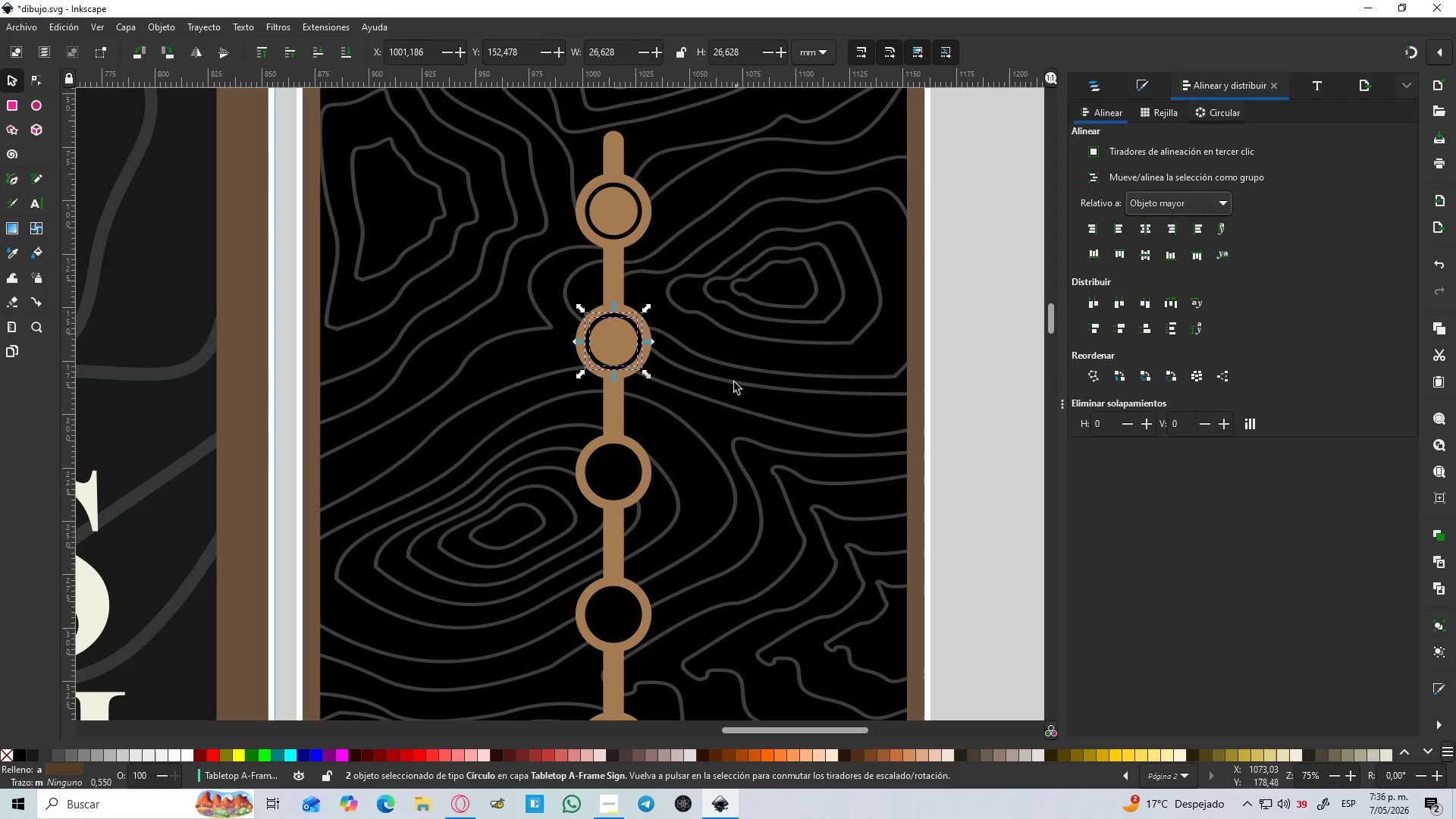 
left_click([725, 422])
 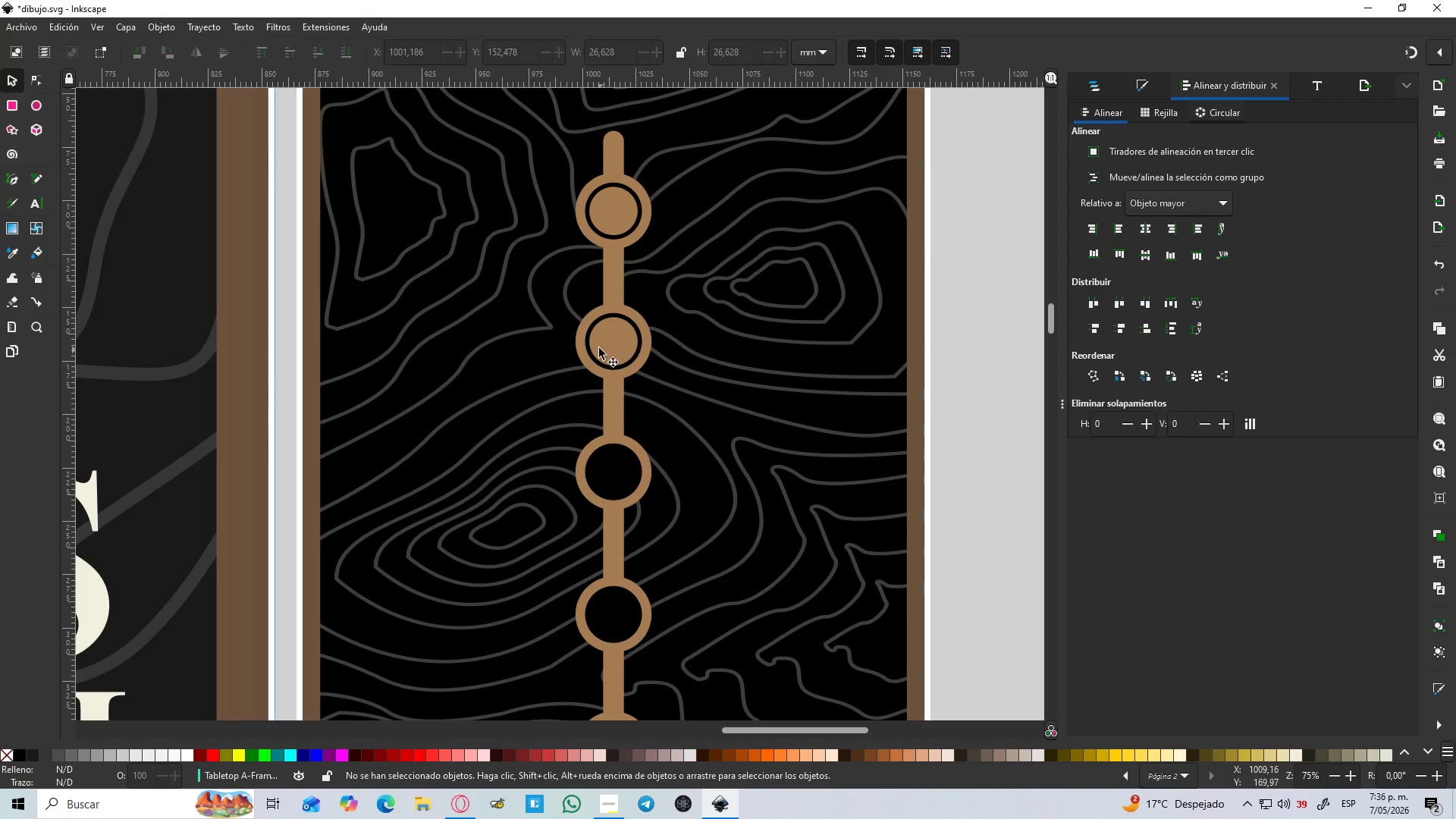 
left_click([598, 348])
 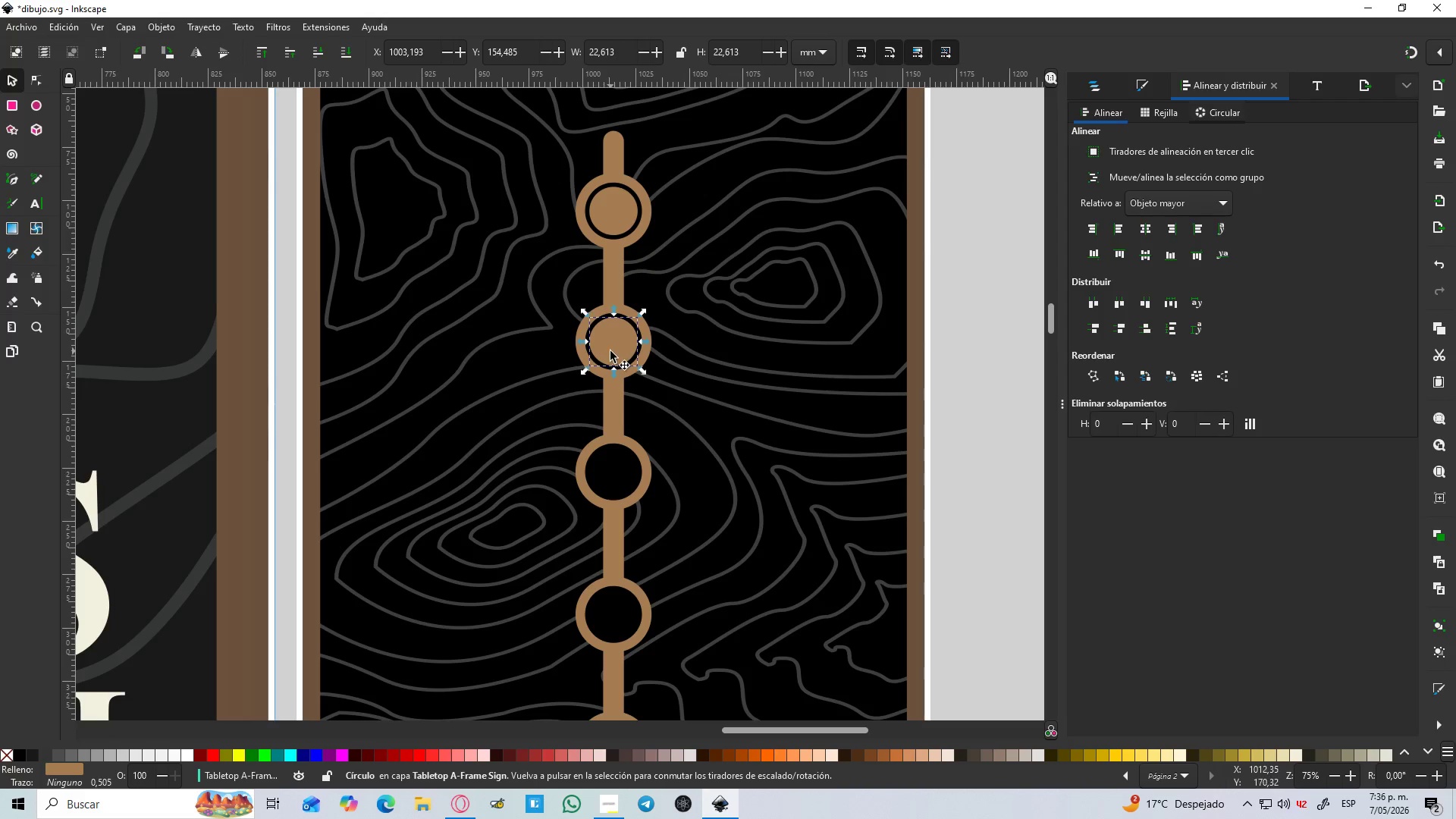 
key(Control+D)
 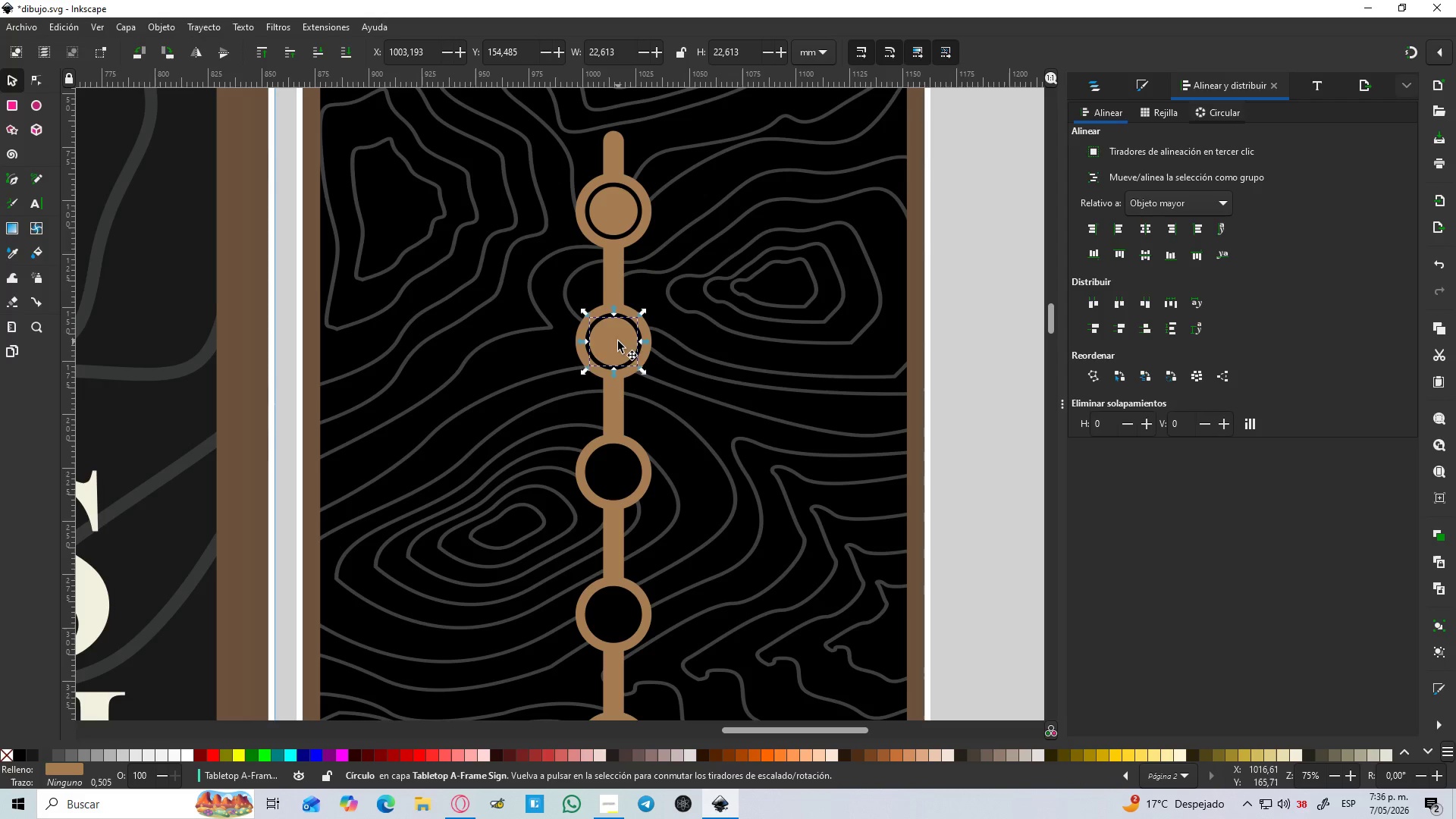 
left_click_drag(start_coordinate=[618, 341], to_coordinate=[625, 476])
 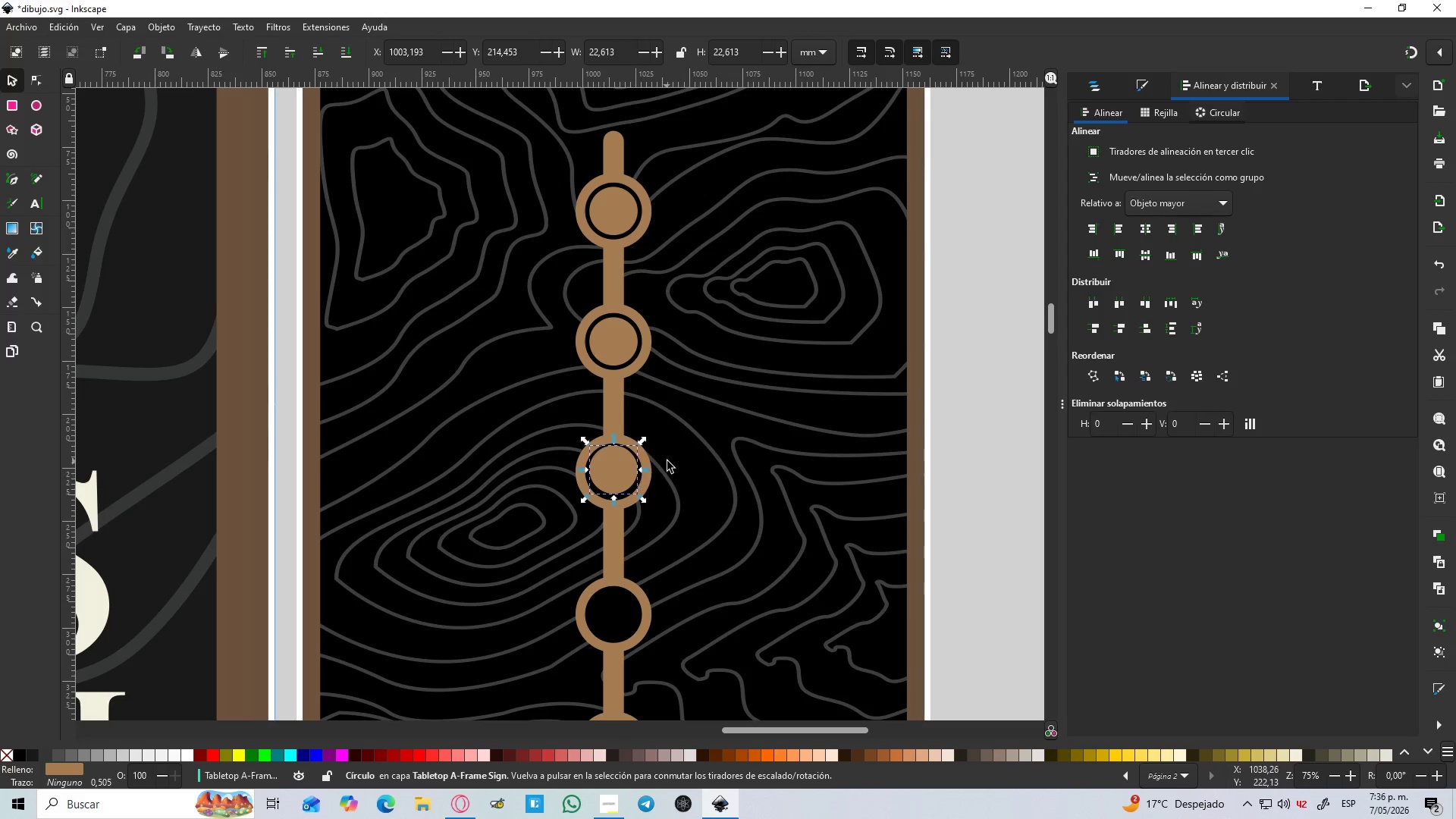 
scroll: coordinate [667, 460], scroll_direction: down, amount: 2.0
 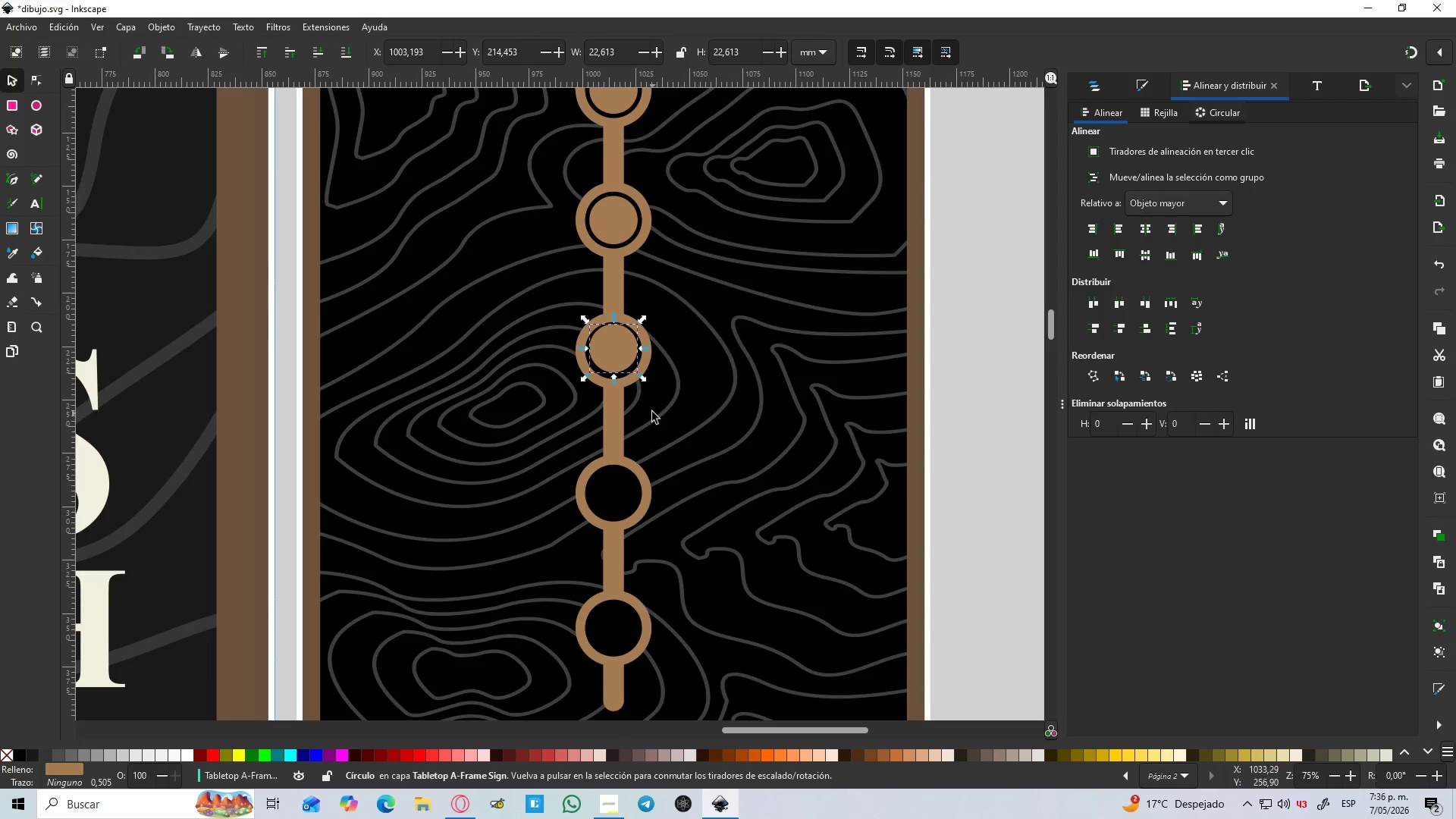 
key(Control+D)
 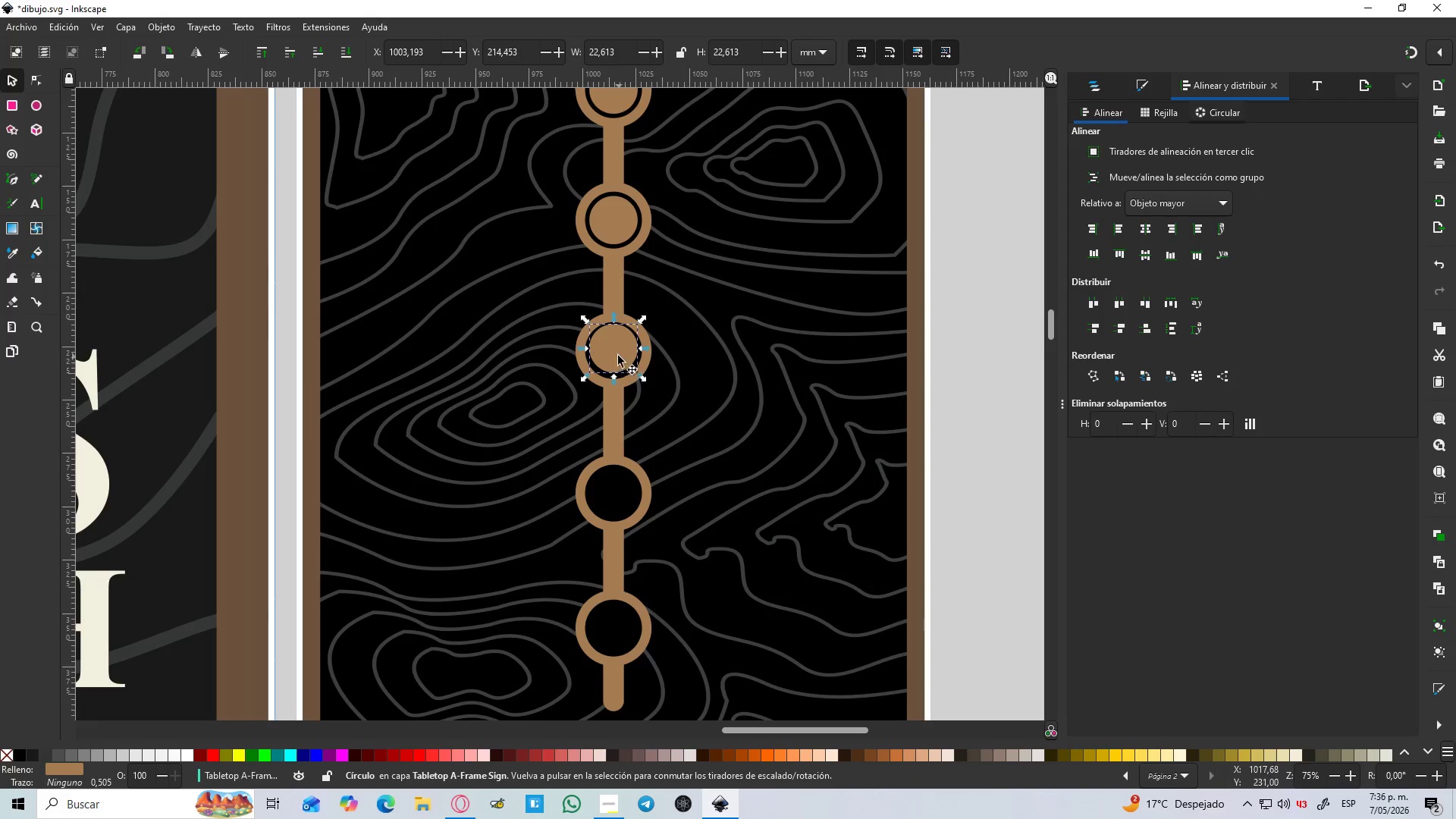 
left_click_drag(start_coordinate=[617, 355], to_coordinate=[632, 511])
 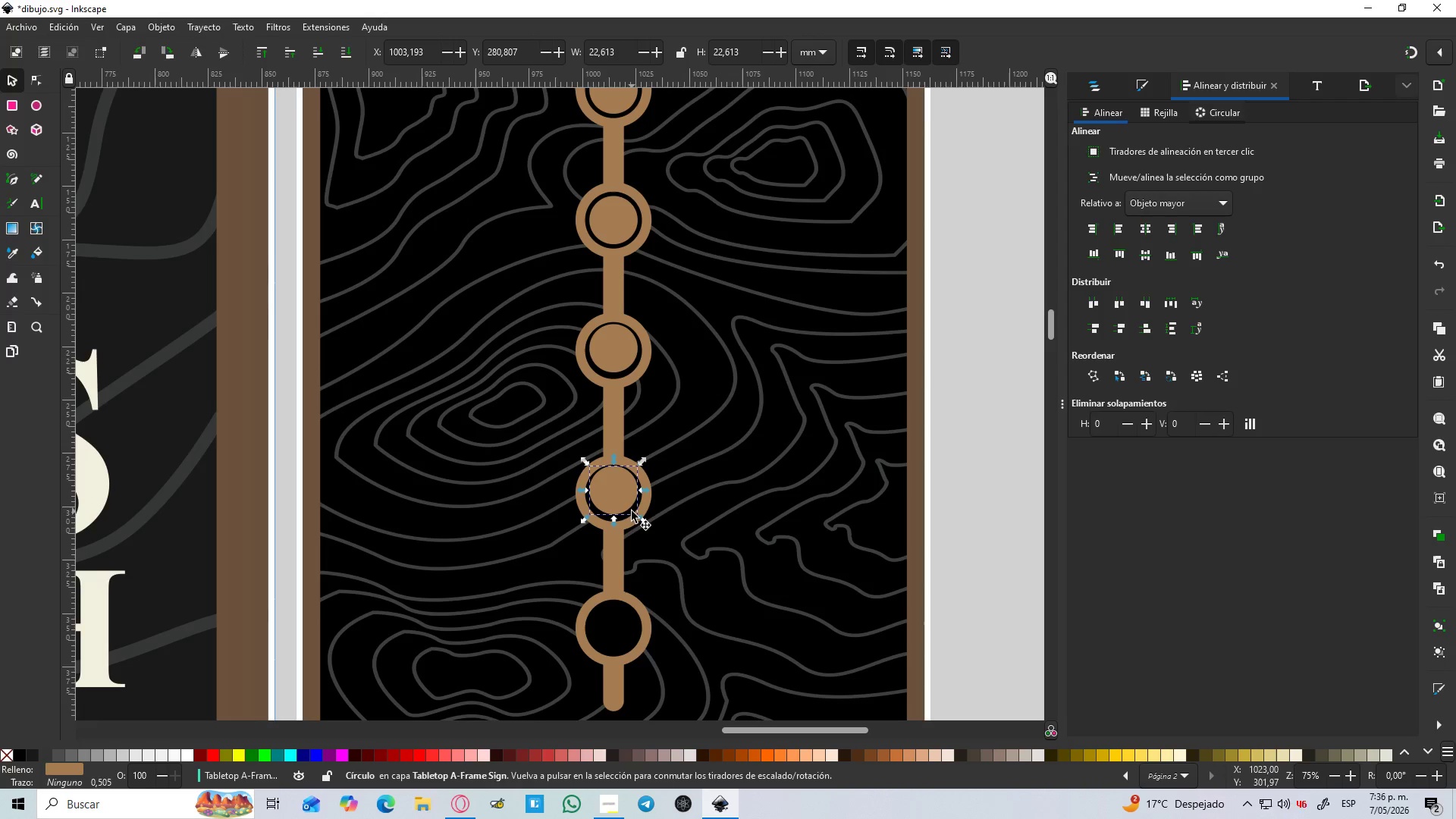 
key(Control+D)
 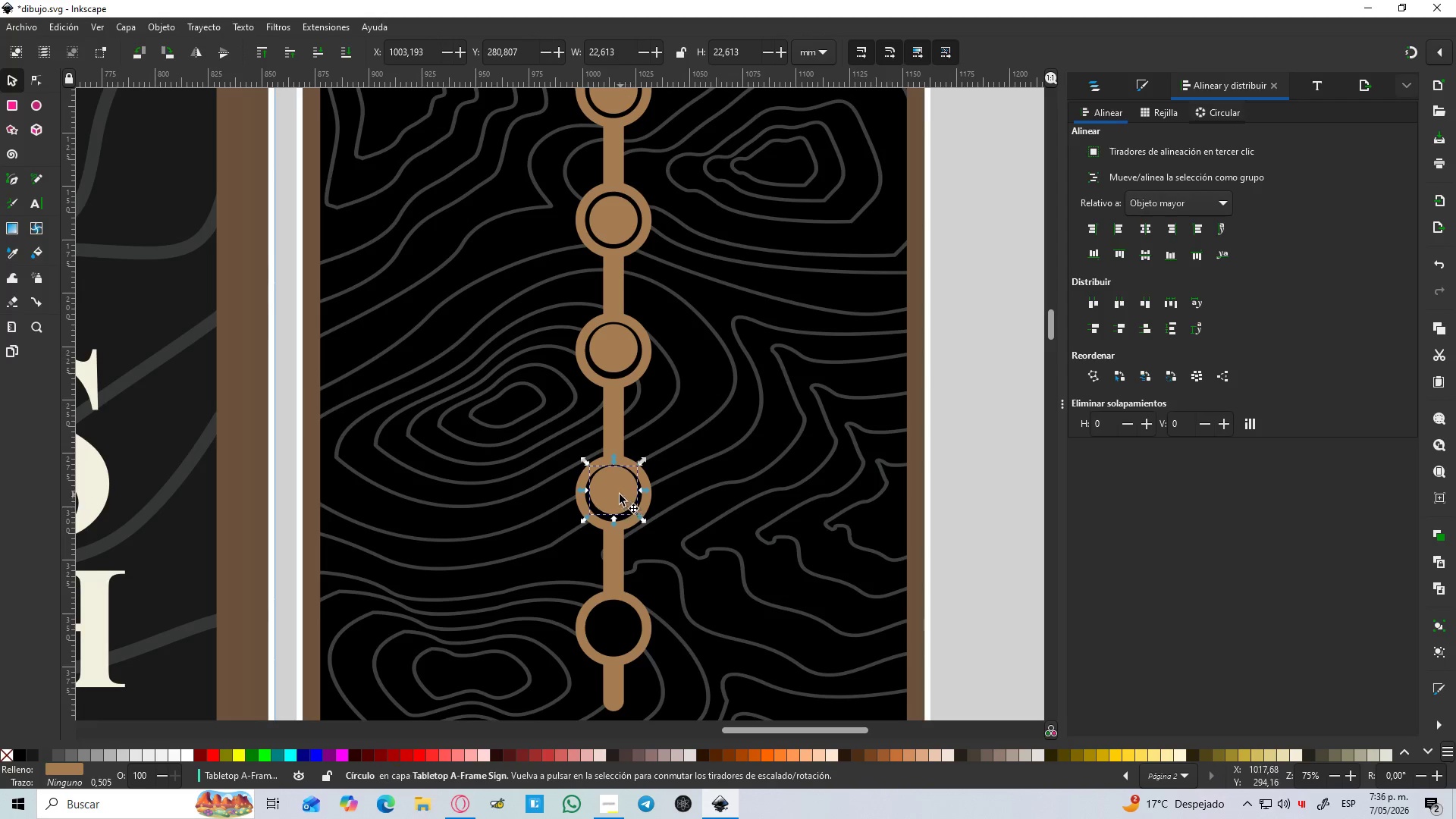 
left_click_drag(start_coordinate=[620, 497], to_coordinate=[631, 637])
 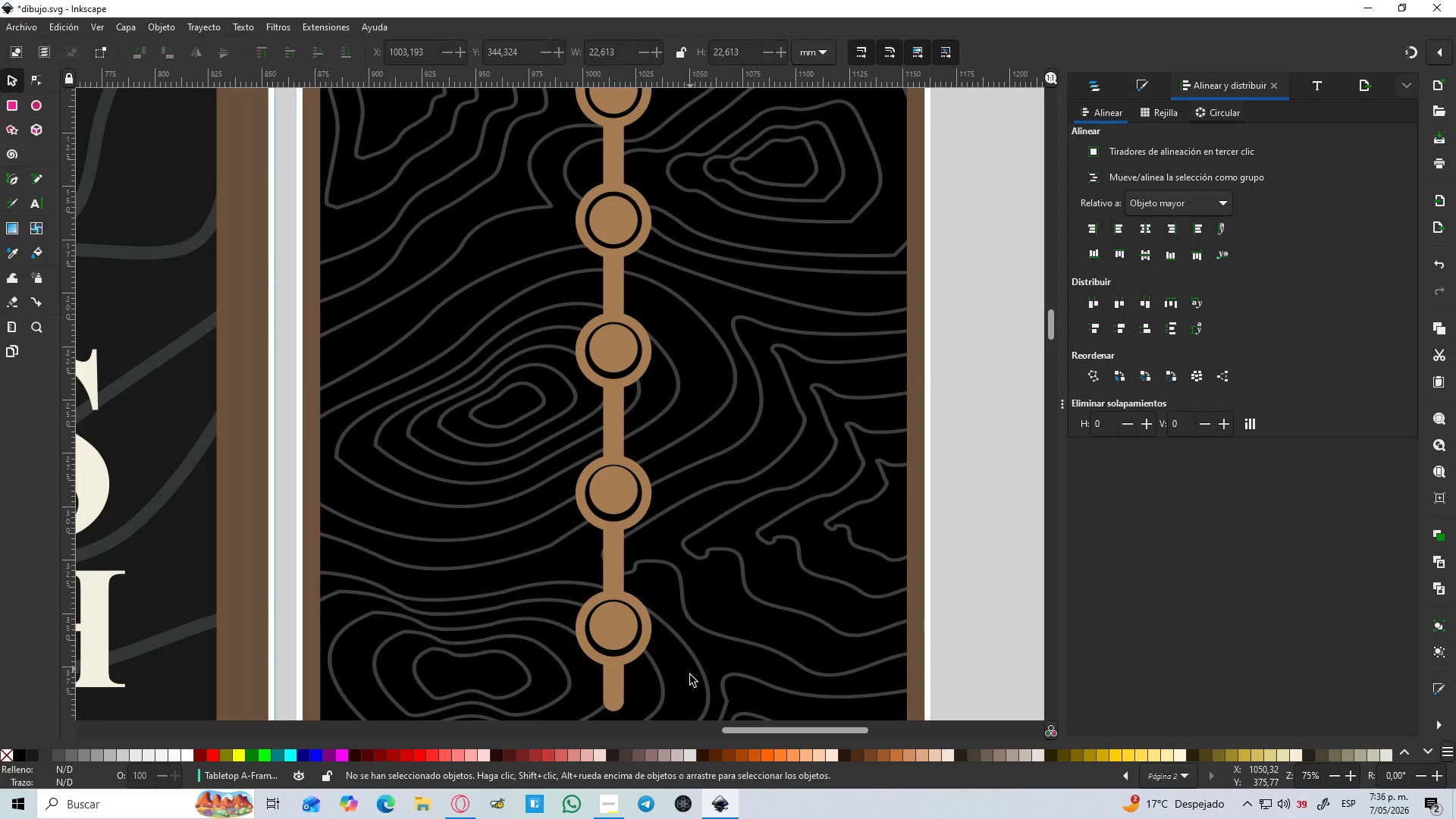 
left_click_drag(start_coordinate=[689, 684], to_coordinate=[522, 555])
 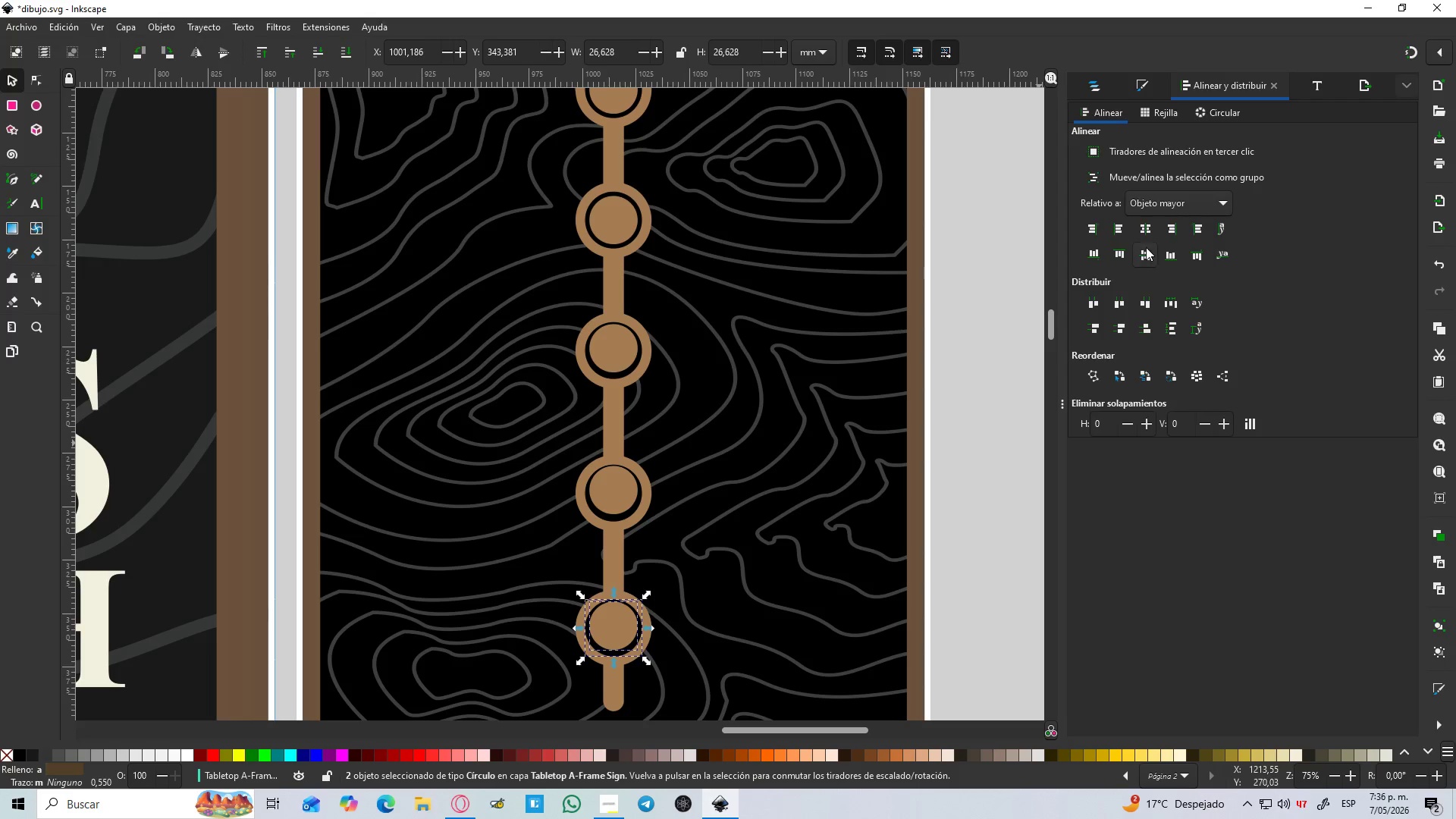 
double_click([1146, 229])
 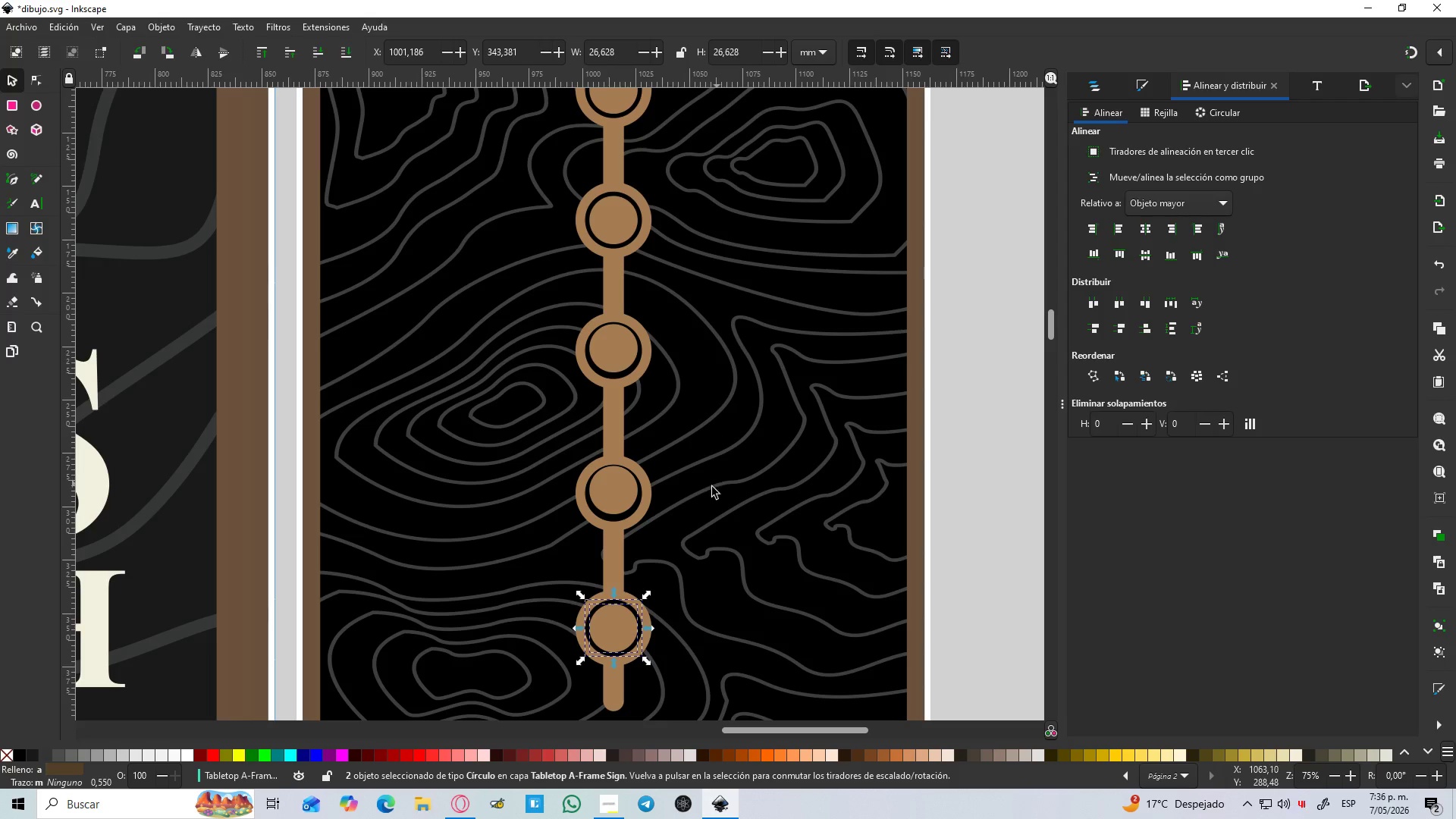 
left_click_drag(start_coordinate=[686, 552], to_coordinate=[569, 441])
 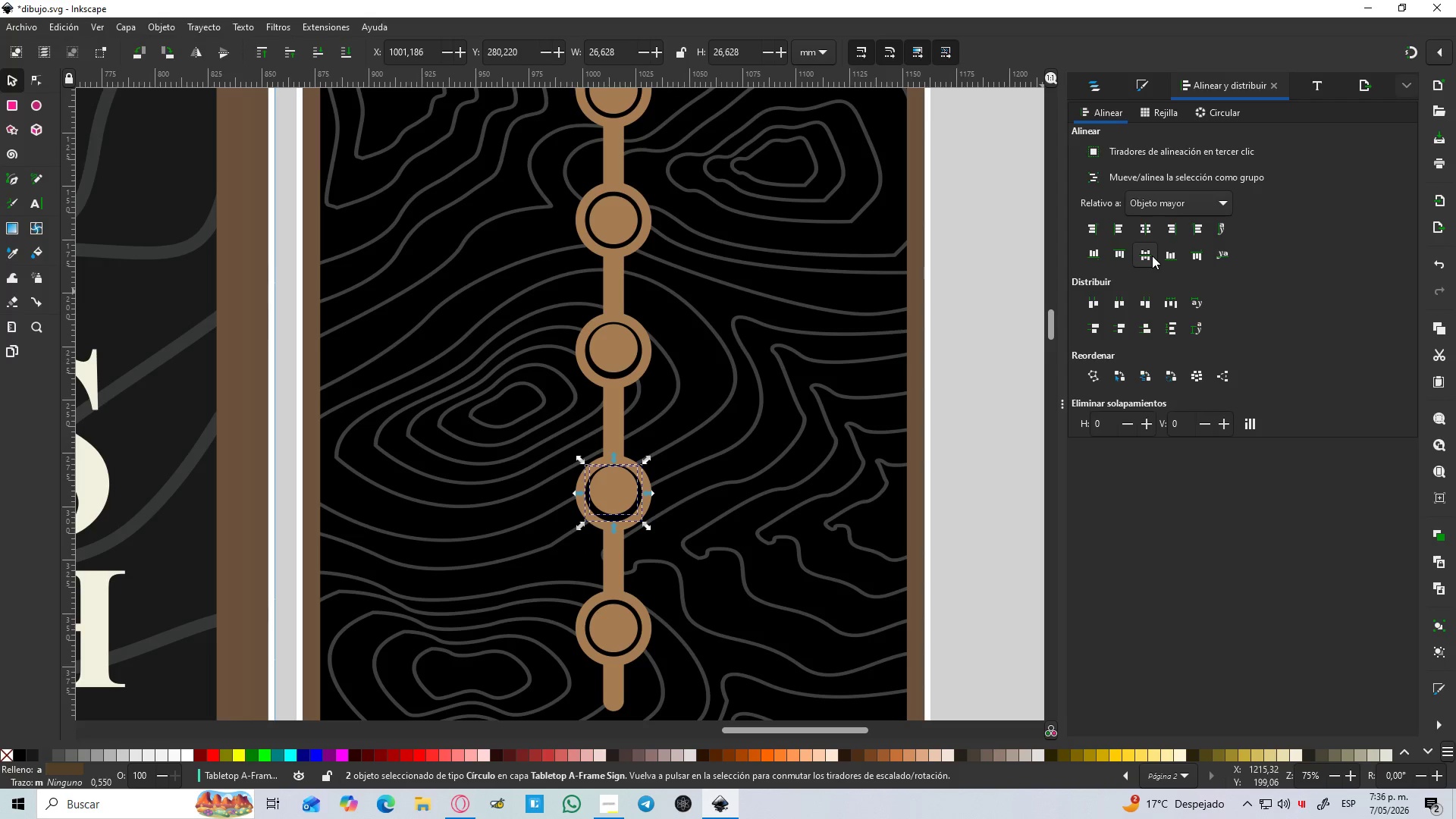 
double_click([1145, 228])
 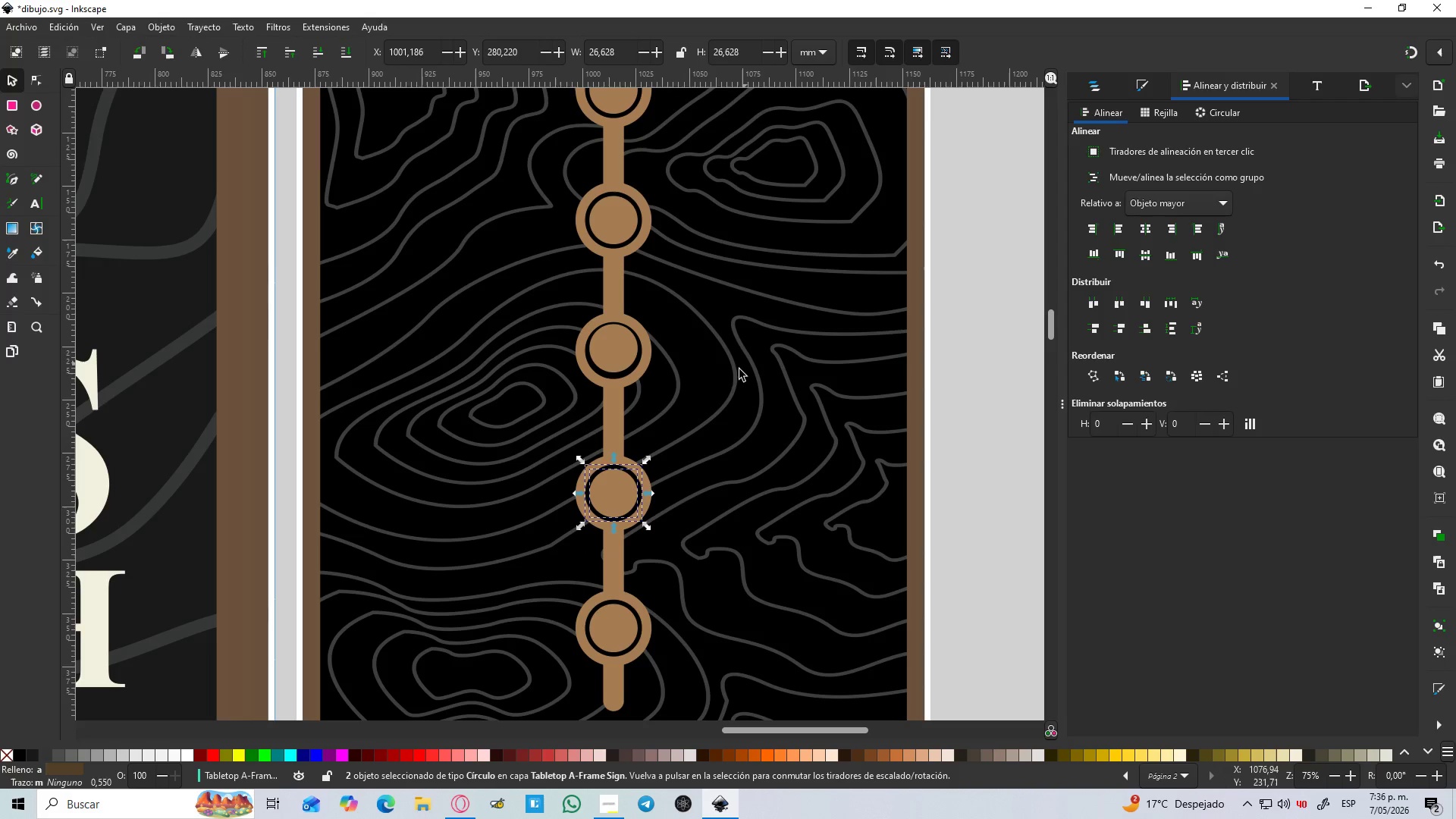 
left_click([710, 390])
 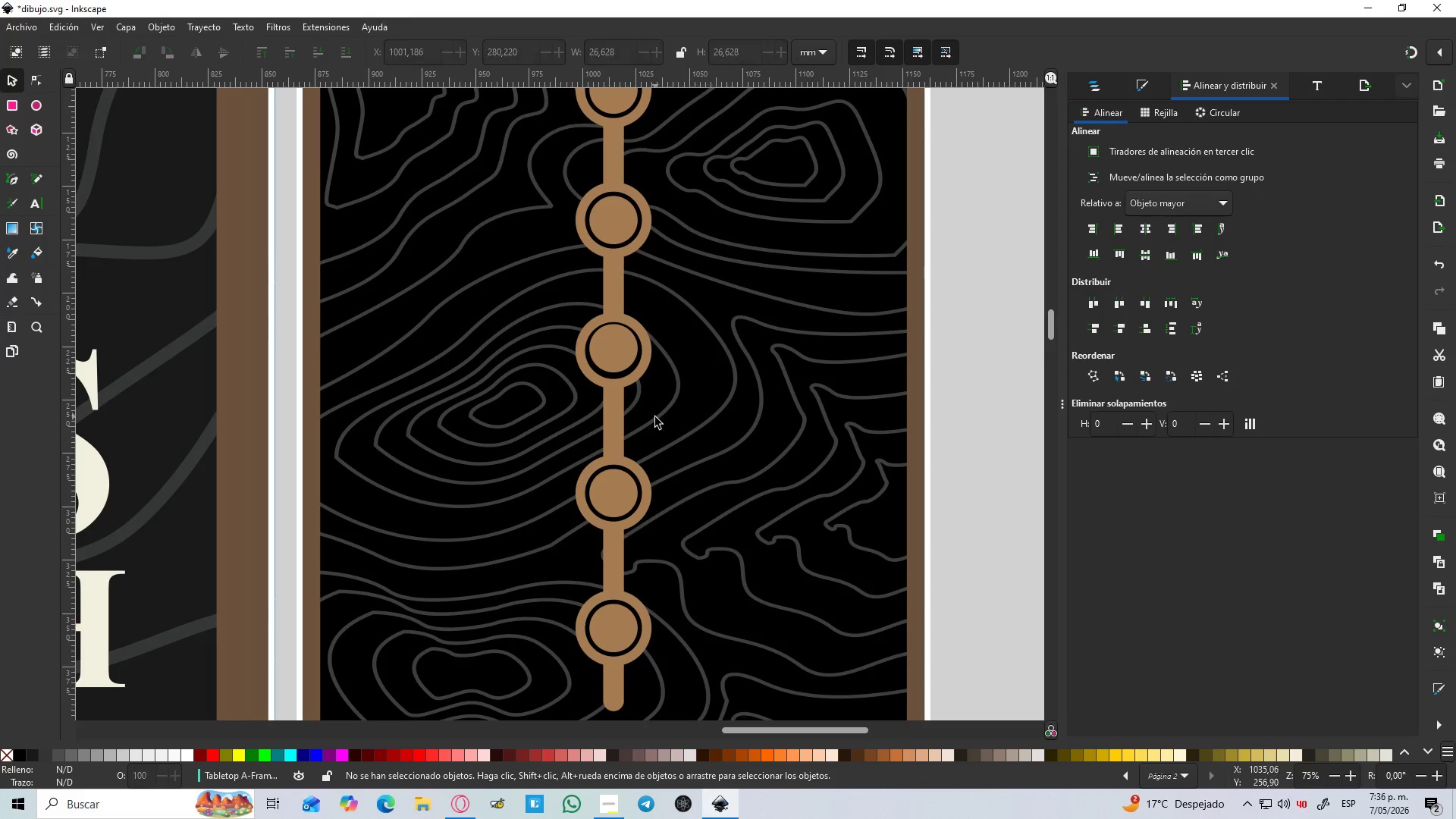 
left_click_drag(start_coordinate=[656, 425], to_coordinate=[553, 303])
 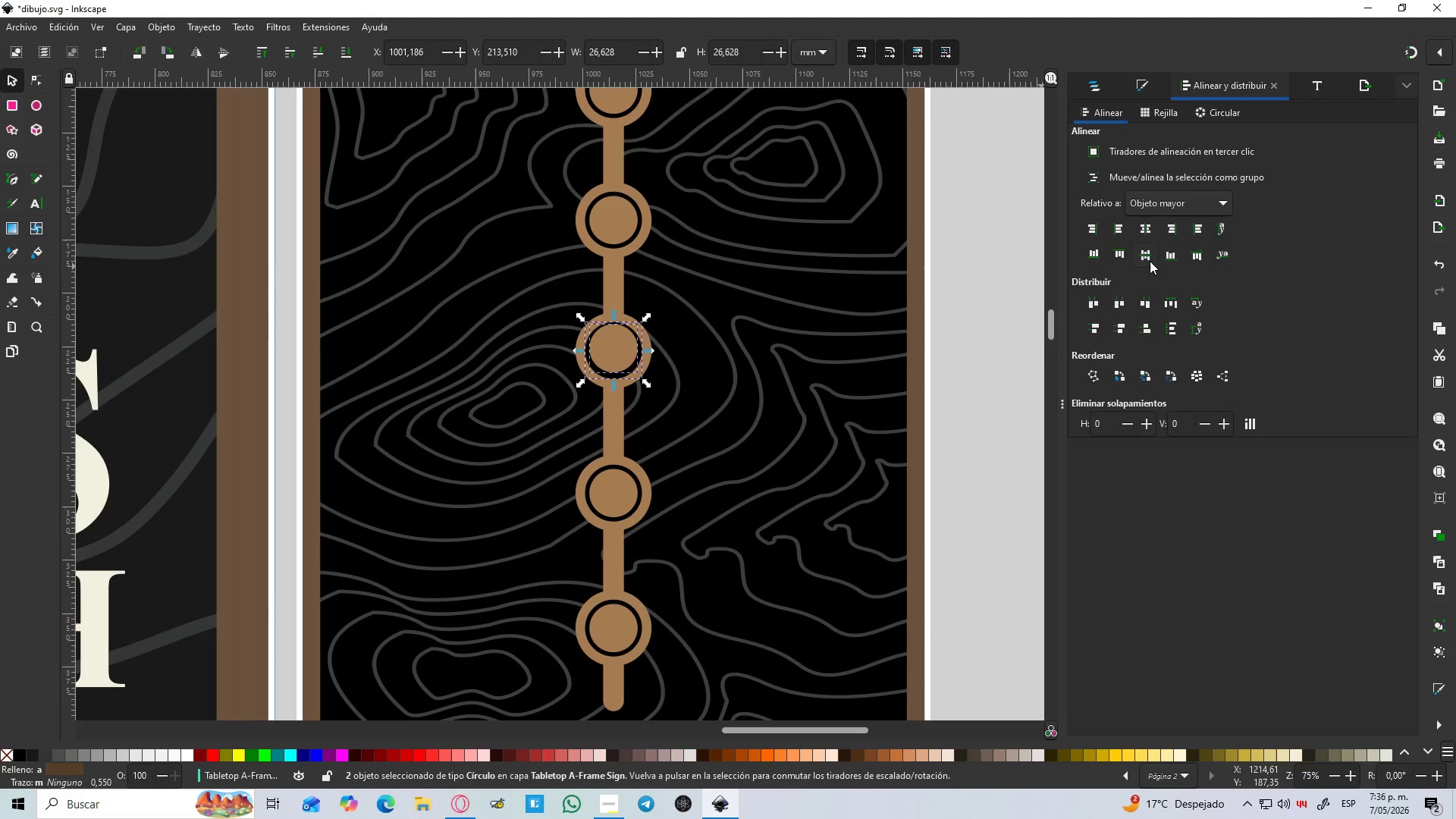 
double_click([1149, 232])
 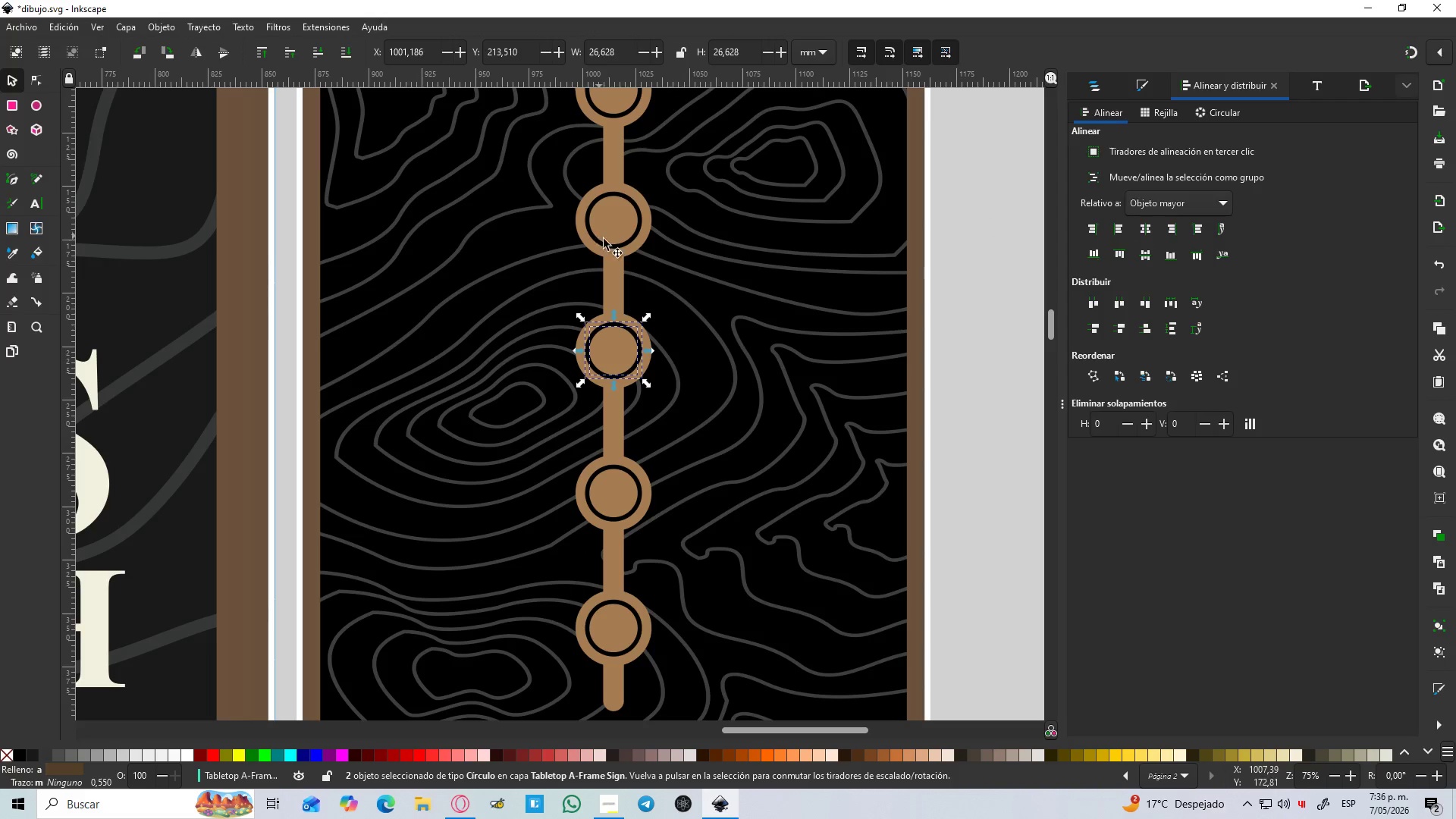 
left_click([657, 257])
 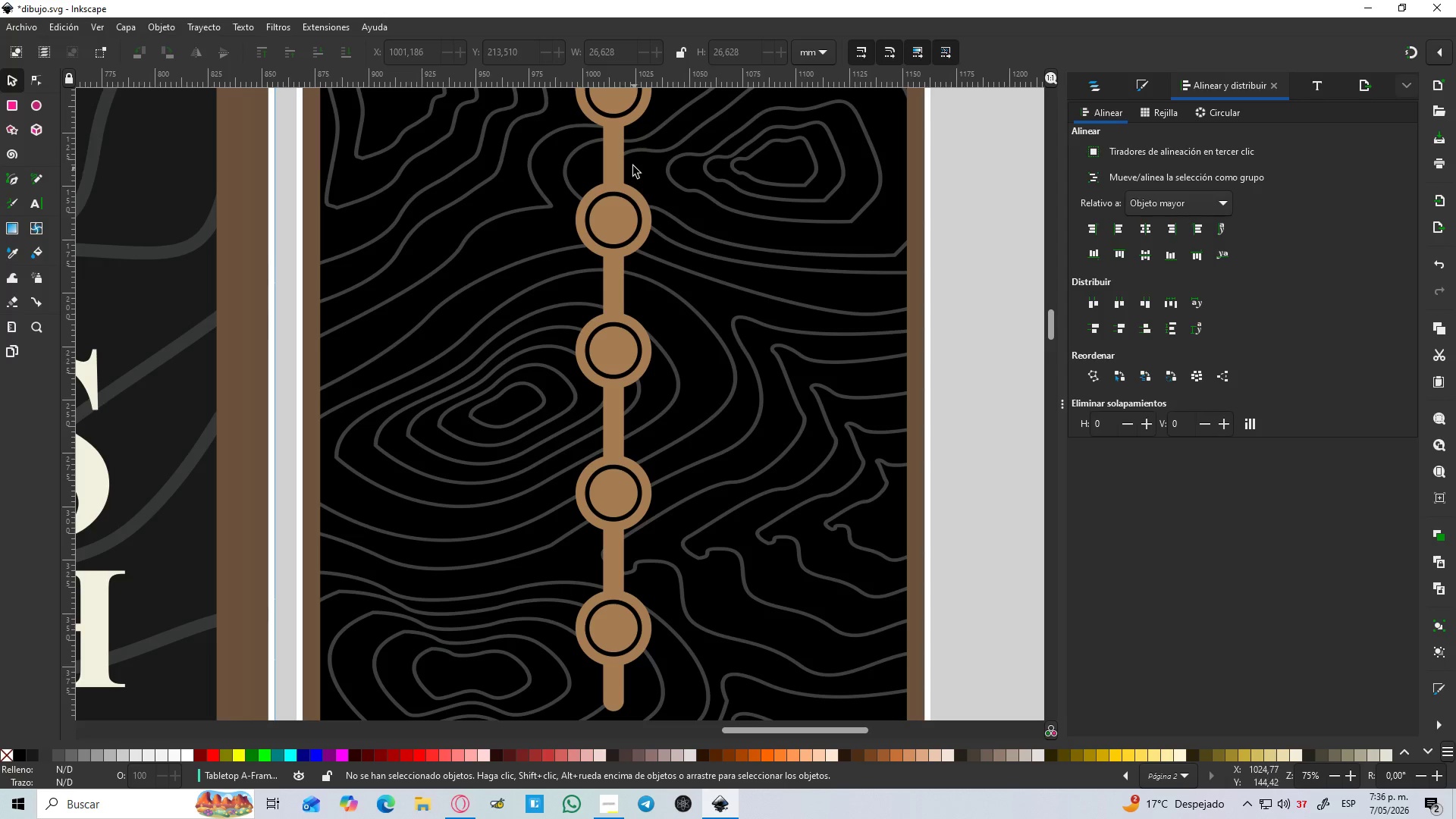 
hold_key(key=ControlLeft, duration=0.42)
scroll: coordinate [637, 263], scroll_direction: up, amount: 6.0
 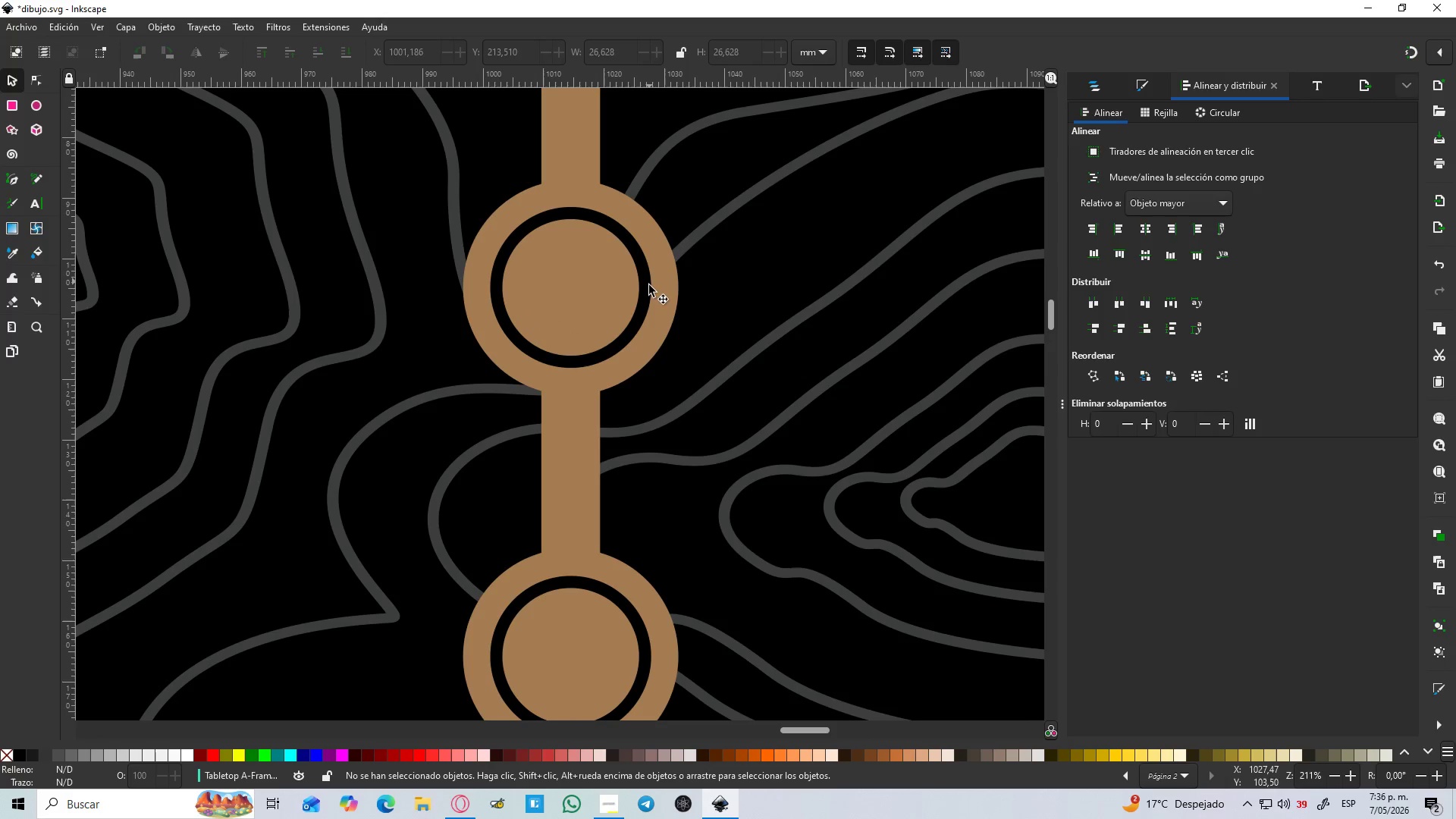 
left_click([649, 293])
 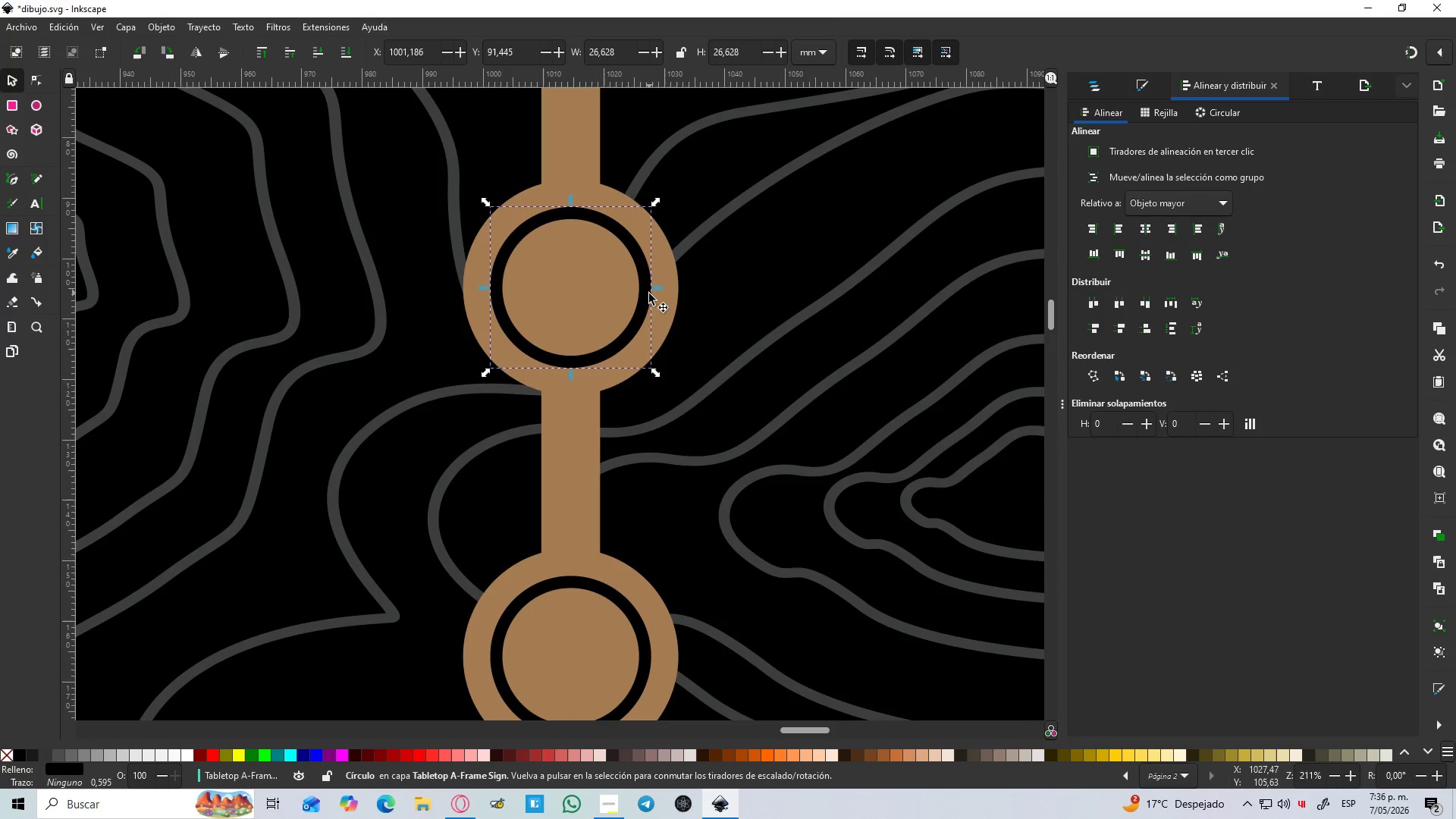 
hold_key(key=ShiftLeft, duration=0.56)
left_click([673, 275])
 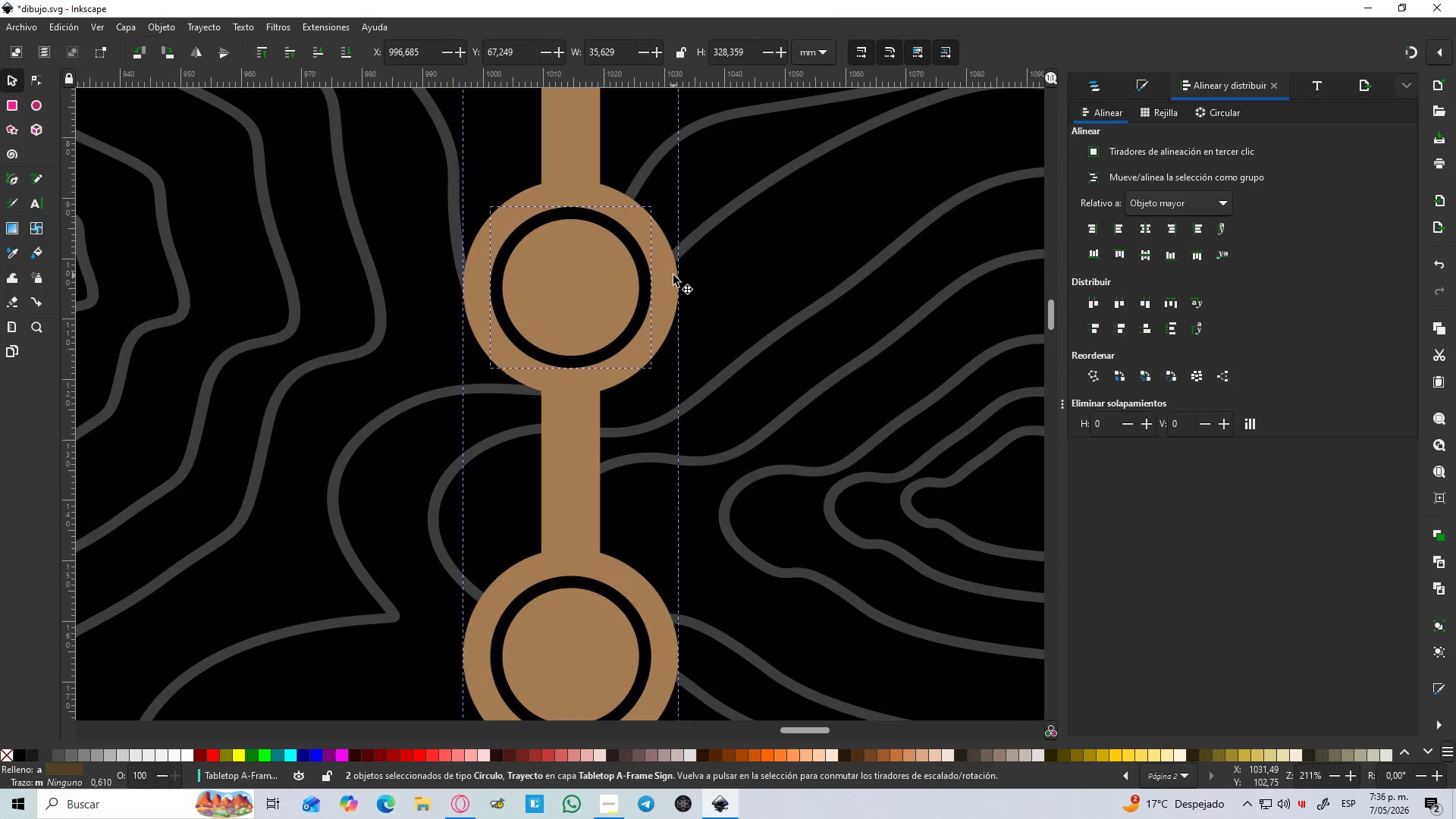 
key(Control+NumpadSubtract)
 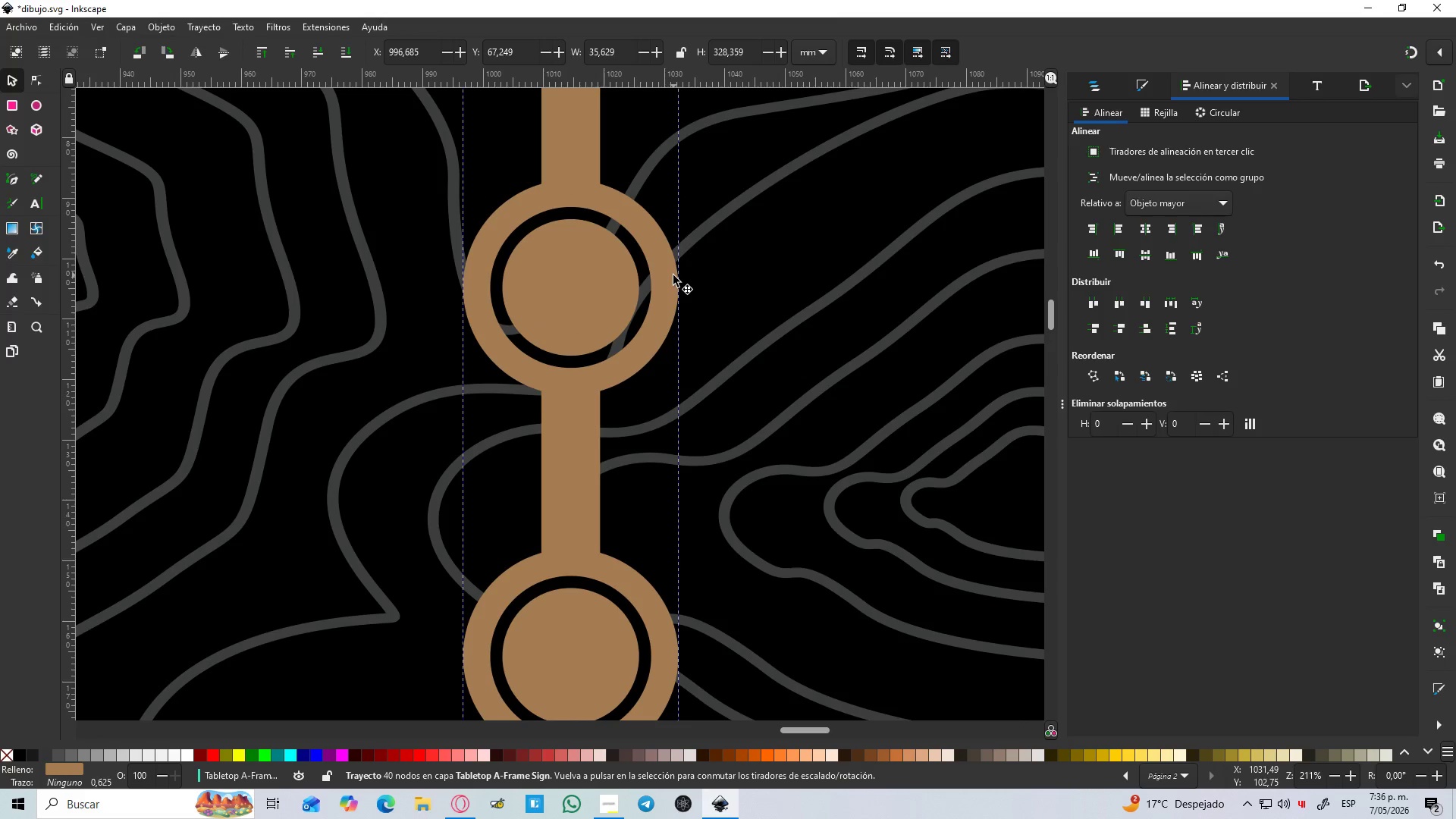 
scroll: coordinate [595, 312], scroll_direction: down, amount: 3.0
 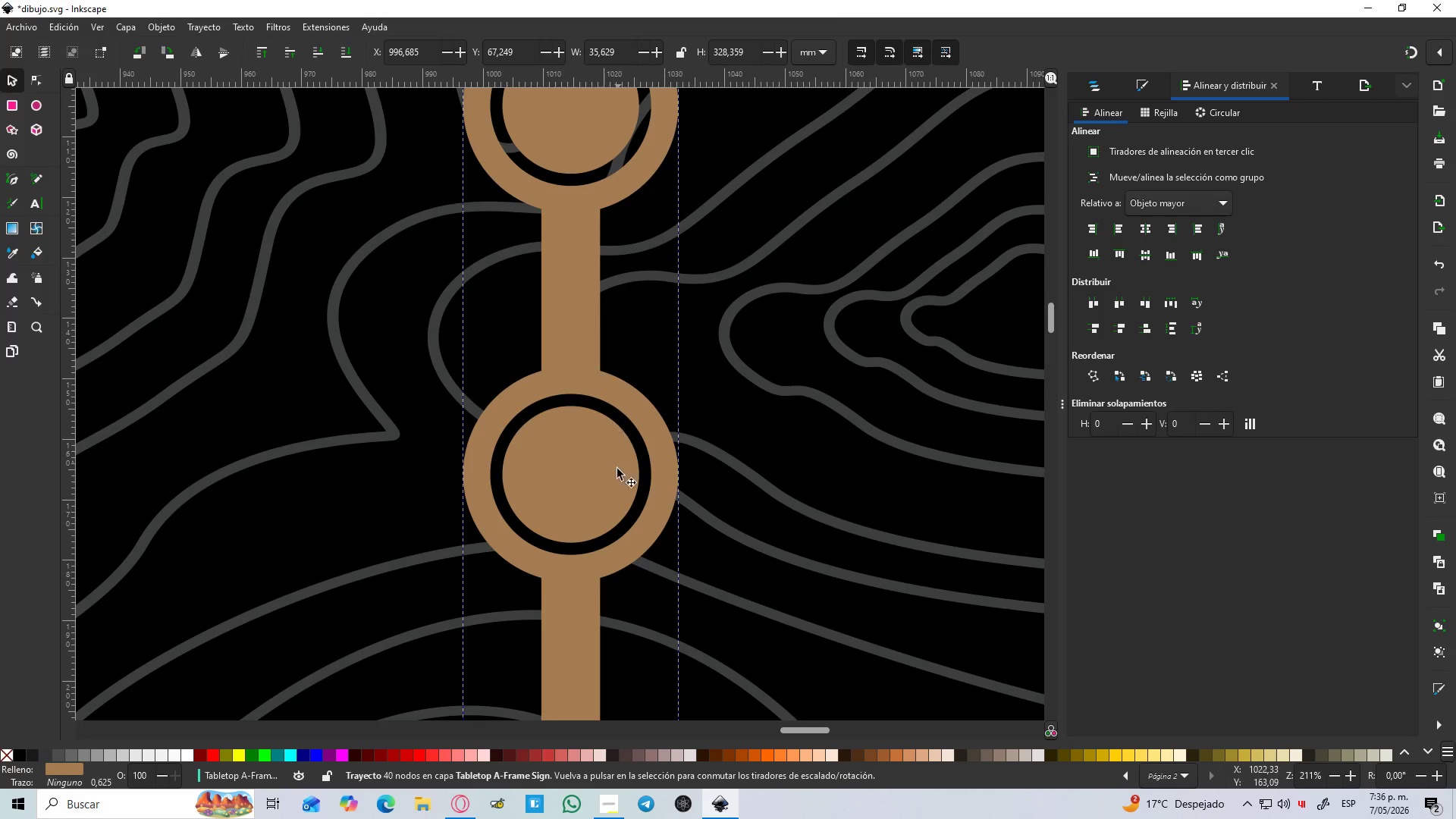 
left_click([615, 485])
 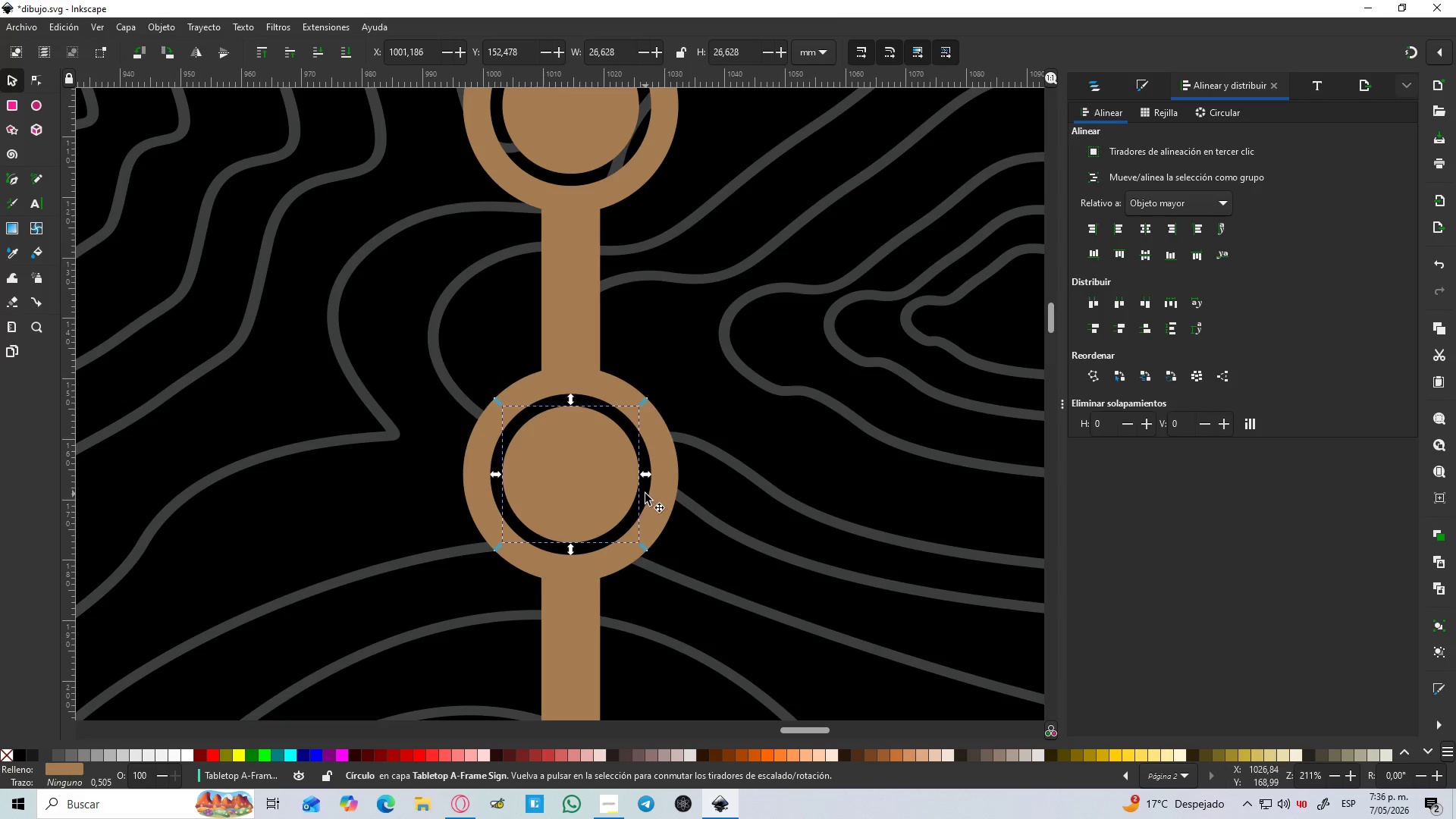 
hold_key(key=ShiftLeft, duration=0.44)
left_click([668, 487])
 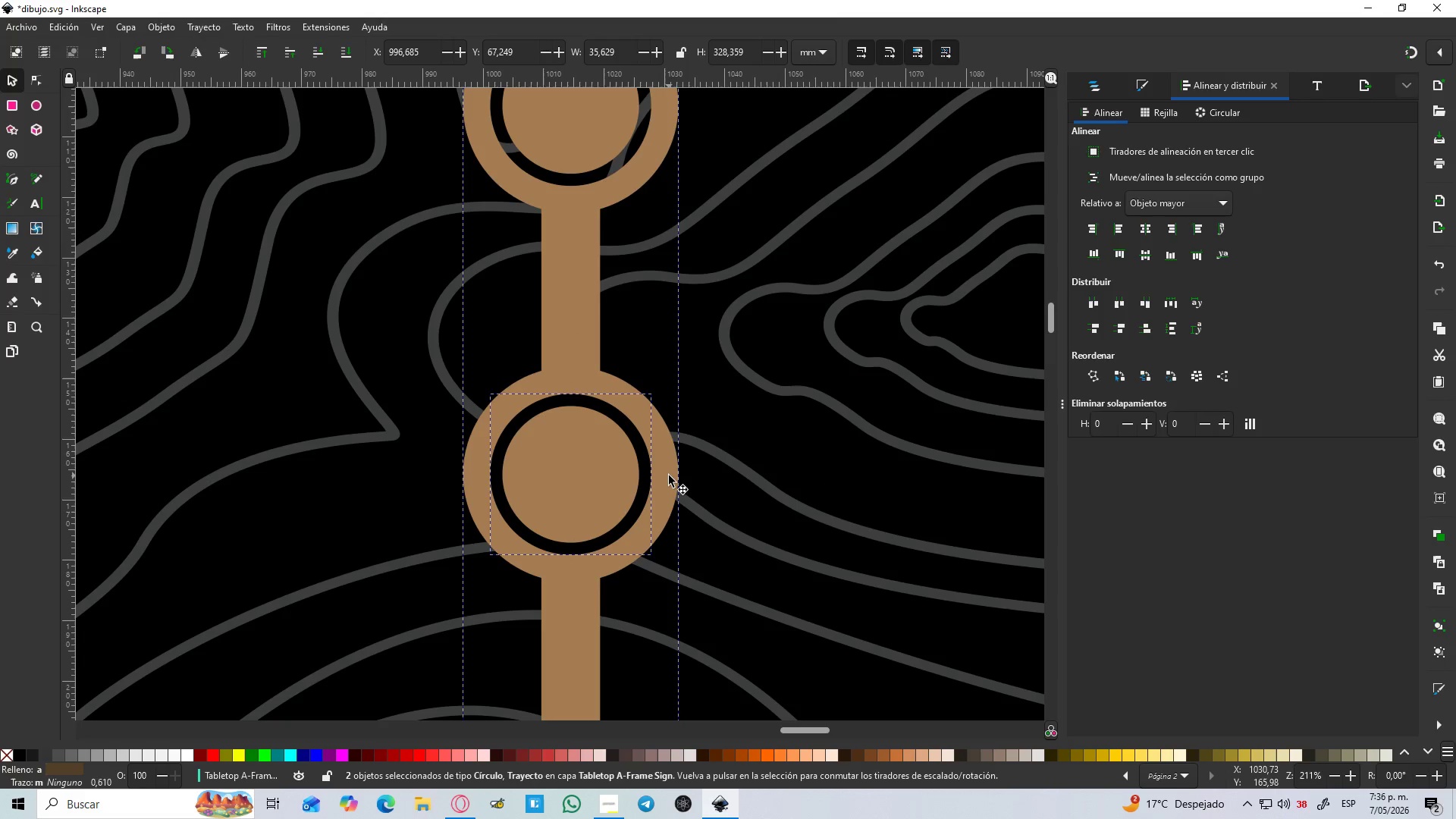 
key(Control+NumpadSubtract)
 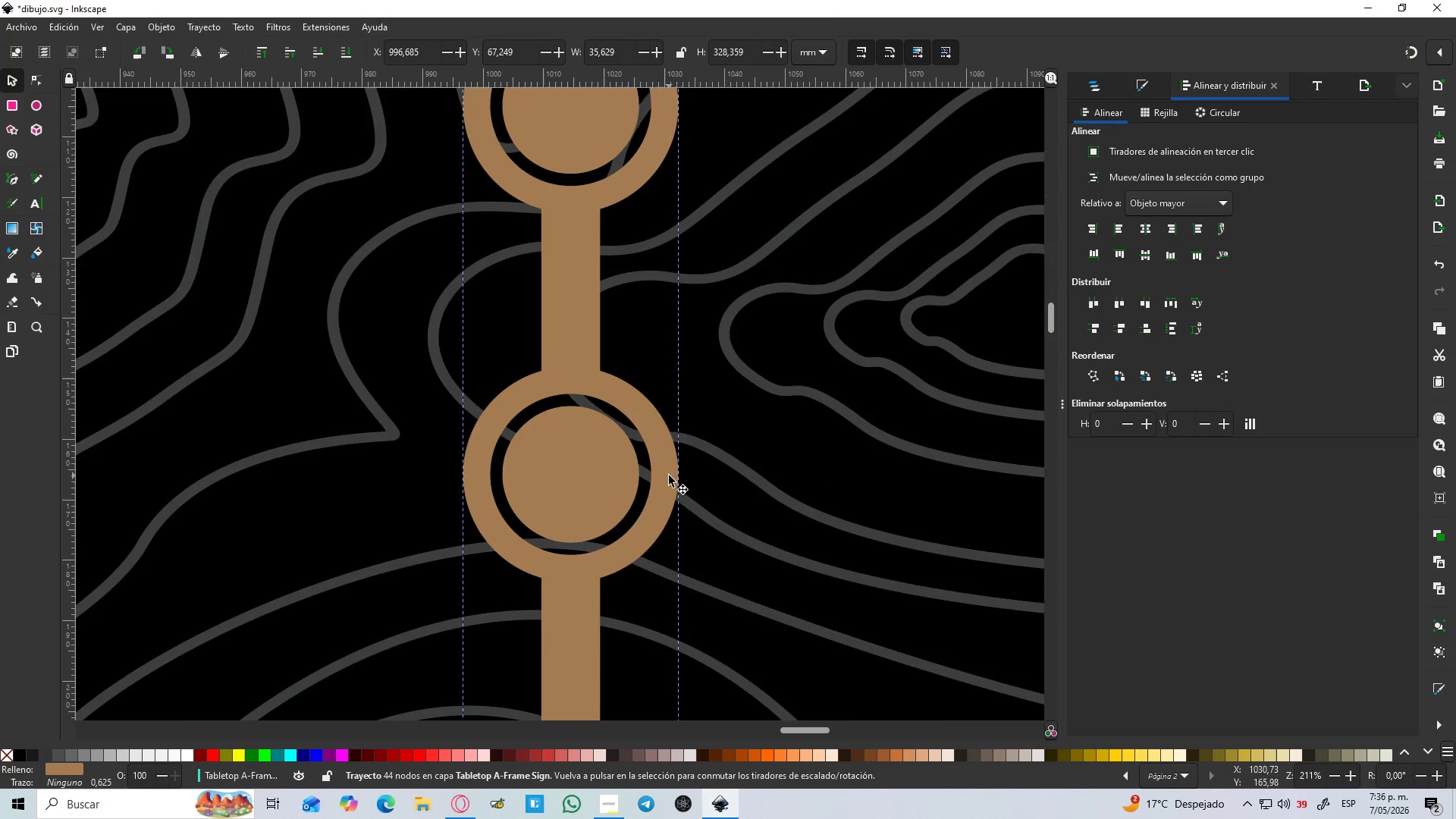 
scroll: coordinate [659, 504], scroll_direction: down, amount: 7.0
 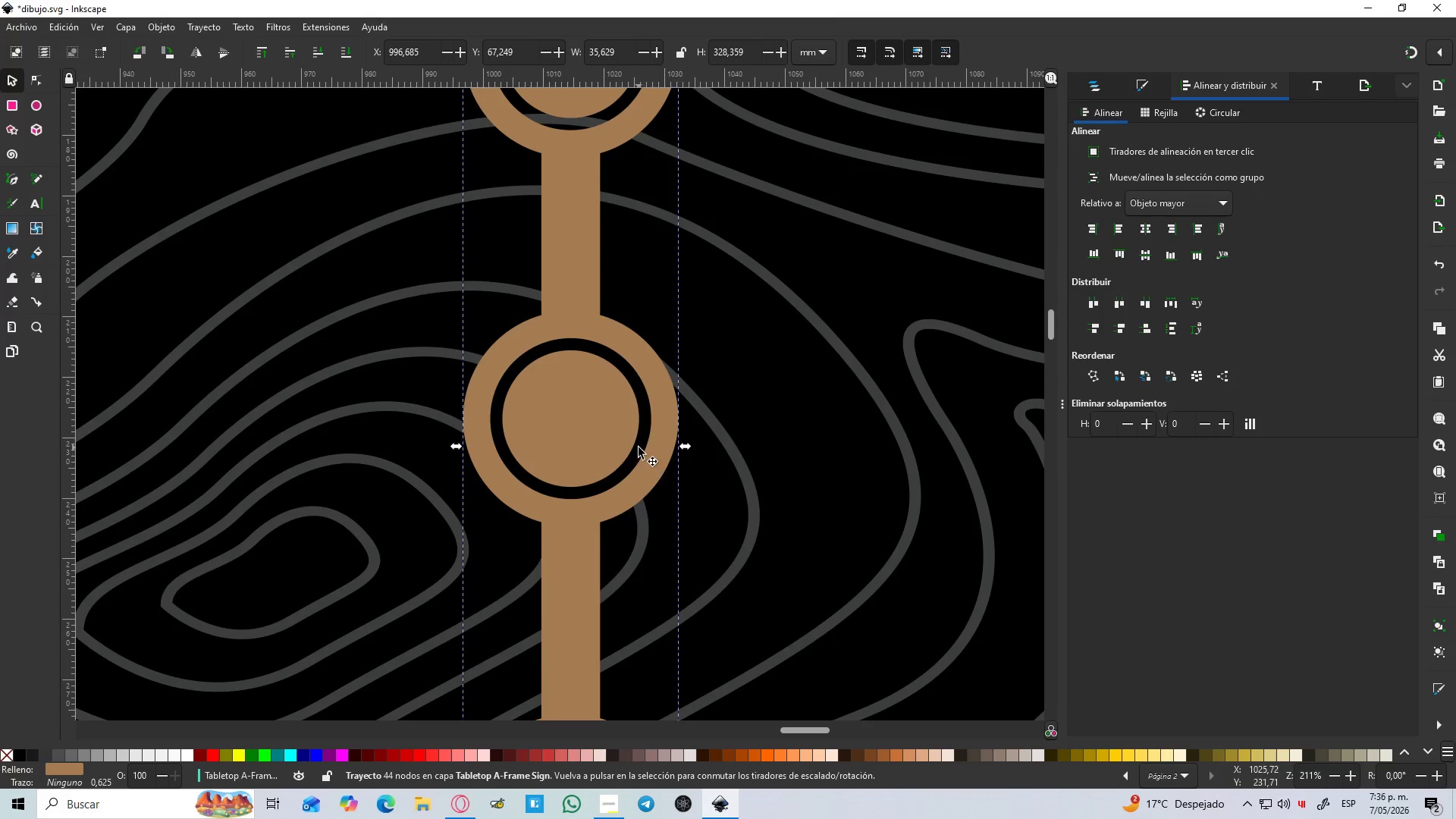 
left_click([639, 447])
 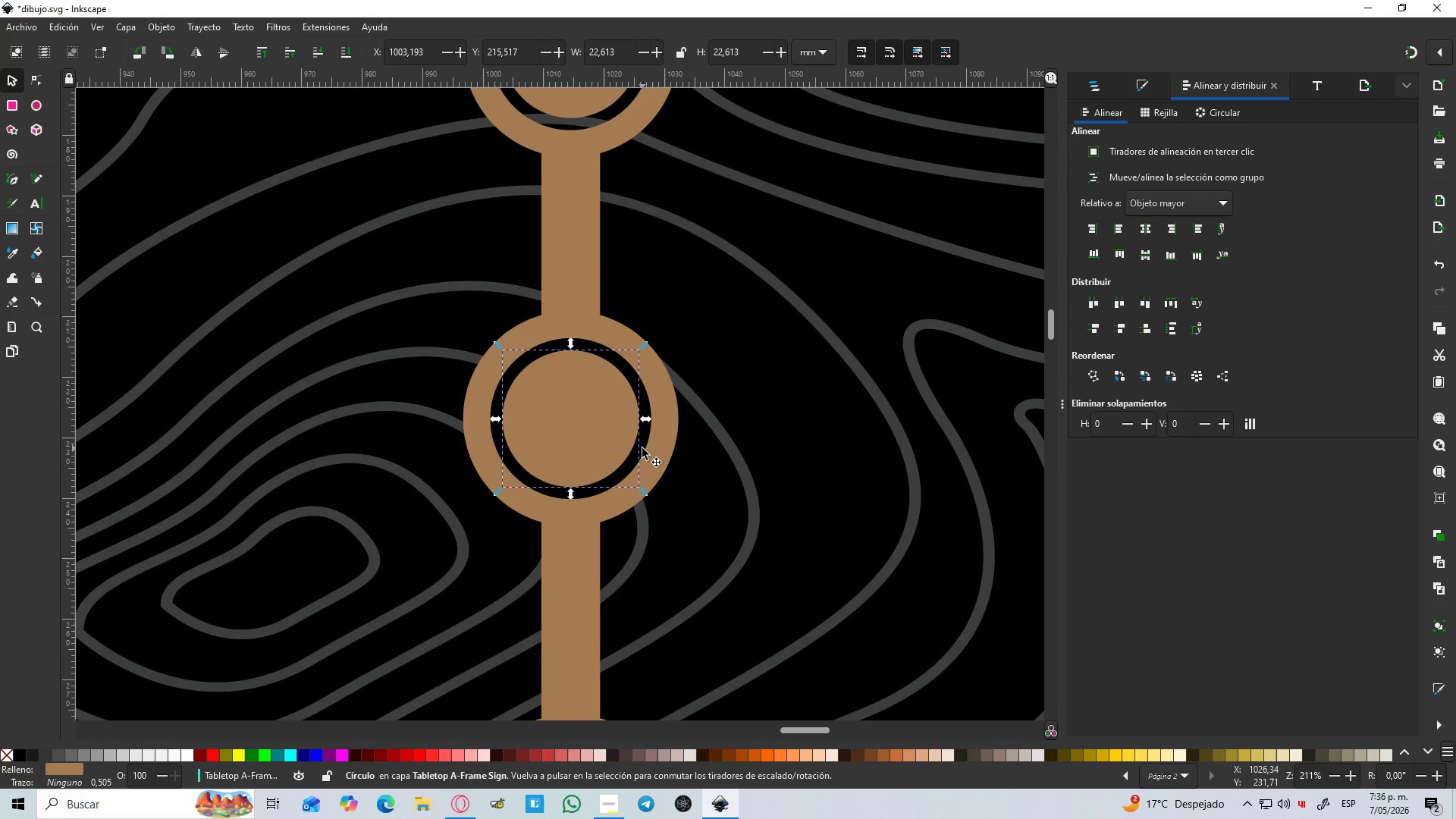 
left_click([642, 448])
 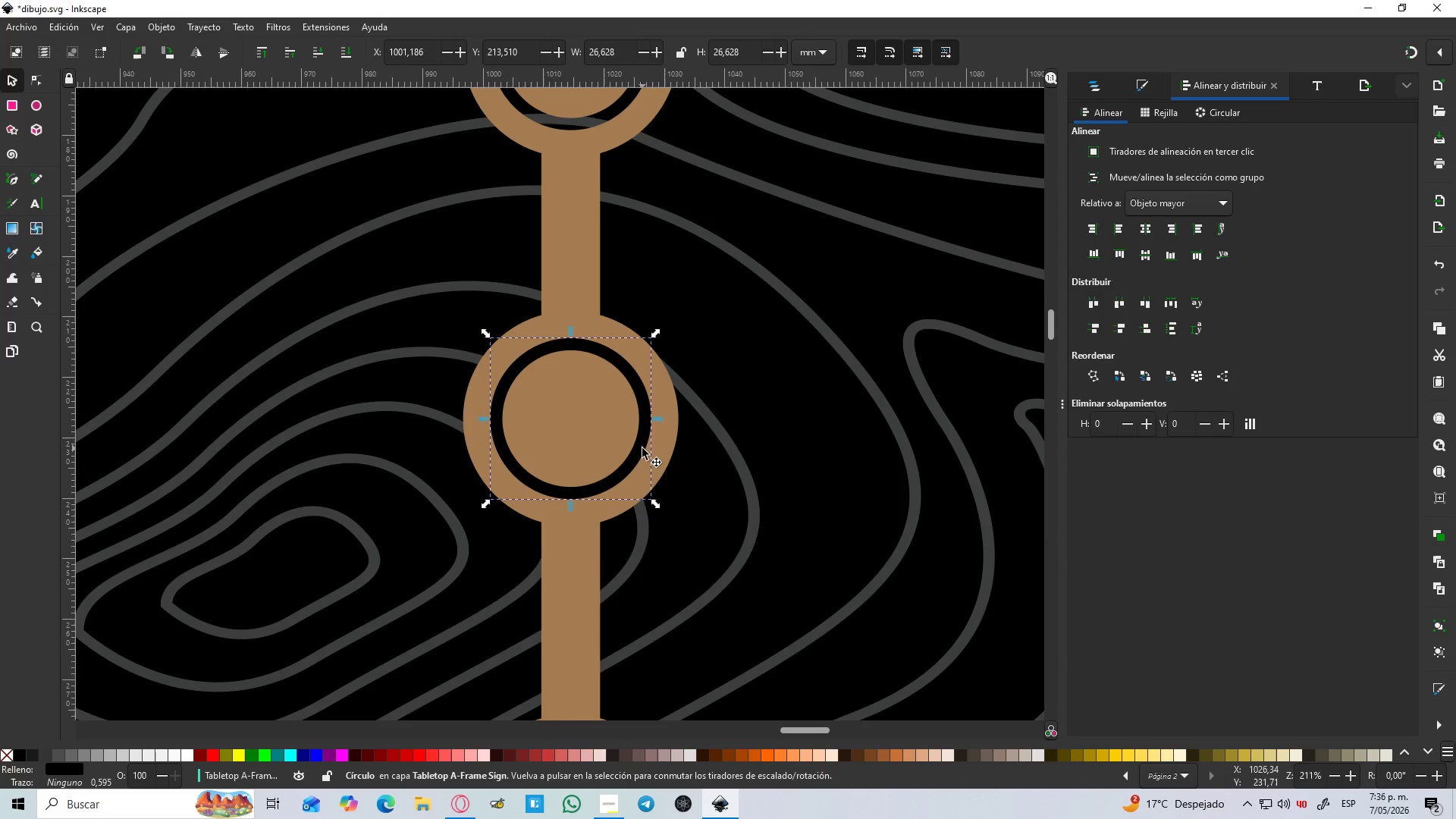 
key(Control+ControlLeft)
 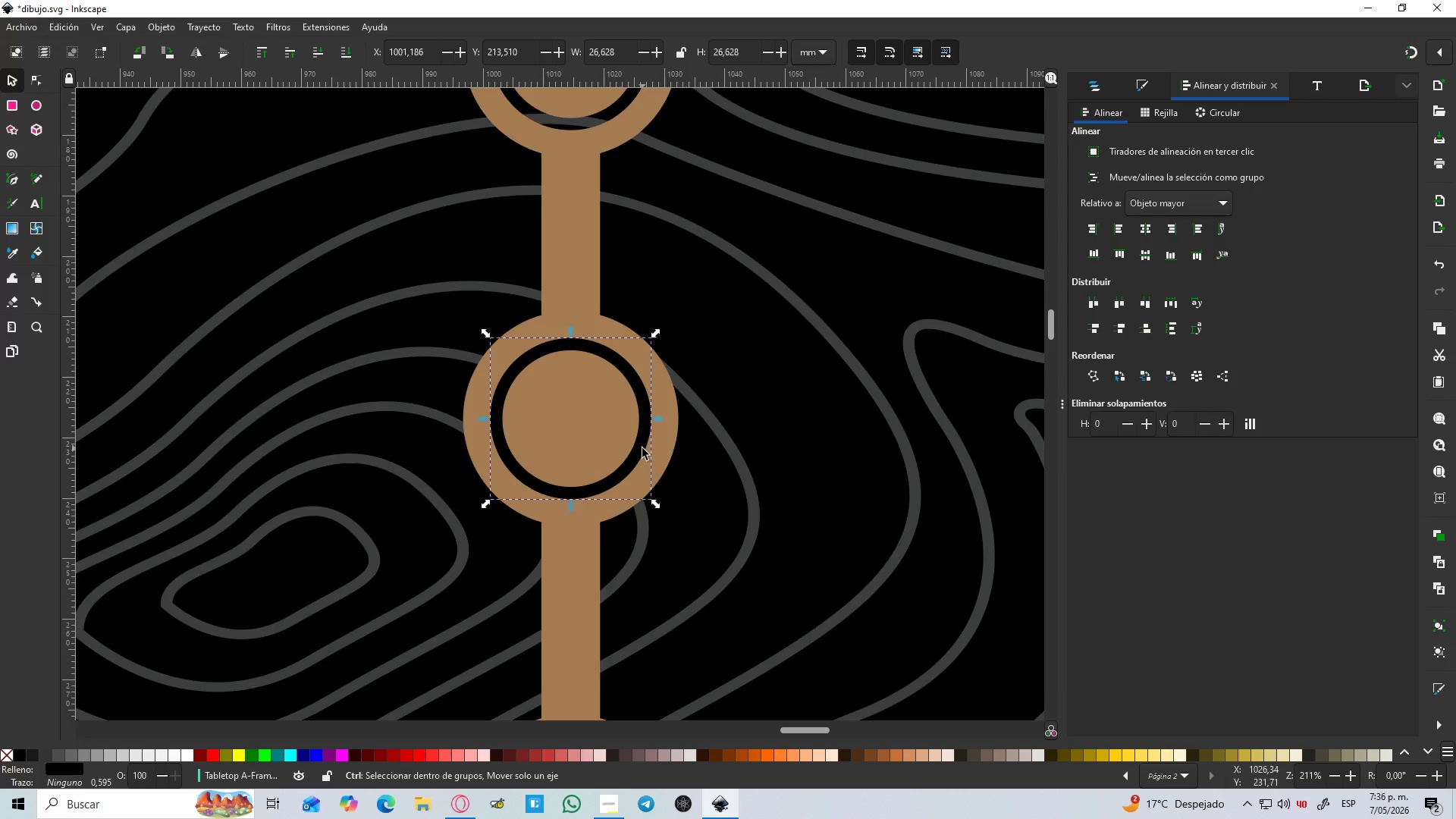 
hold_key(key=ShiftLeft, duration=0.73)
 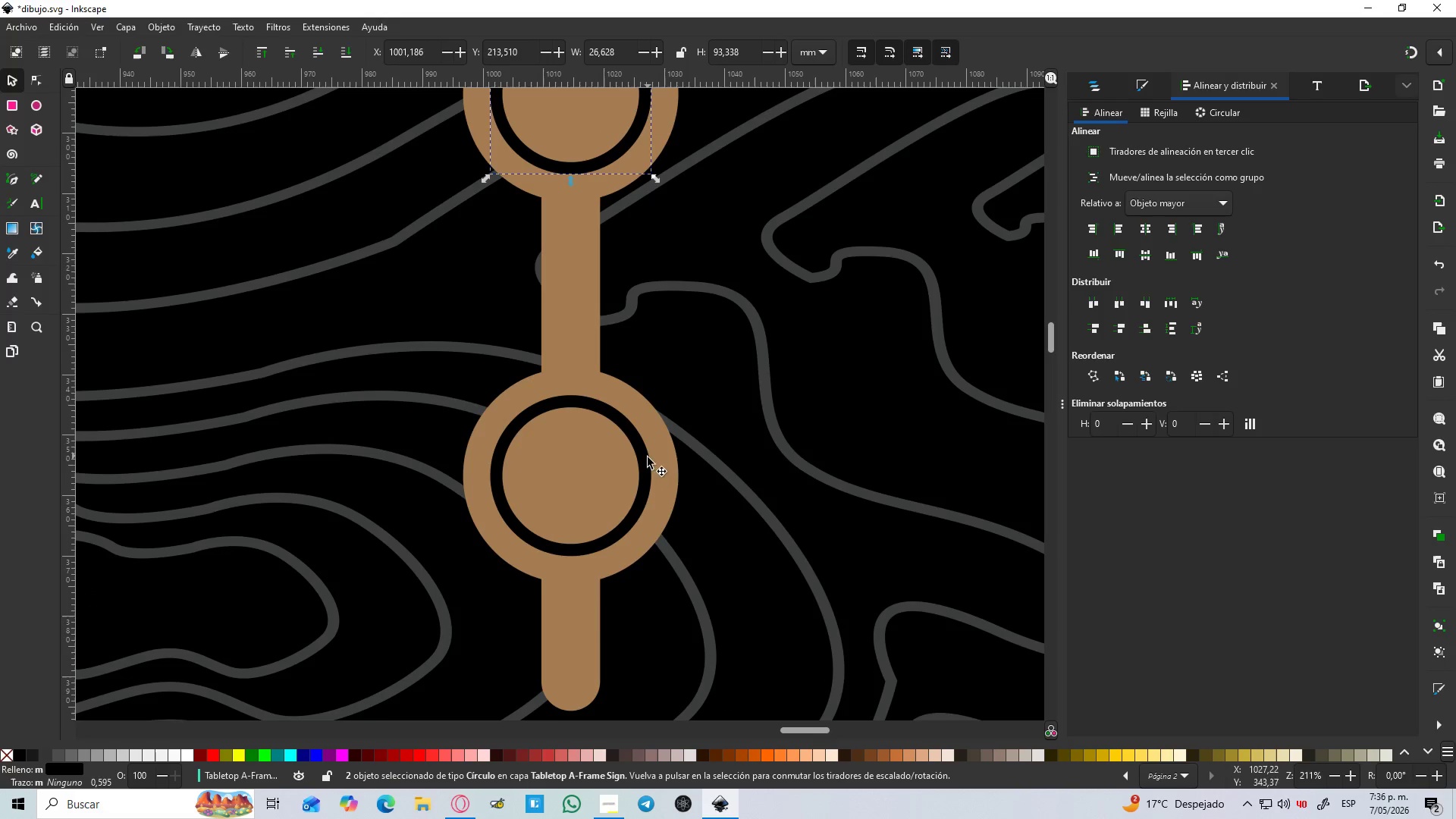 
scroll: coordinate [643, 460], scroll_direction: down, amount: 7.0
 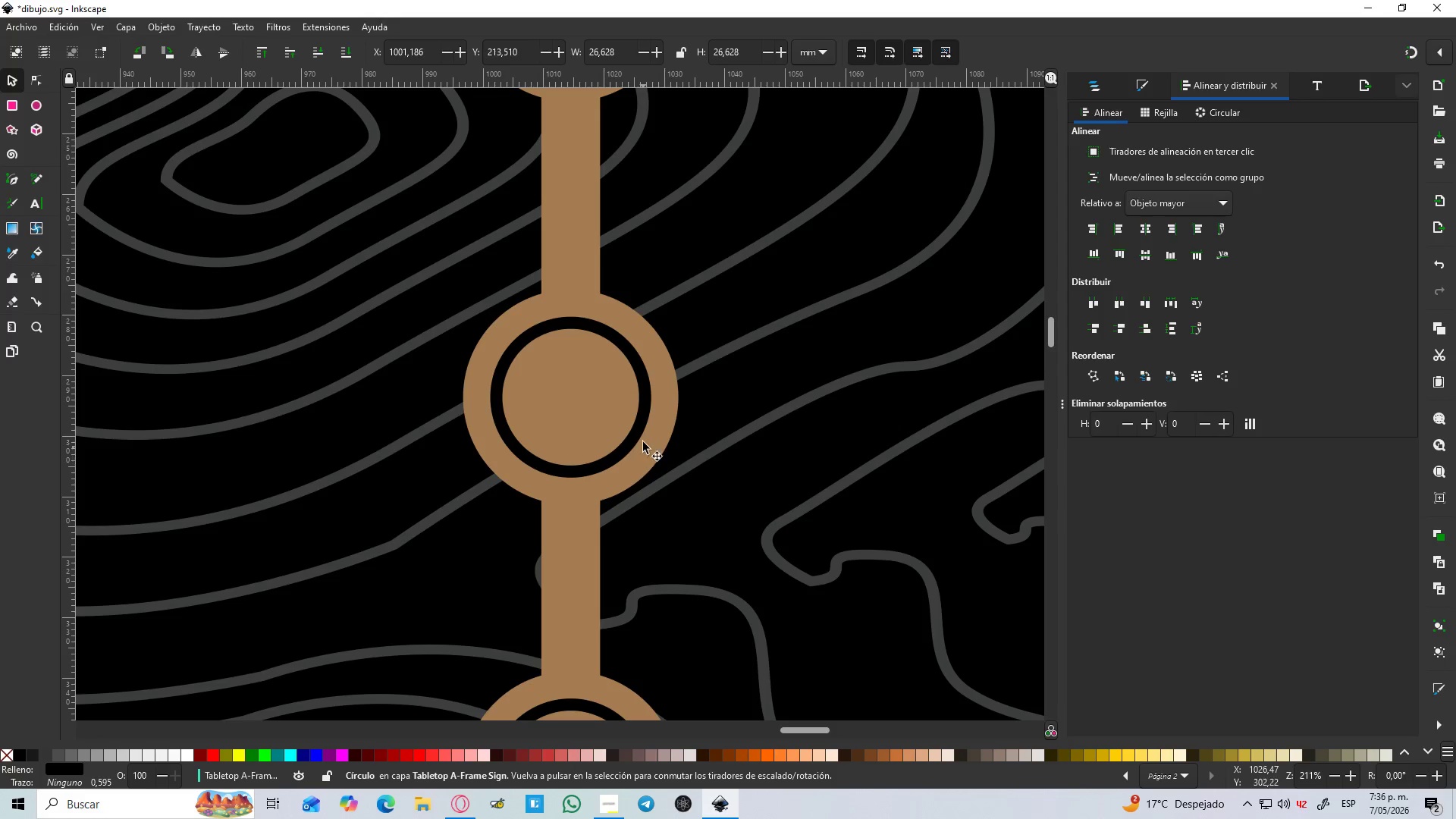 
left_click([645, 430])
 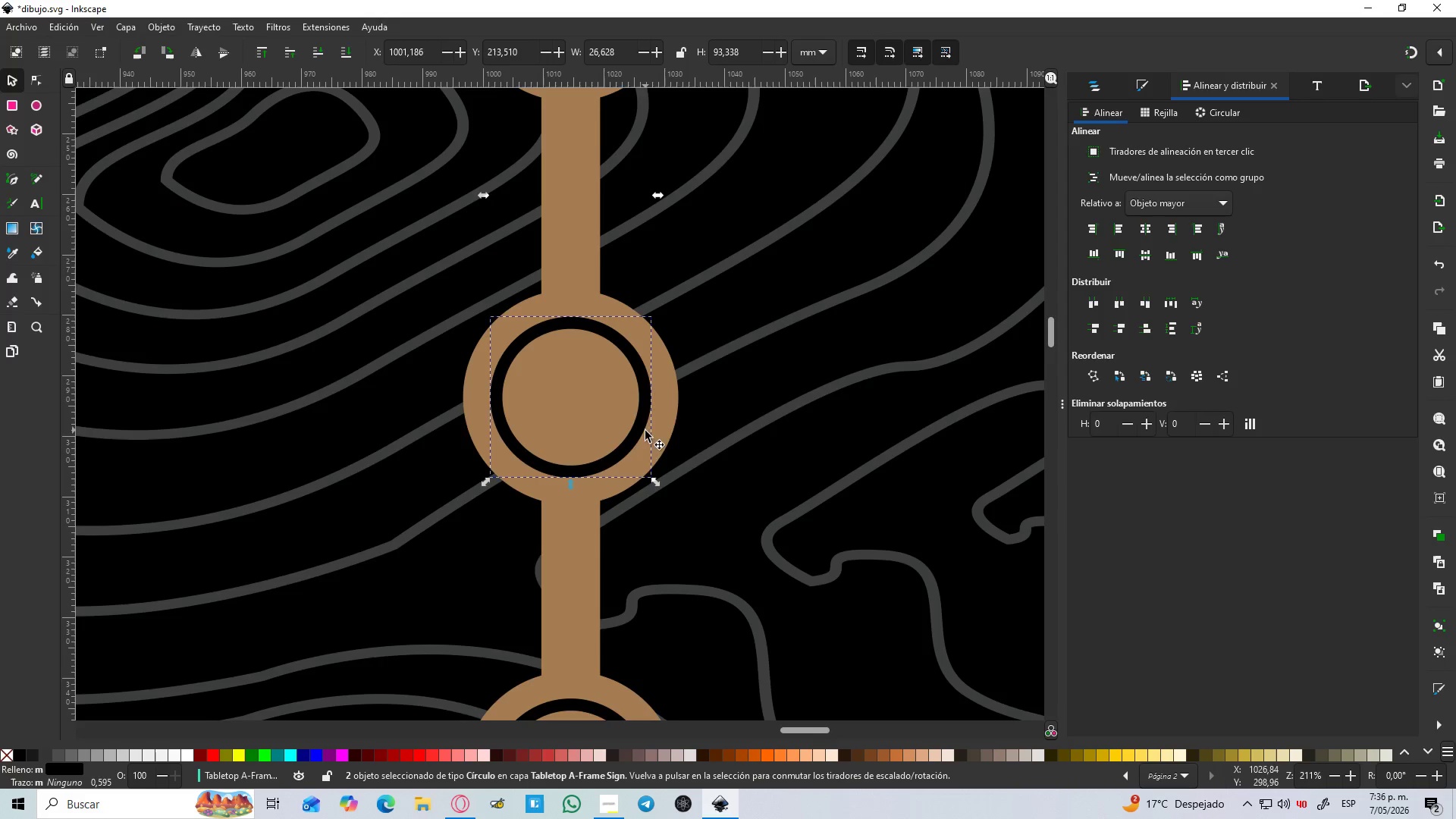 
hold_key(key=ShiftLeft, duration=0.62)
 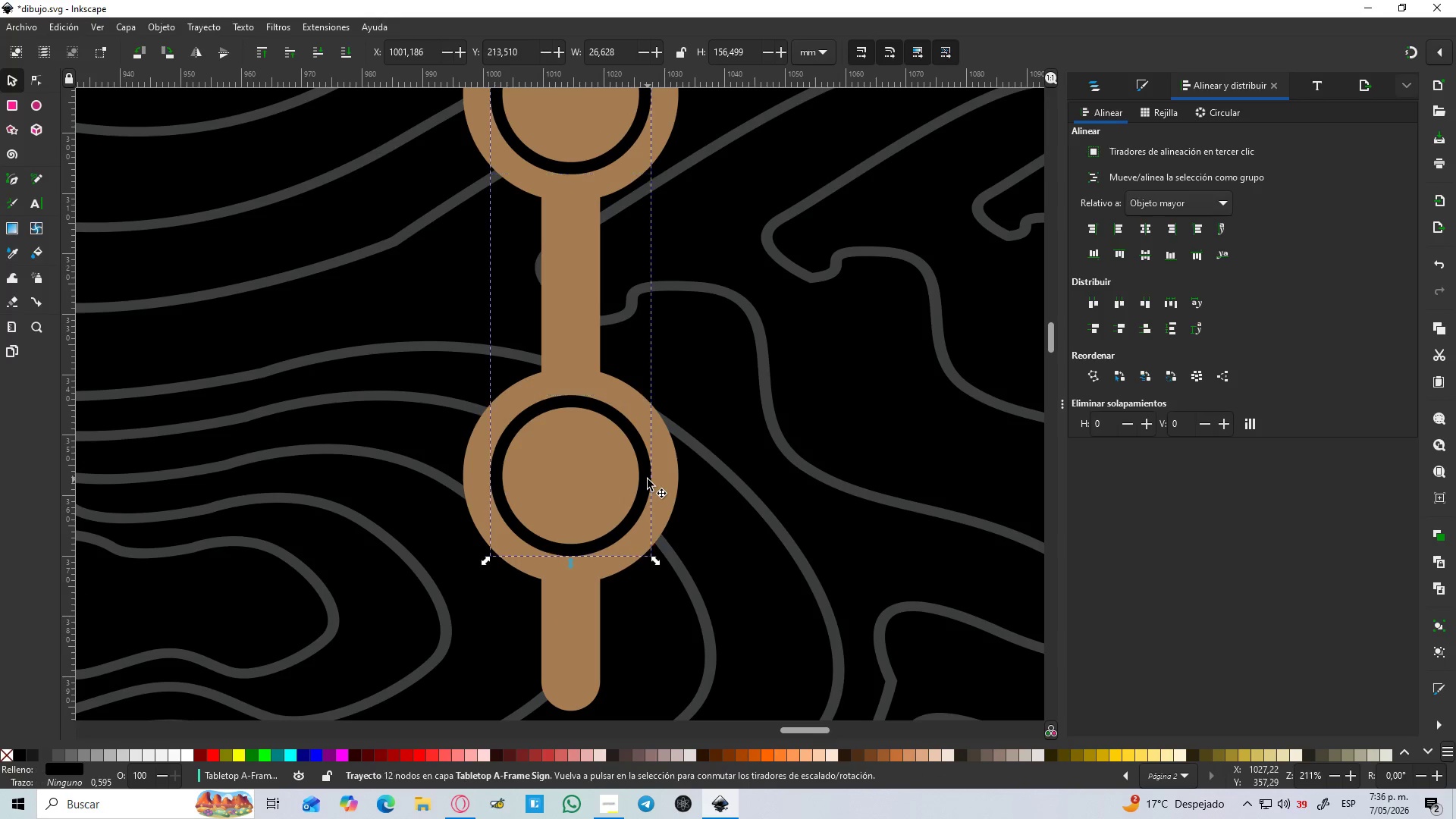 
scroll: coordinate [648, 456], scroll_direction: down, amount: 5.0
 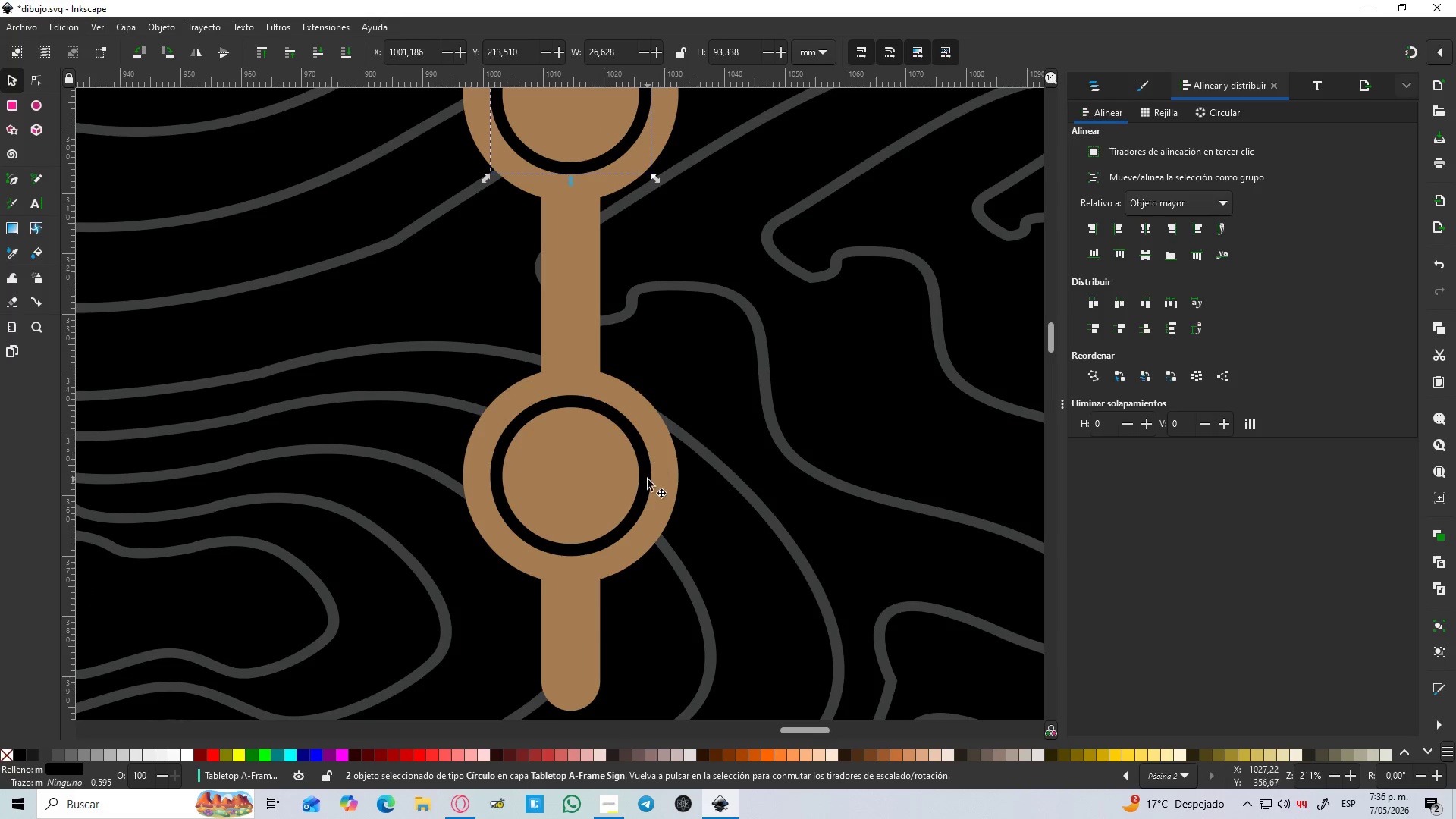 
left_click([648, 479])
 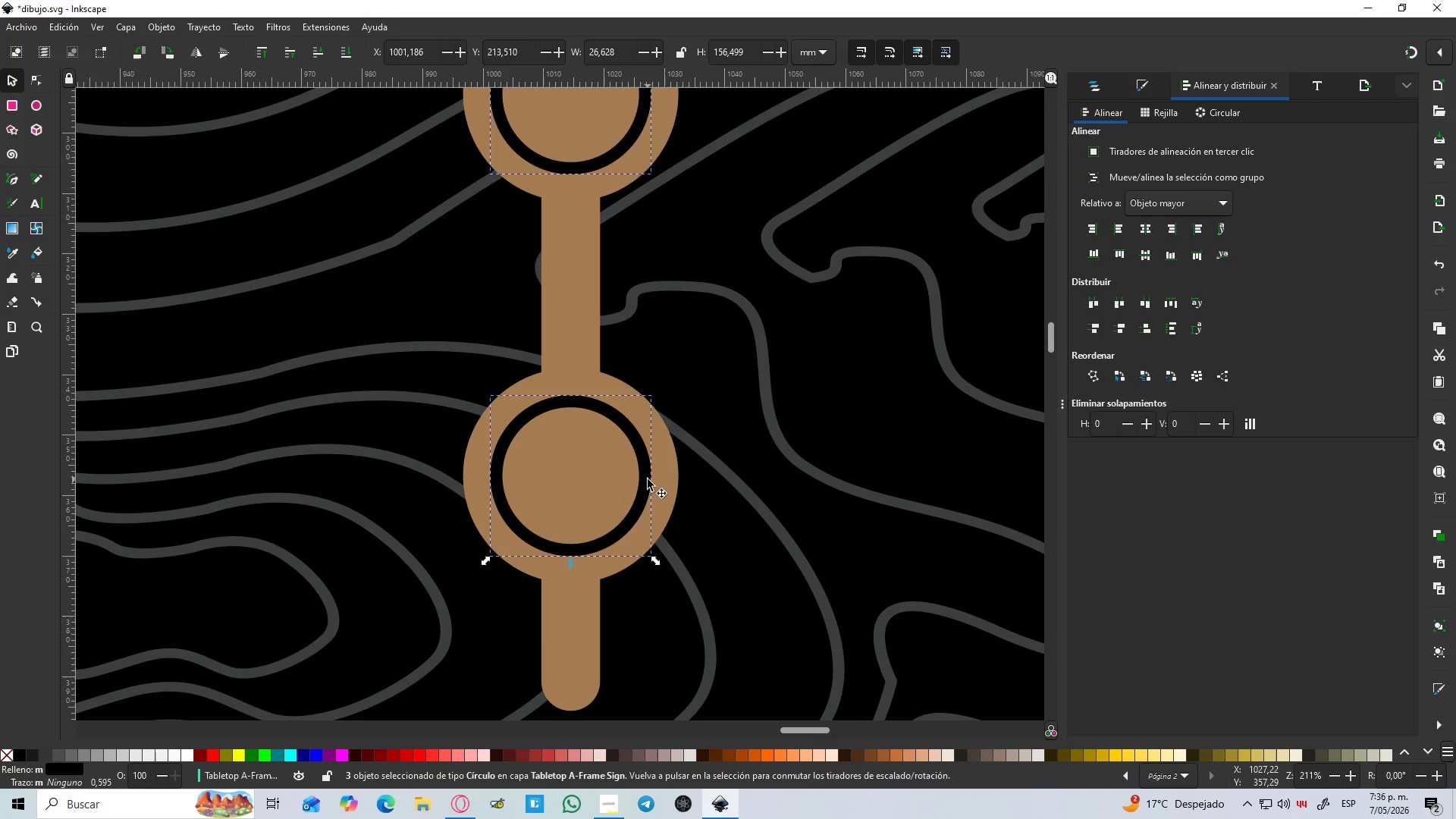 
key(Control+NumpadAdd)
 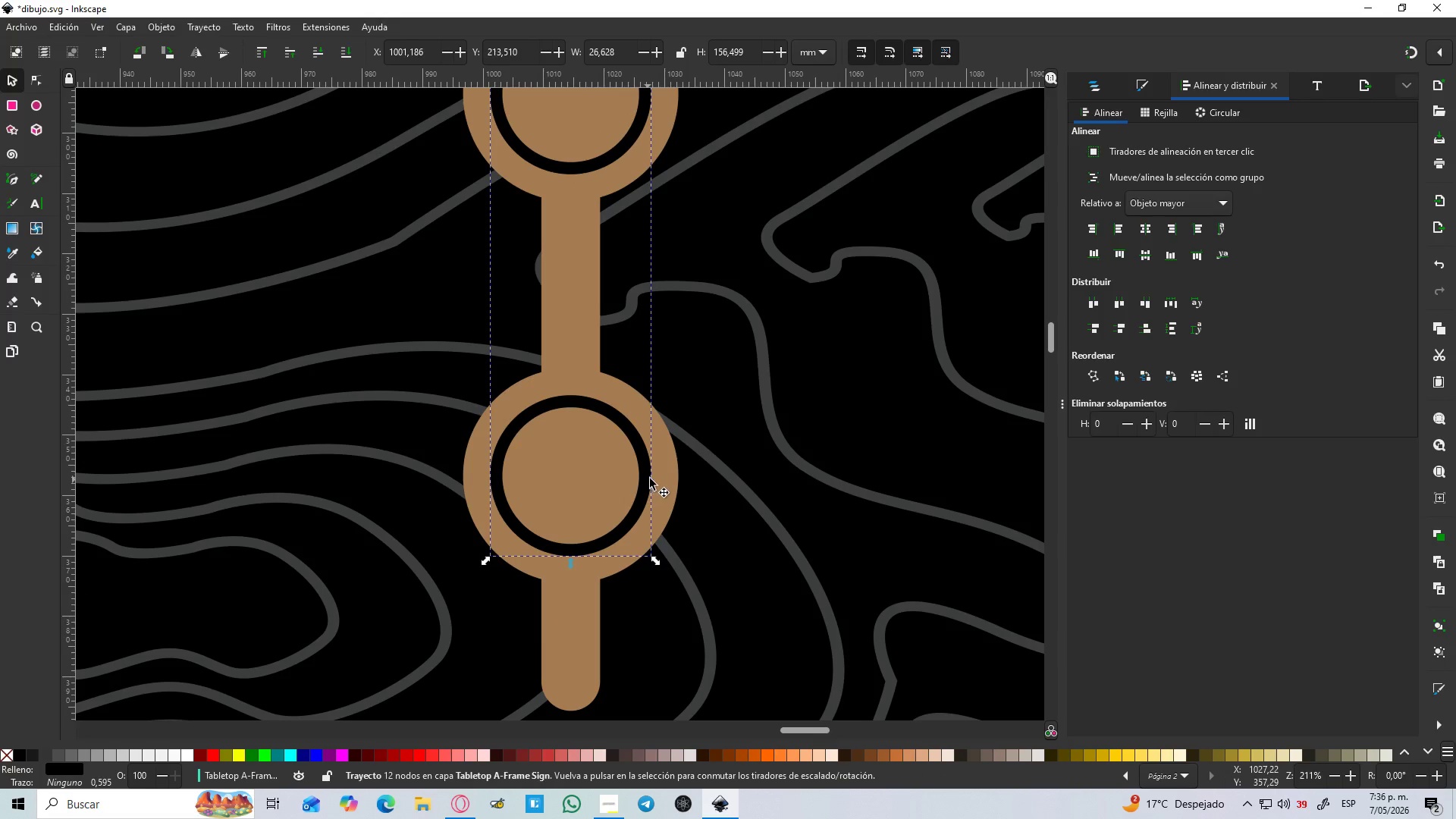 
hold_key(key=ShiftLeft, duration=0.56)
left_click([670, 475])
 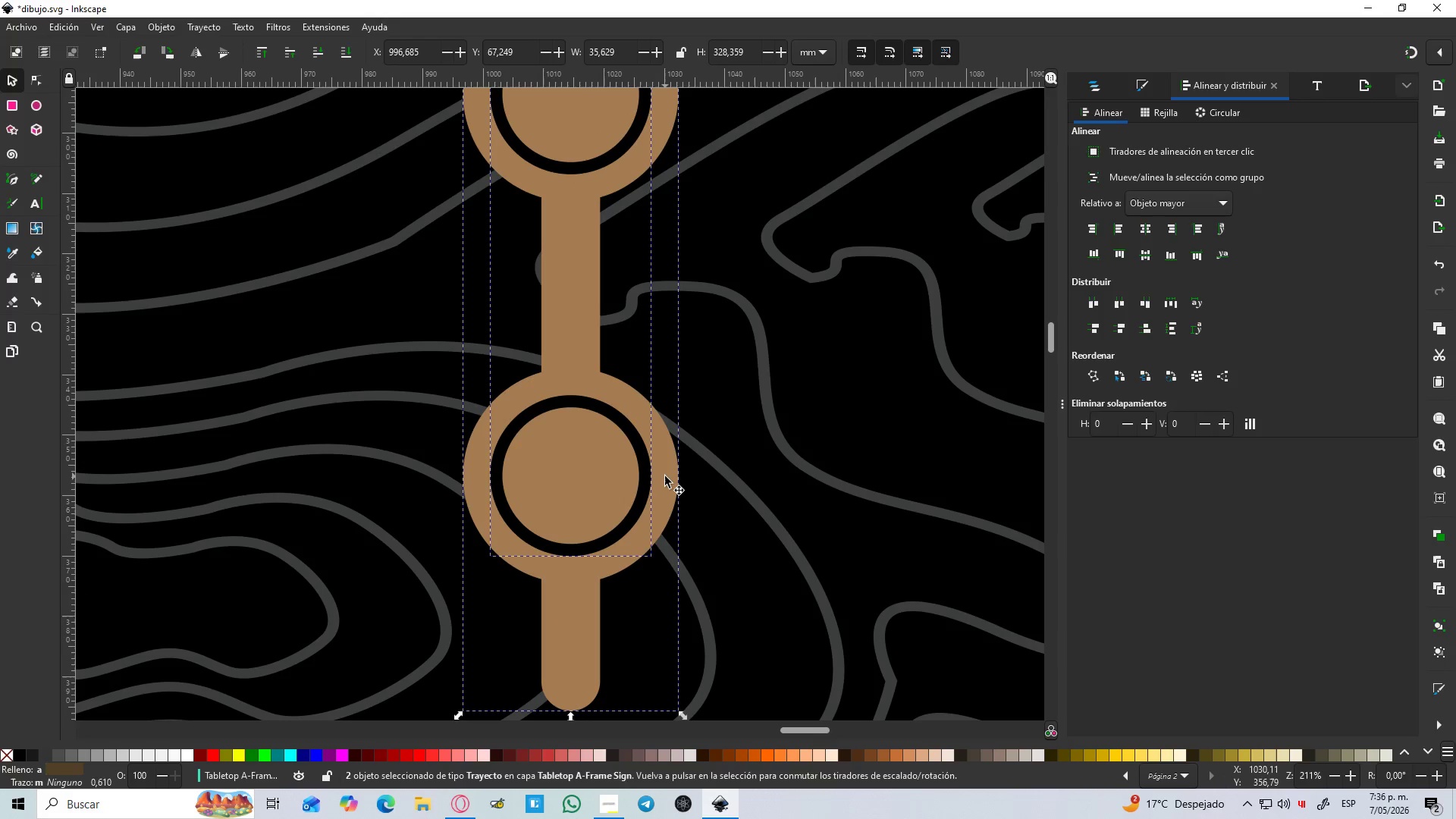 
key(Control+NumpadSubtract)
 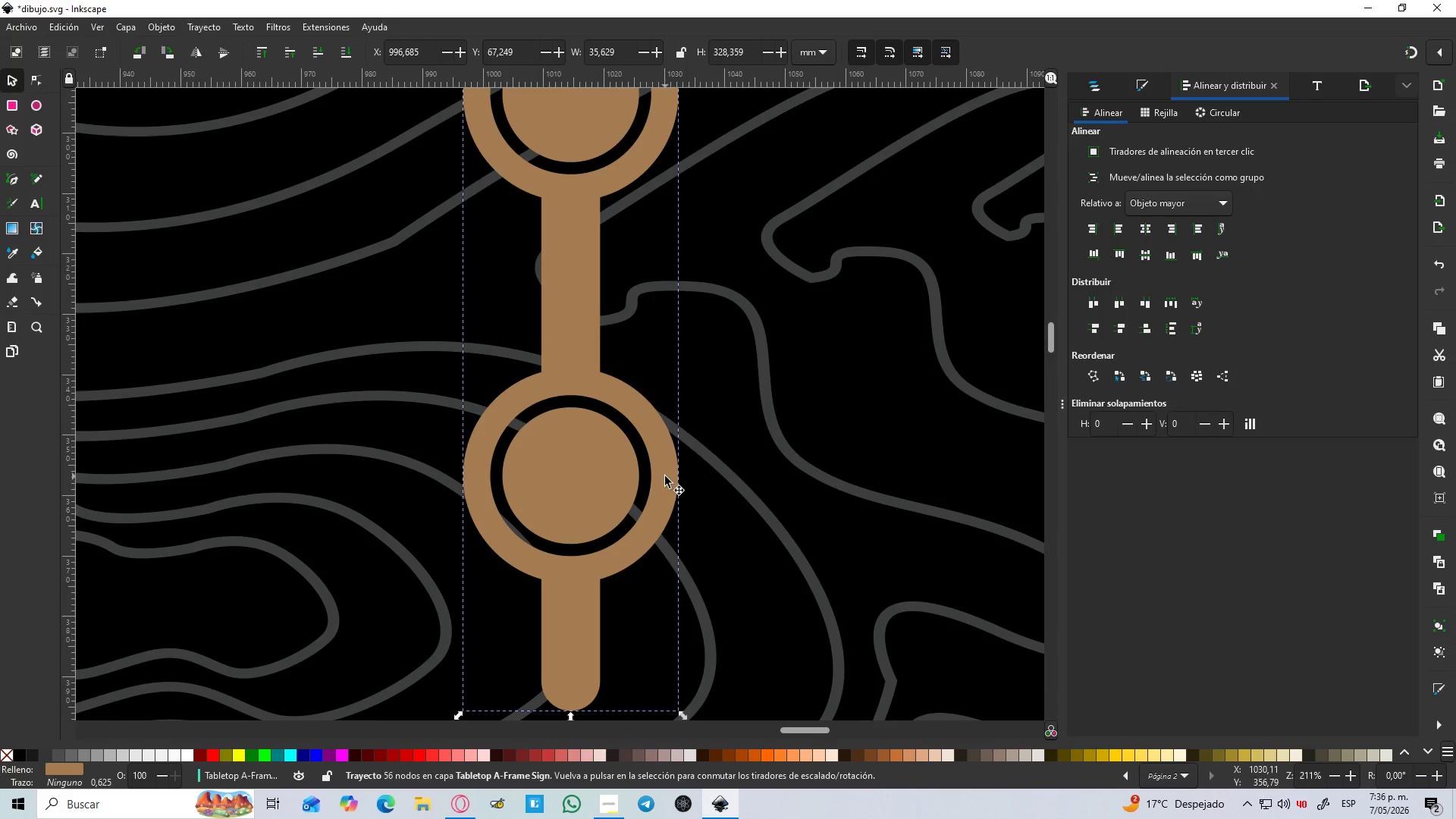 
hold_key(key=ControlLeft, duration=0.59)
scroll: coordinate [665, 476], scroll_direction: down, amount: 5.0
 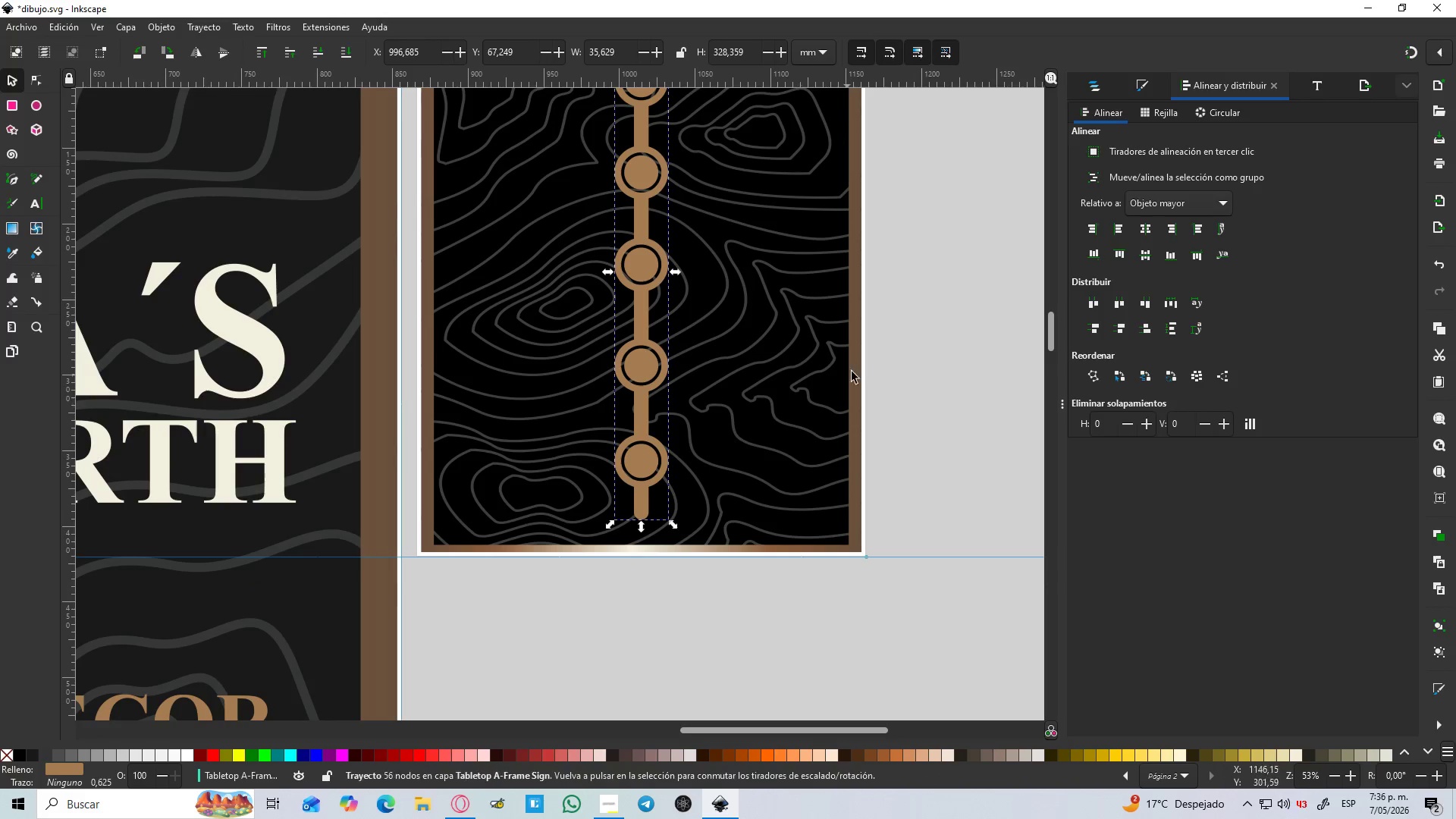 
left_click([920, 356])
 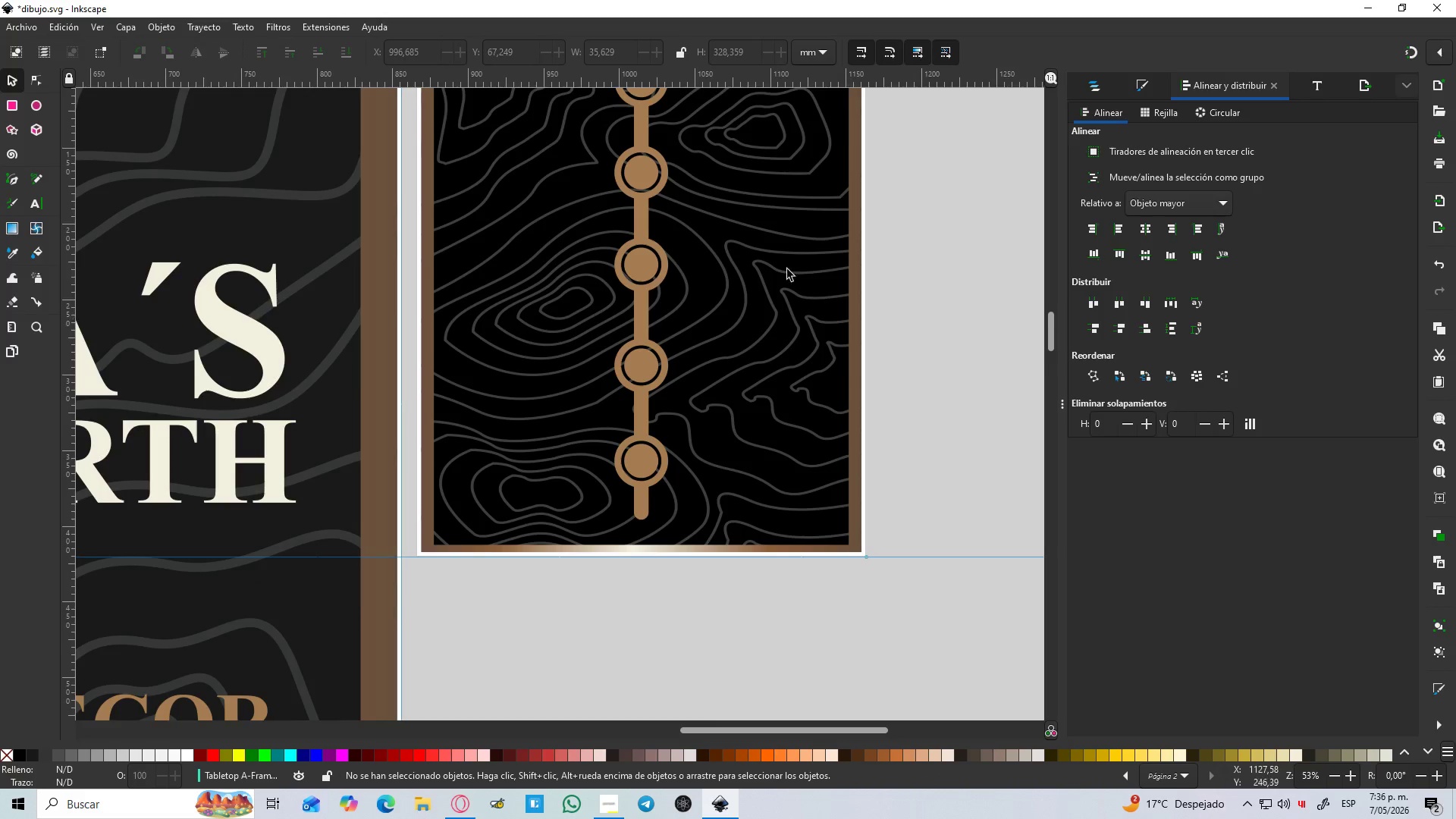 
scroll: coordinate [778, 246], scroll_direction: up, amount: 2.0
 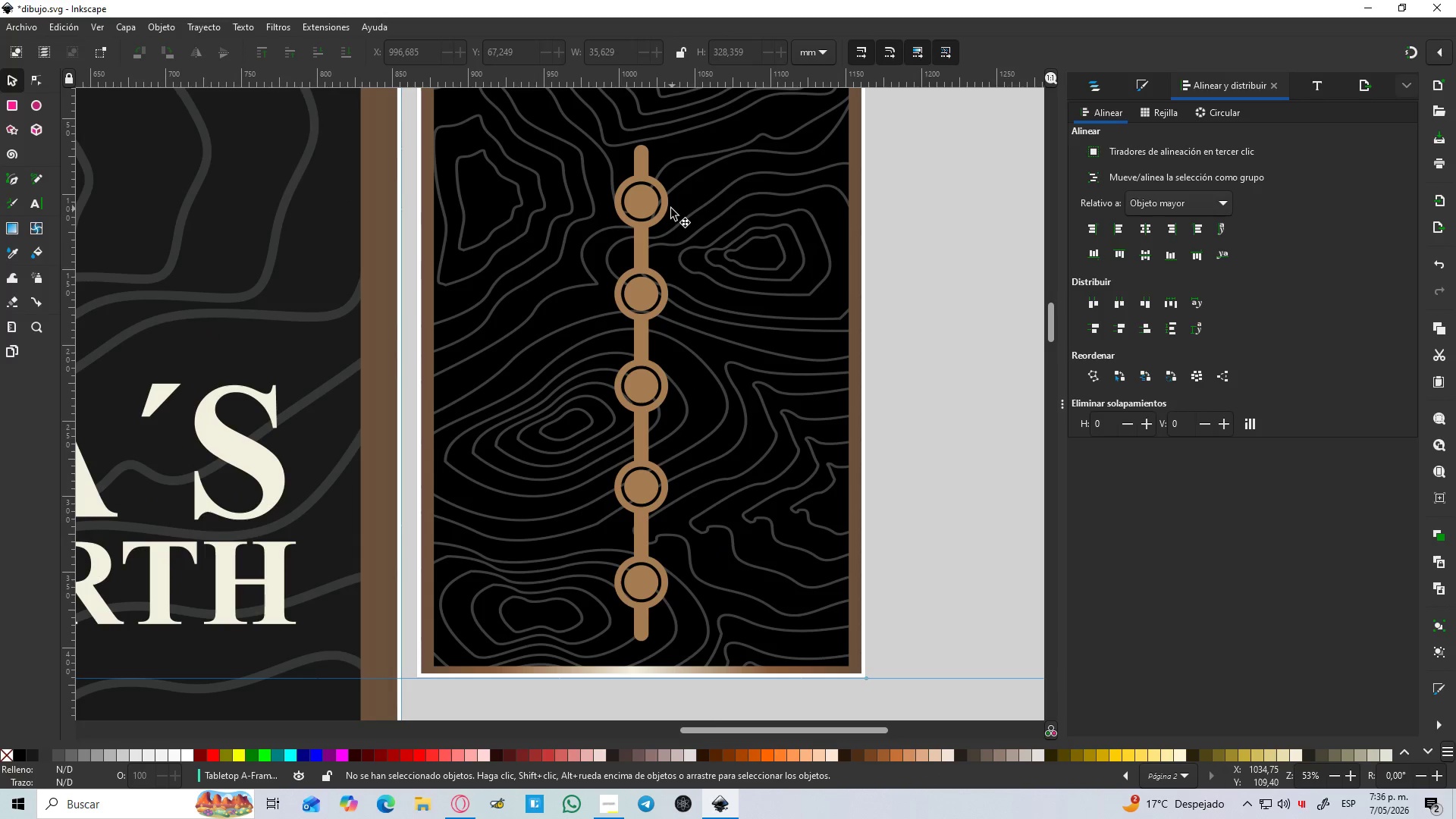 
left_click([642, 209])
 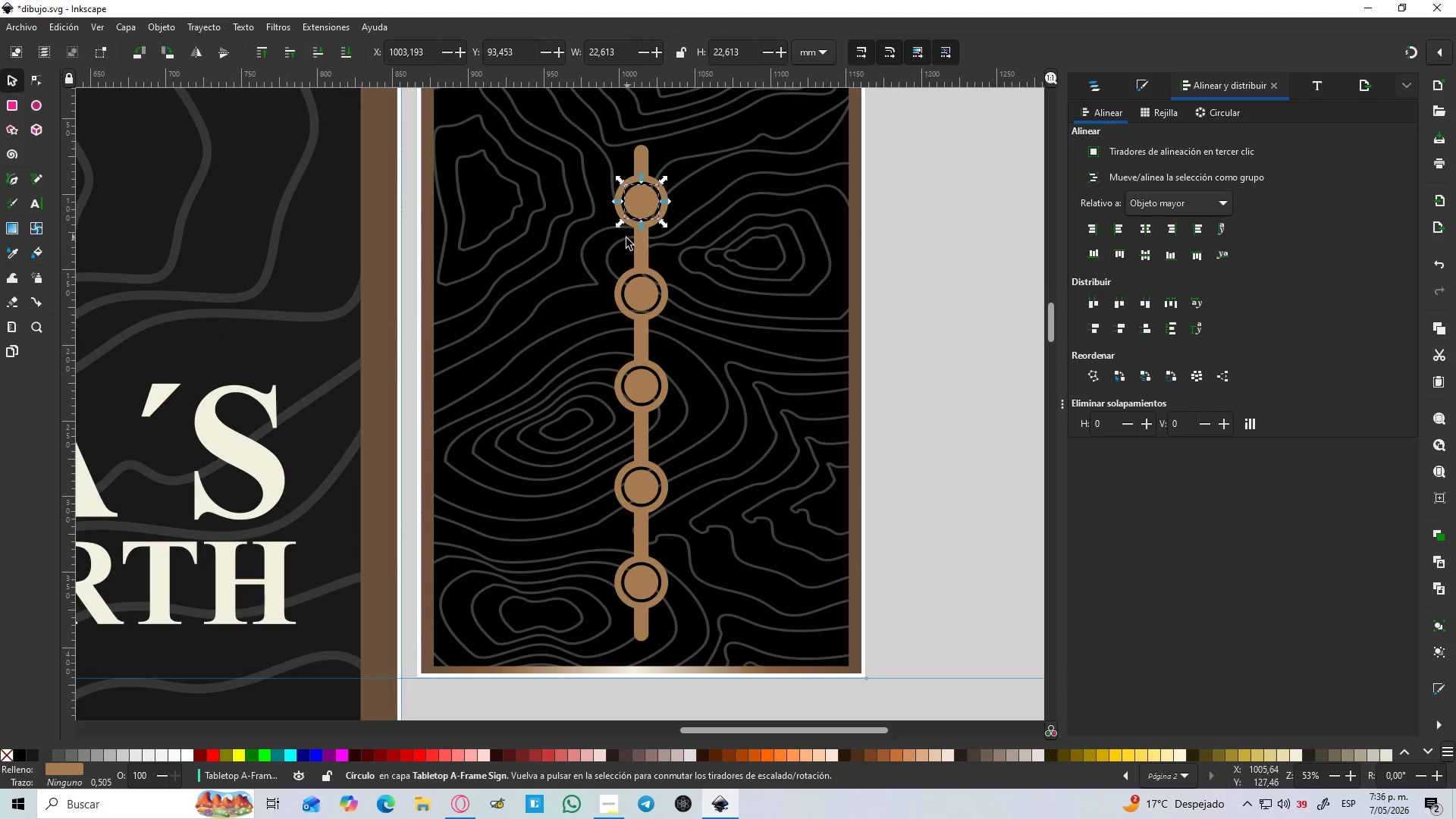 
hold_key(key=ControlLeft, duration=0.91)
scroll: coordinate [623, 247], scroll_direction: up, amount: 1.0
 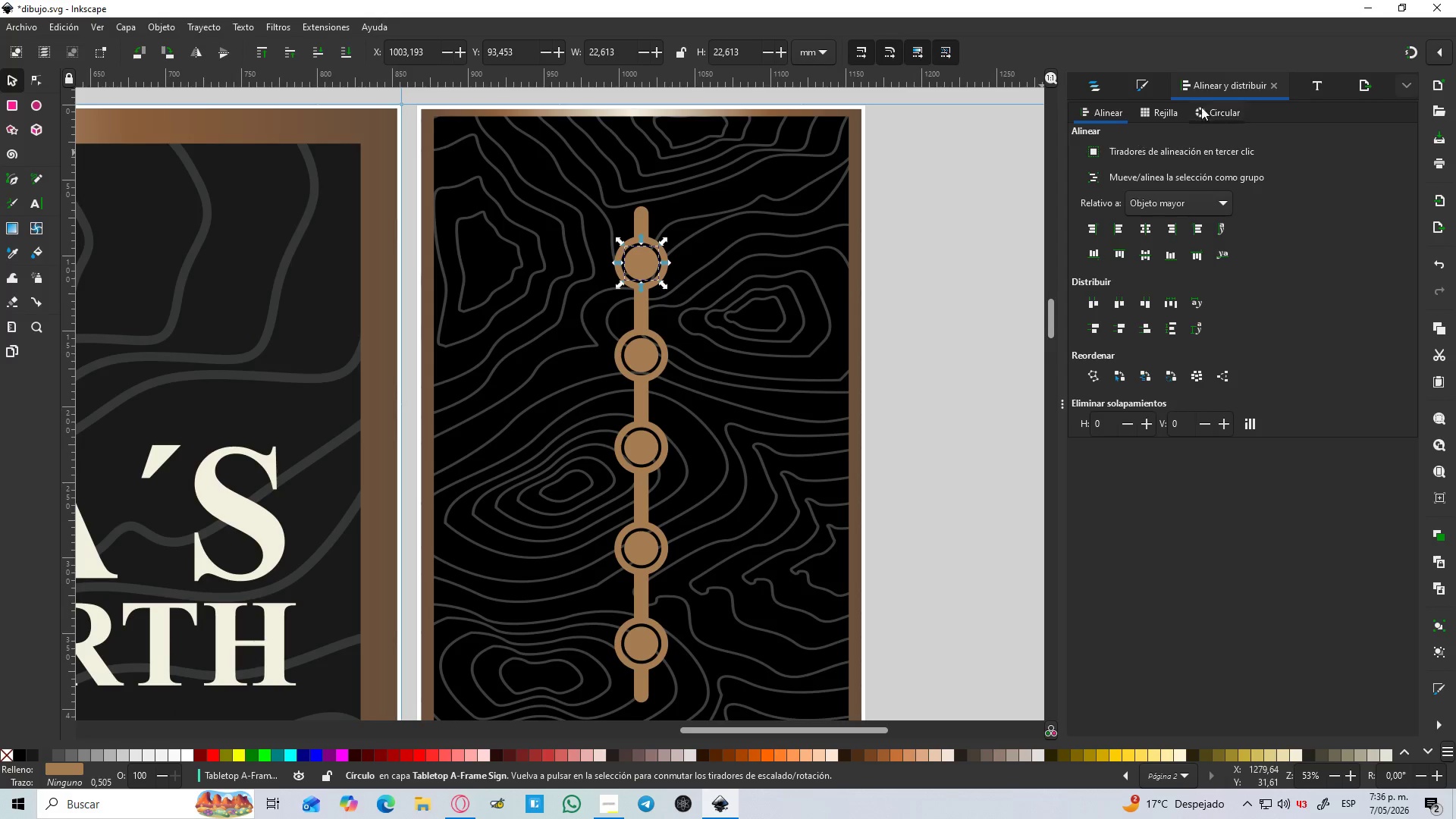 
left_click([1153, 80])
 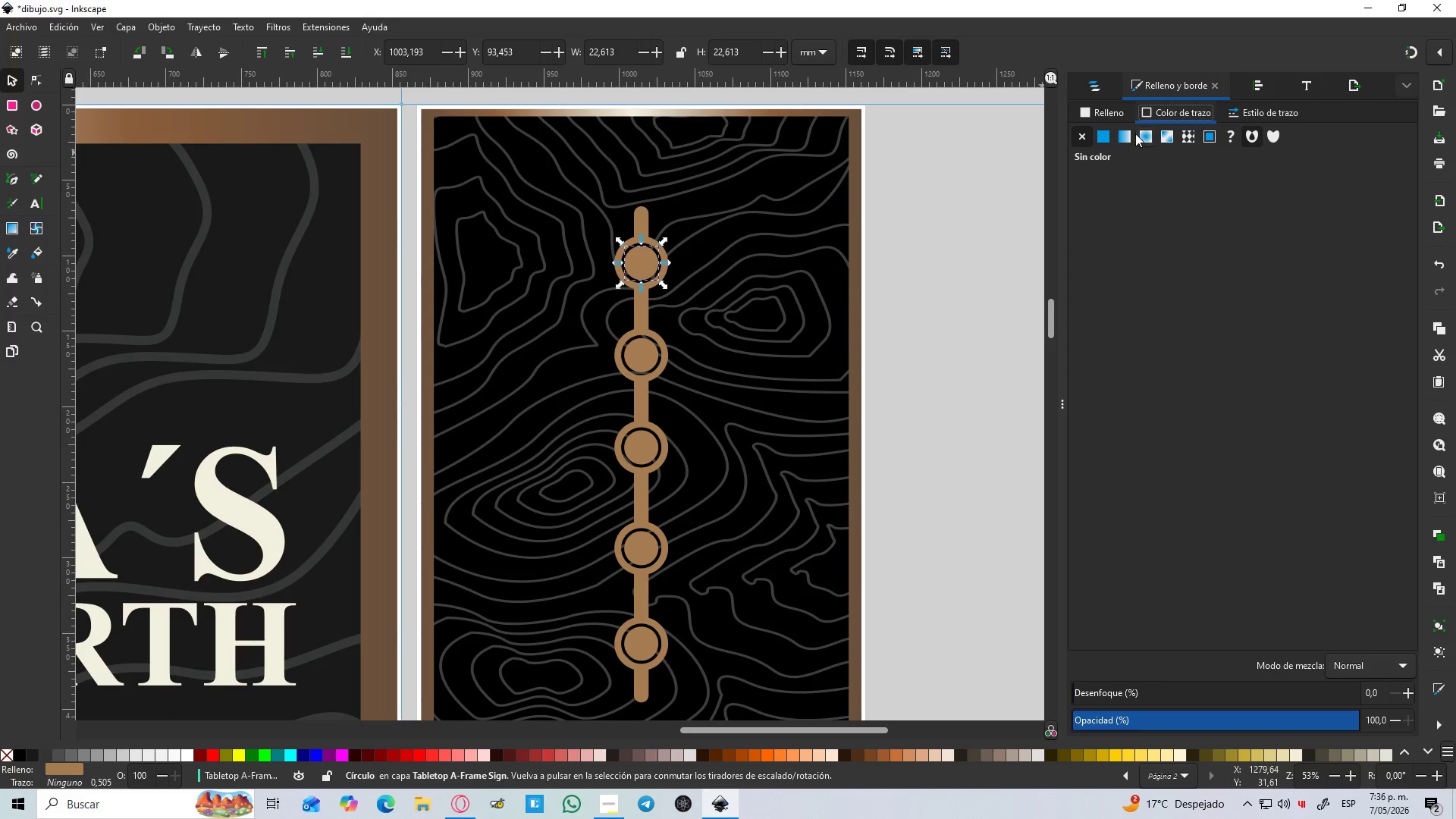 
left_click([1128, 135])
 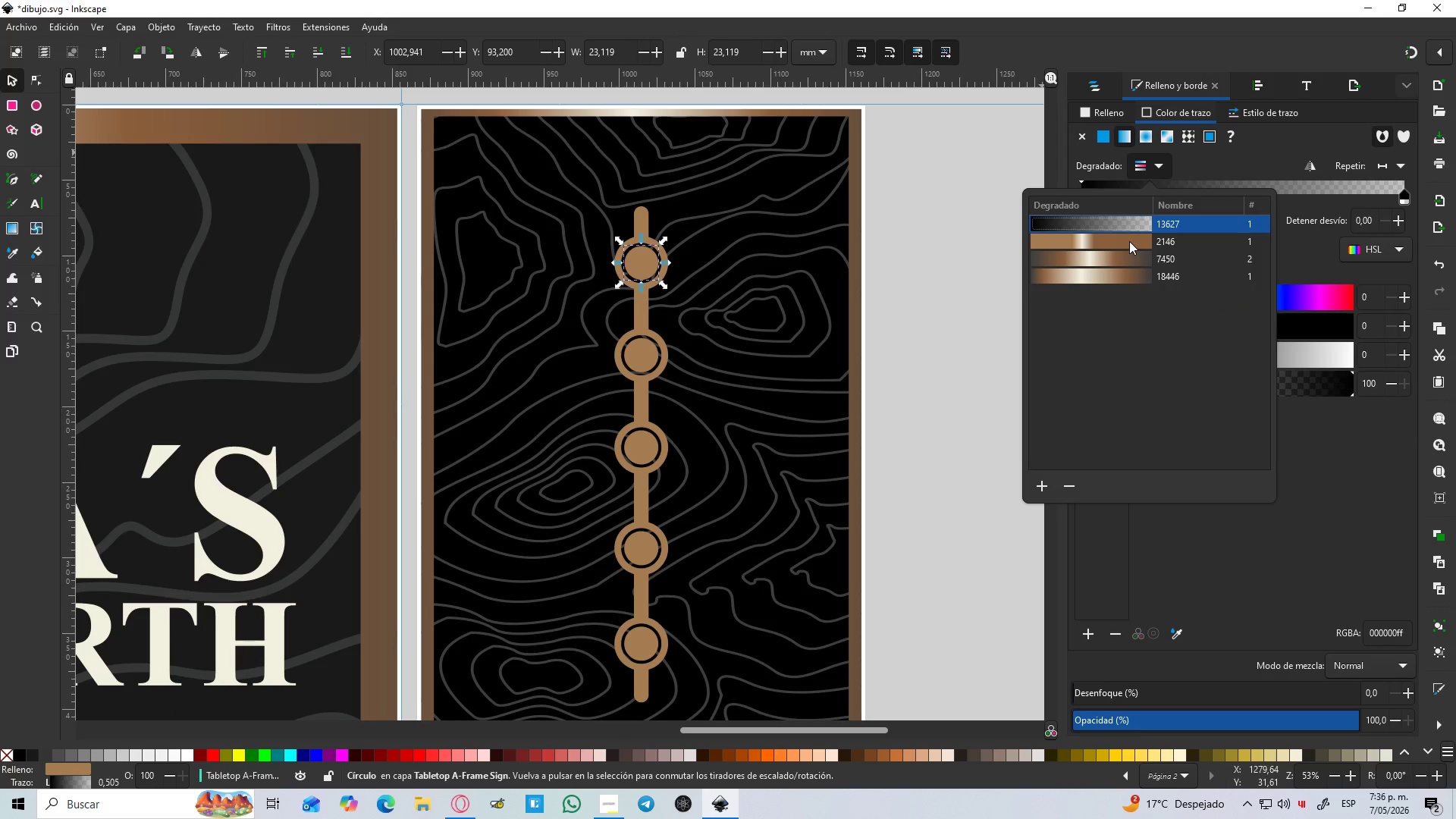 
left_click([1129, 241])
 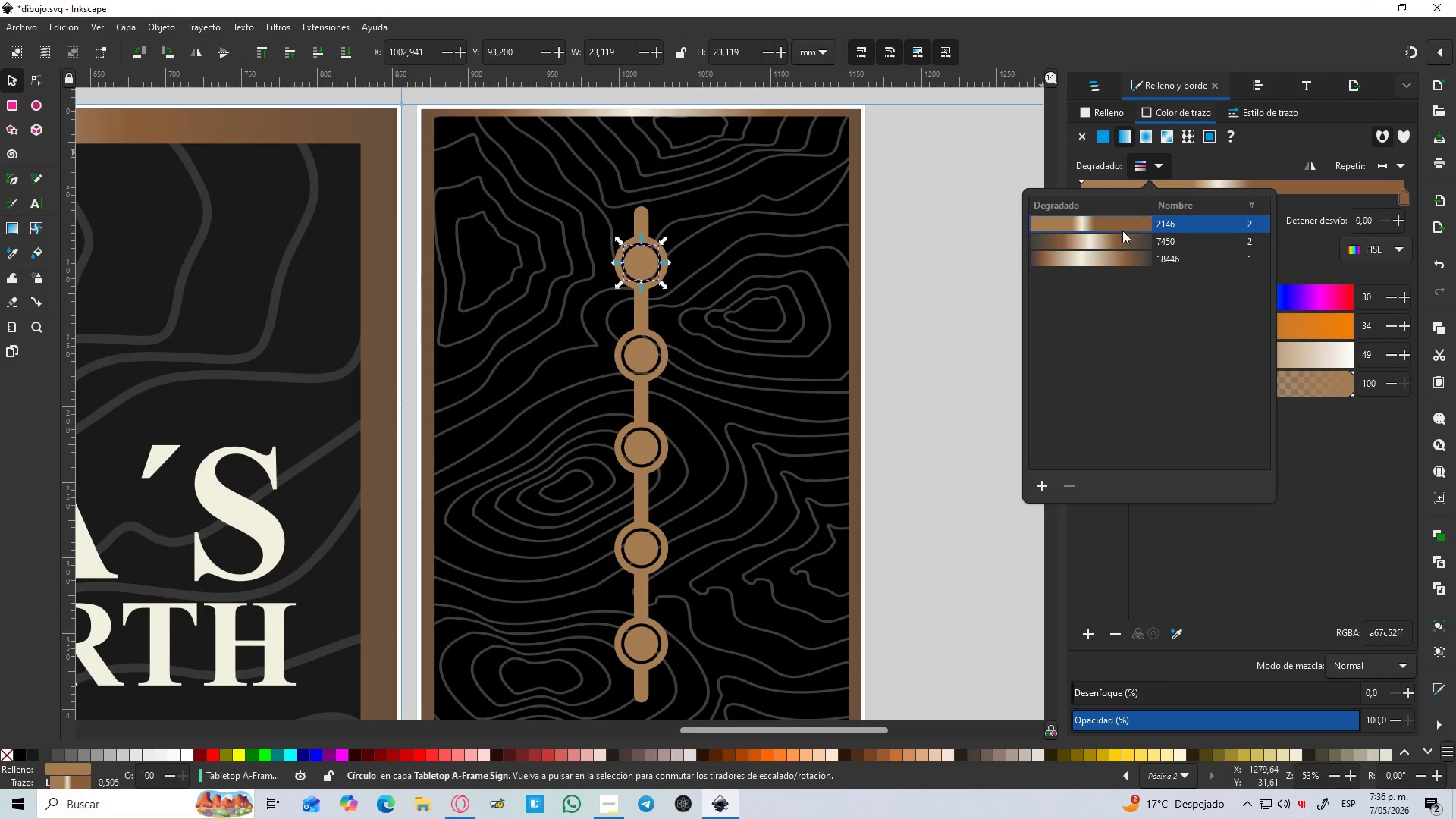 
left_click([1110, 224])
 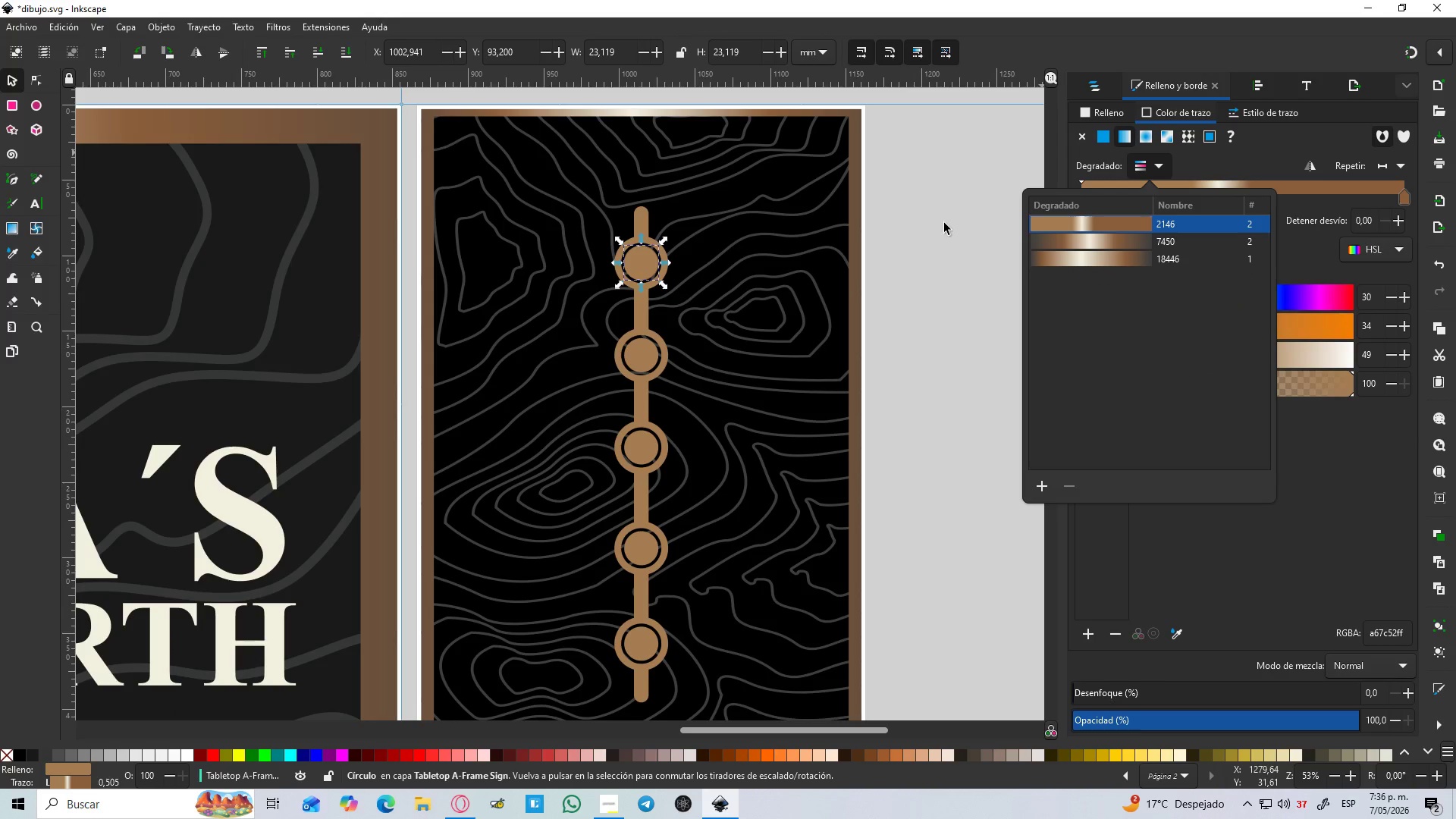 
left_click([934, 222])
 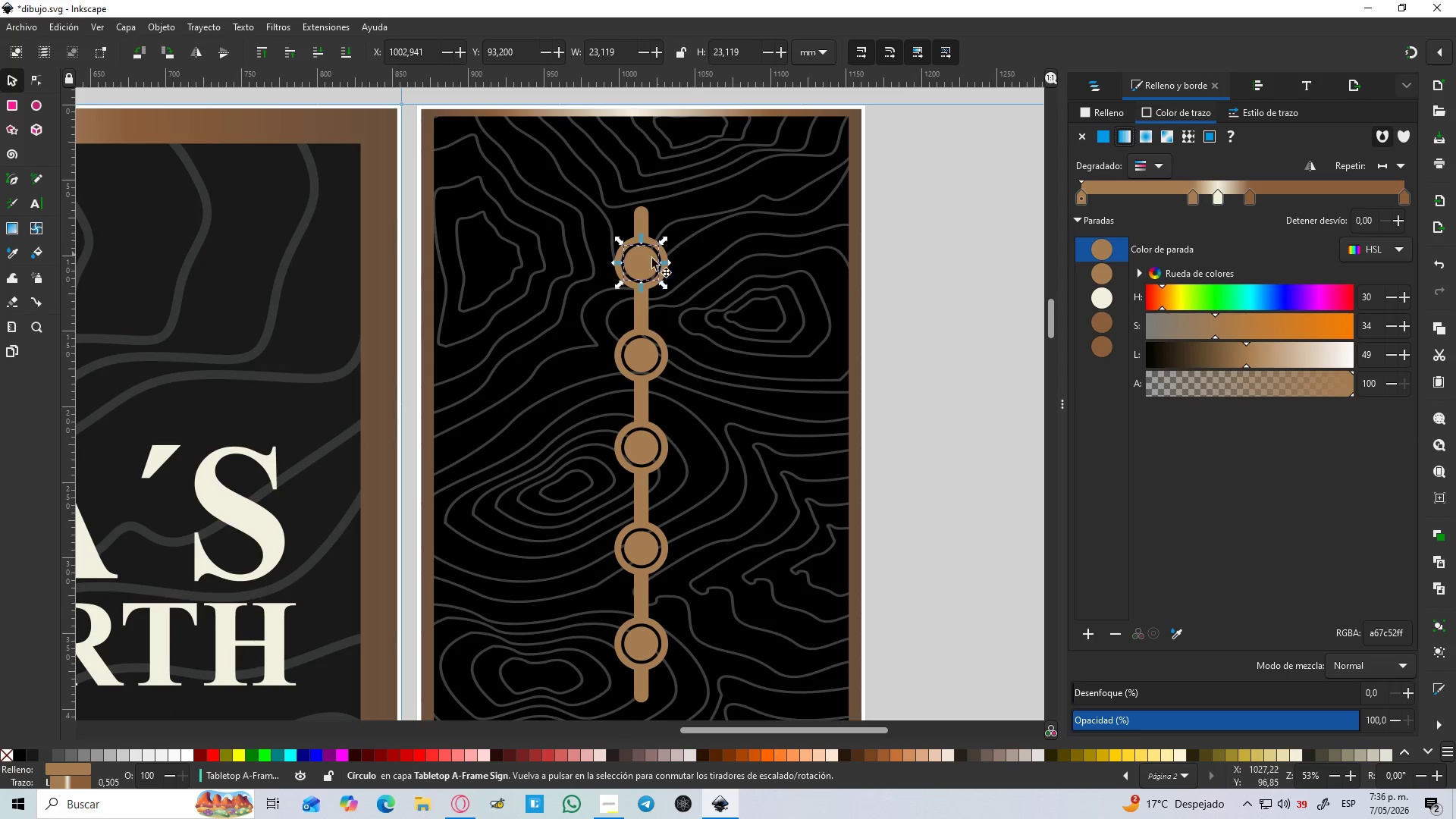 
left_click_drag(start_coordinate=[650, 262], to_coordinate=[707, 260])
 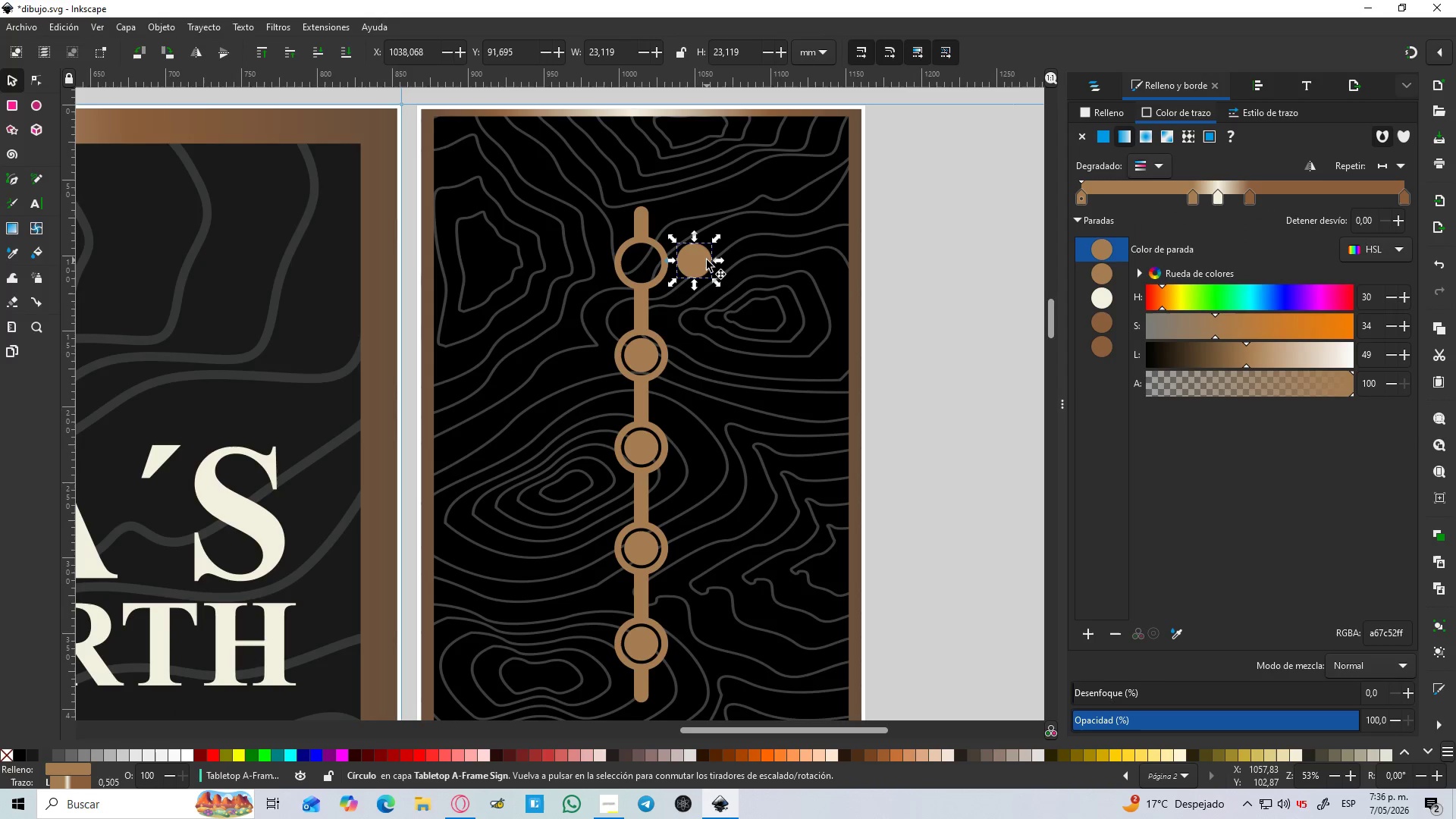 
key(Control+Z)
 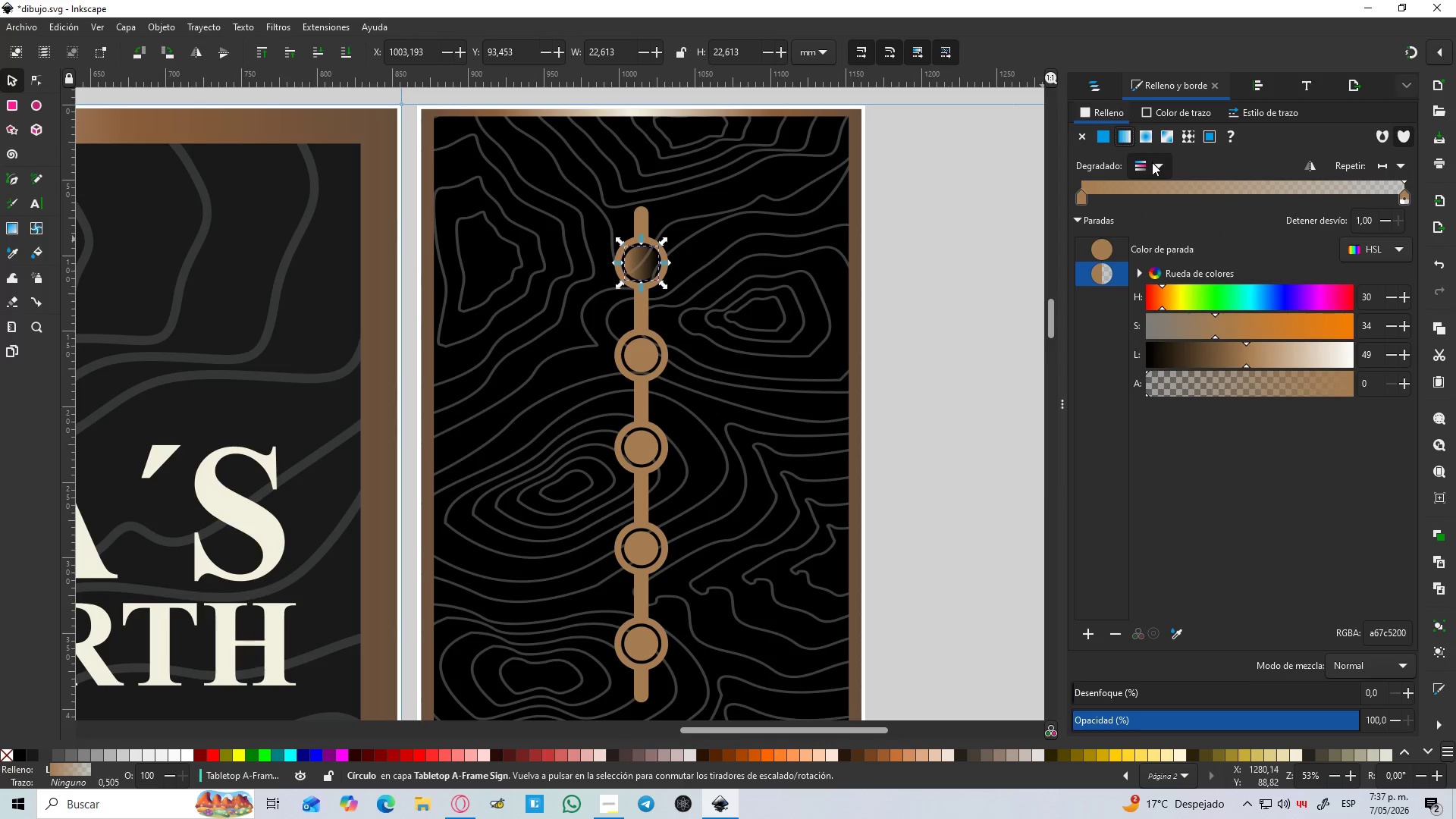 
left_click([1130, 238])
 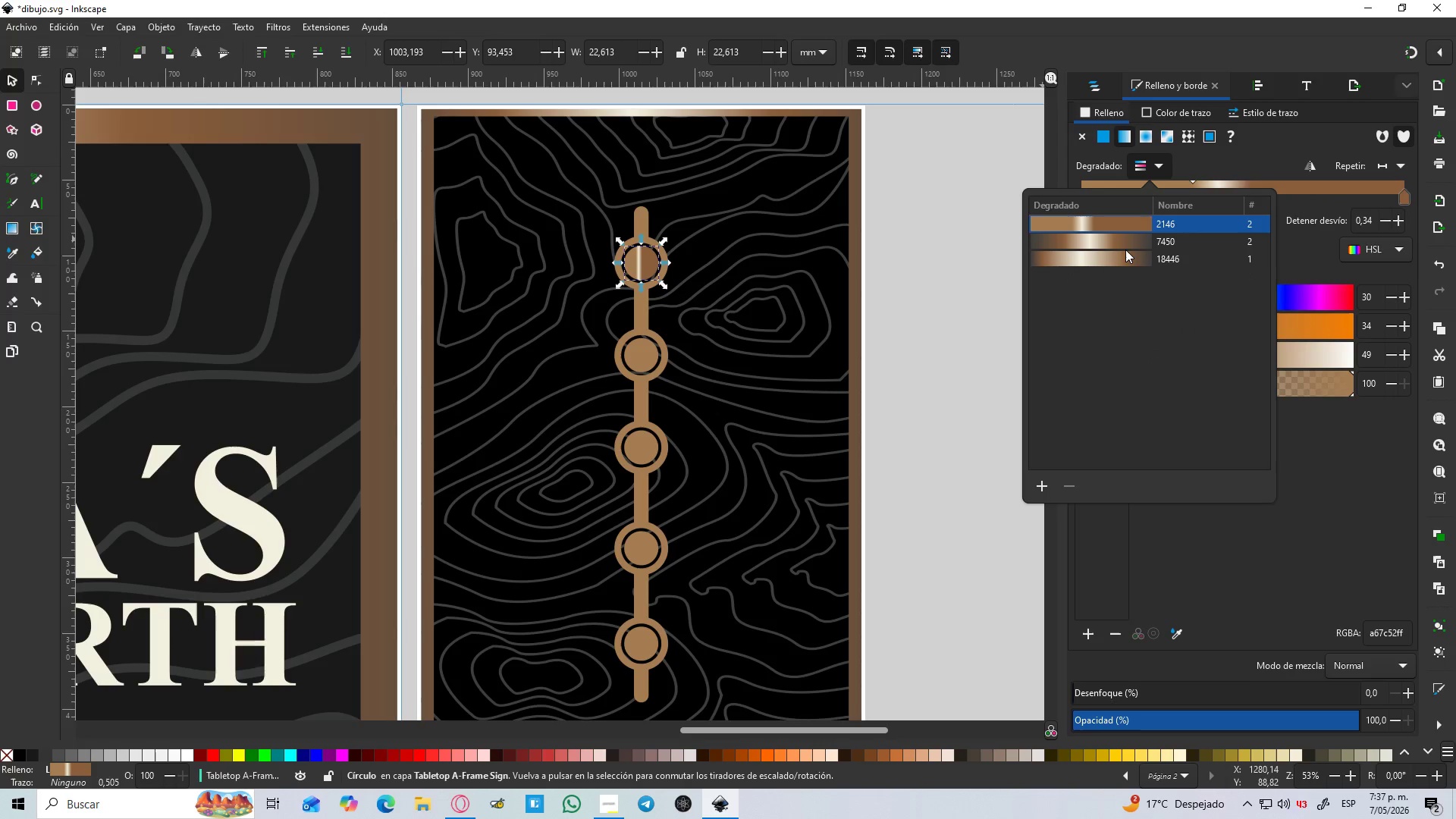 
left_click([1119, 256])
 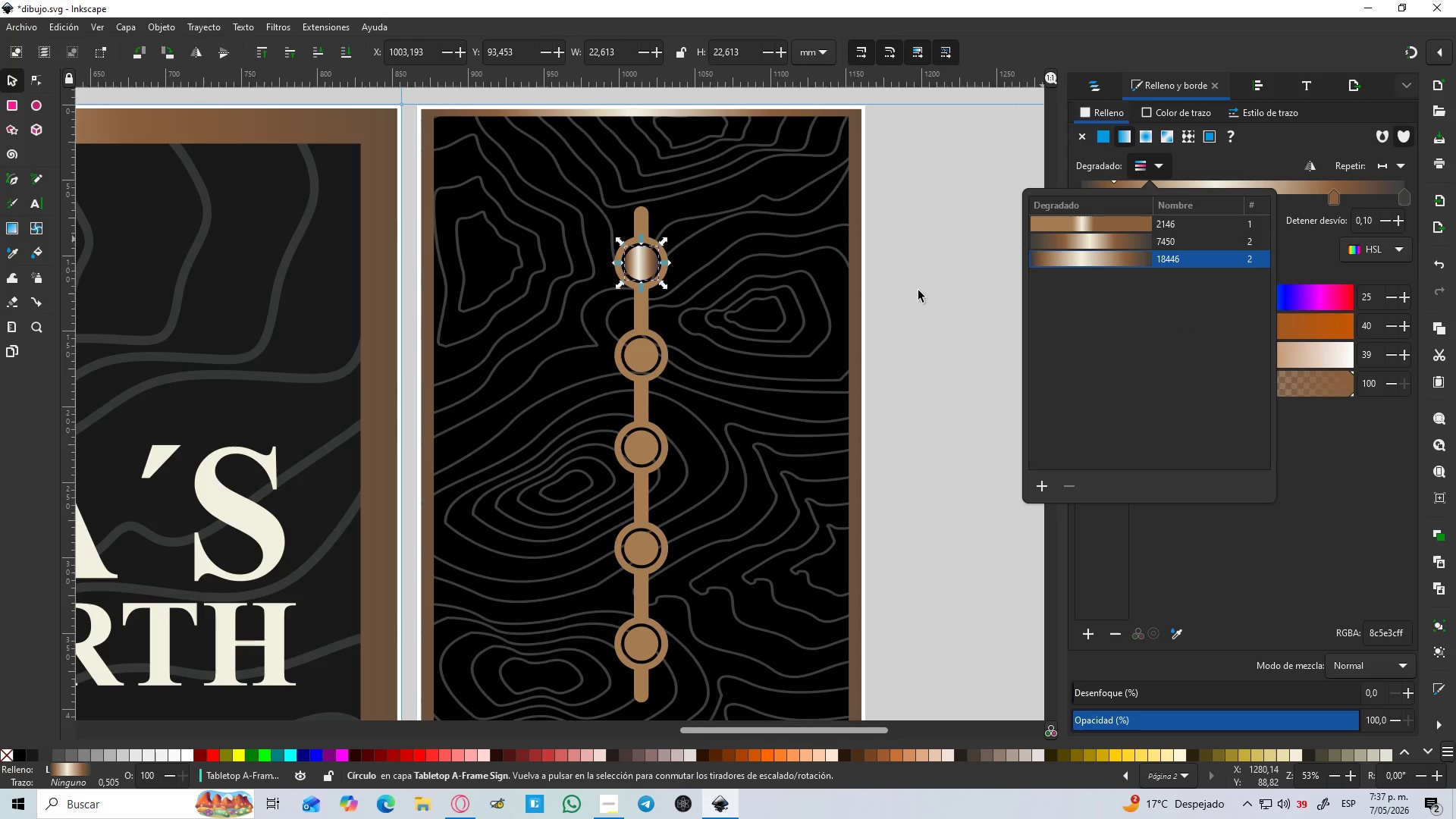 
hold_key(key=ControlLeft, duration=0.98)
scroll: coordinate [746, 259], scroll_direction: up, amount: 1.0
 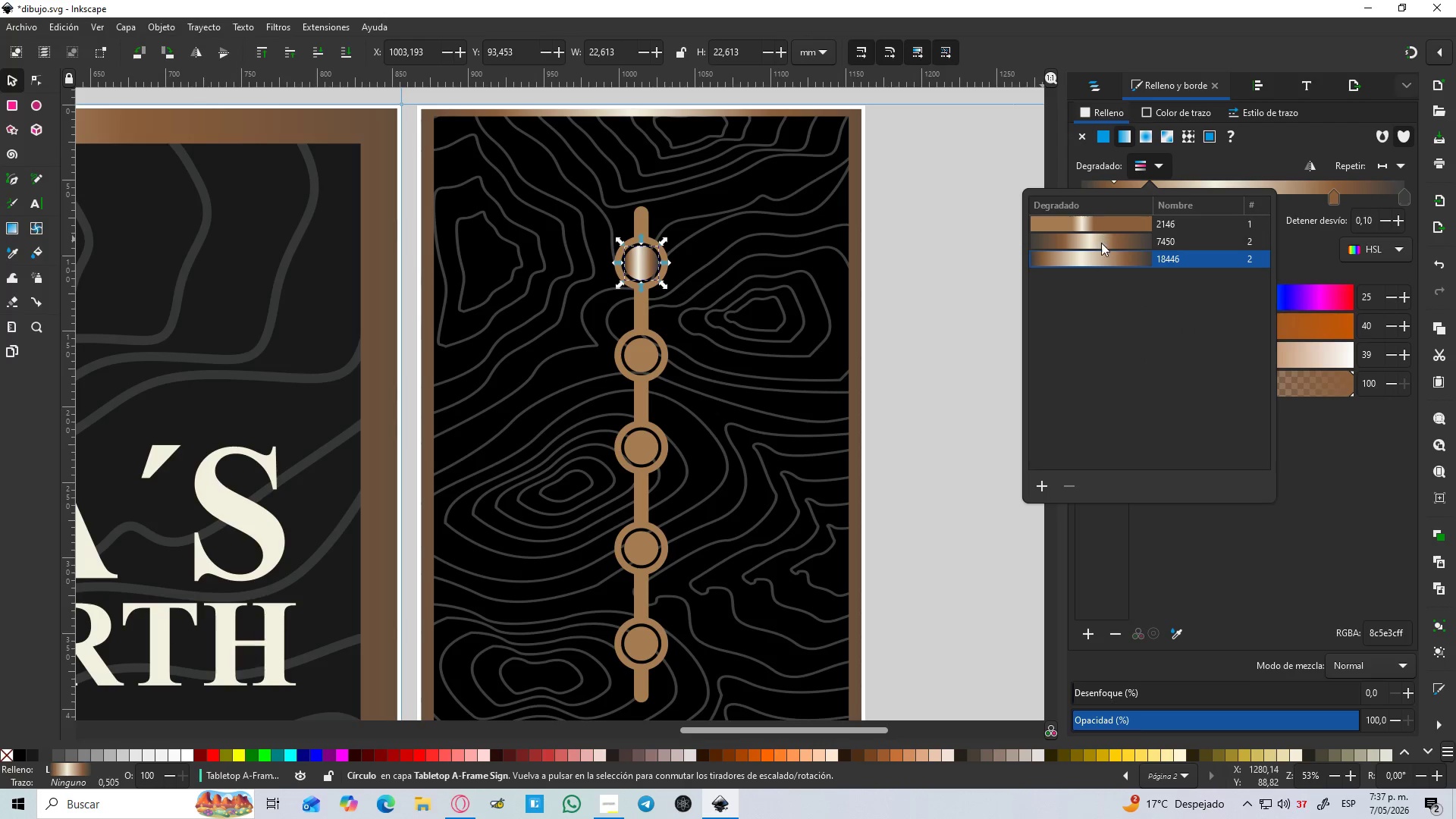 
left_click([1100, 244])
 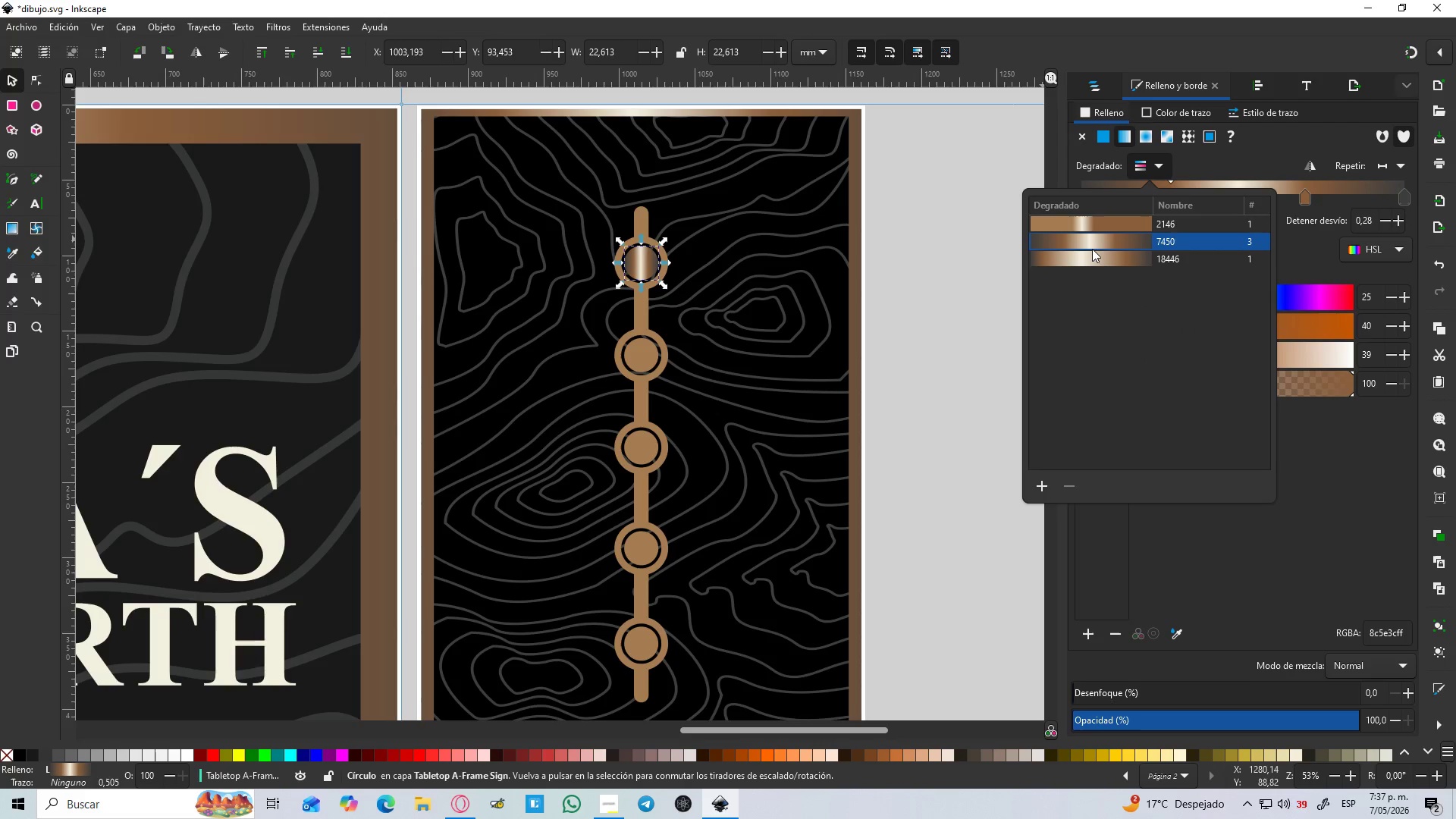 
left_click([1091, 258])
 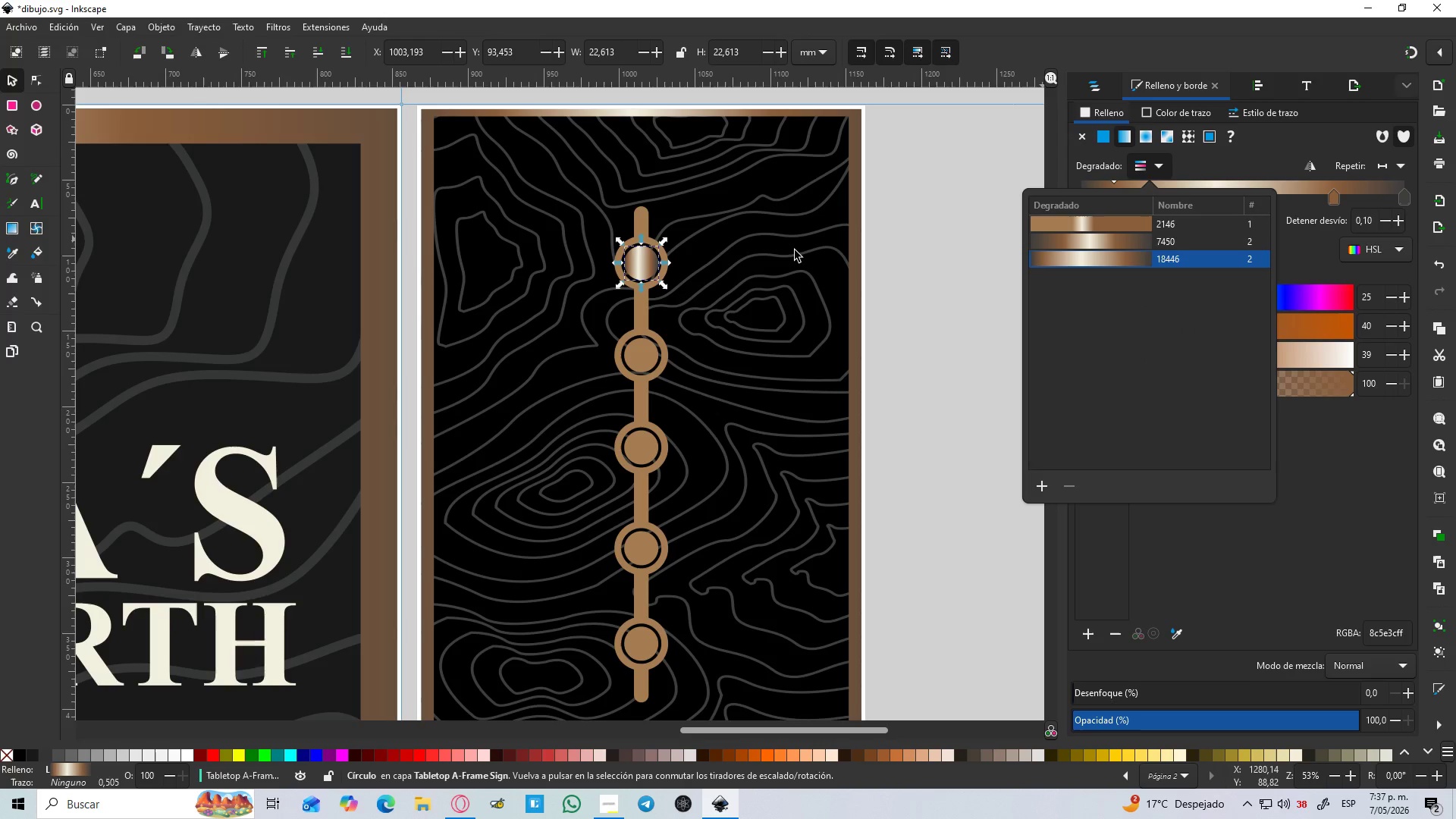 
hold_key(key=ControlLeft, duration=0.53)
scroll: coordinate [783, 251], scroll_direction: up, amount: 4.0
 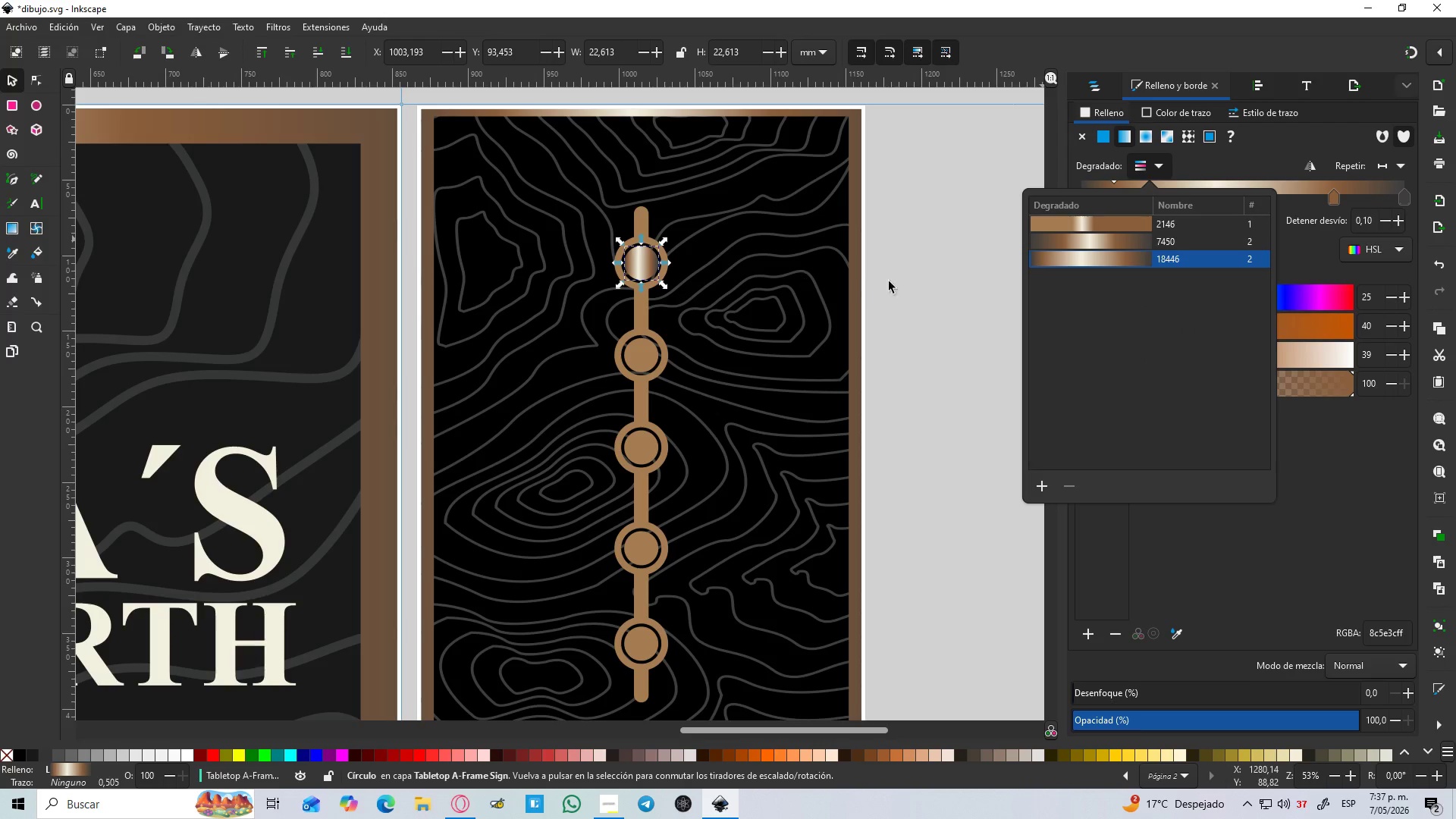 
left_click([918, 287])
 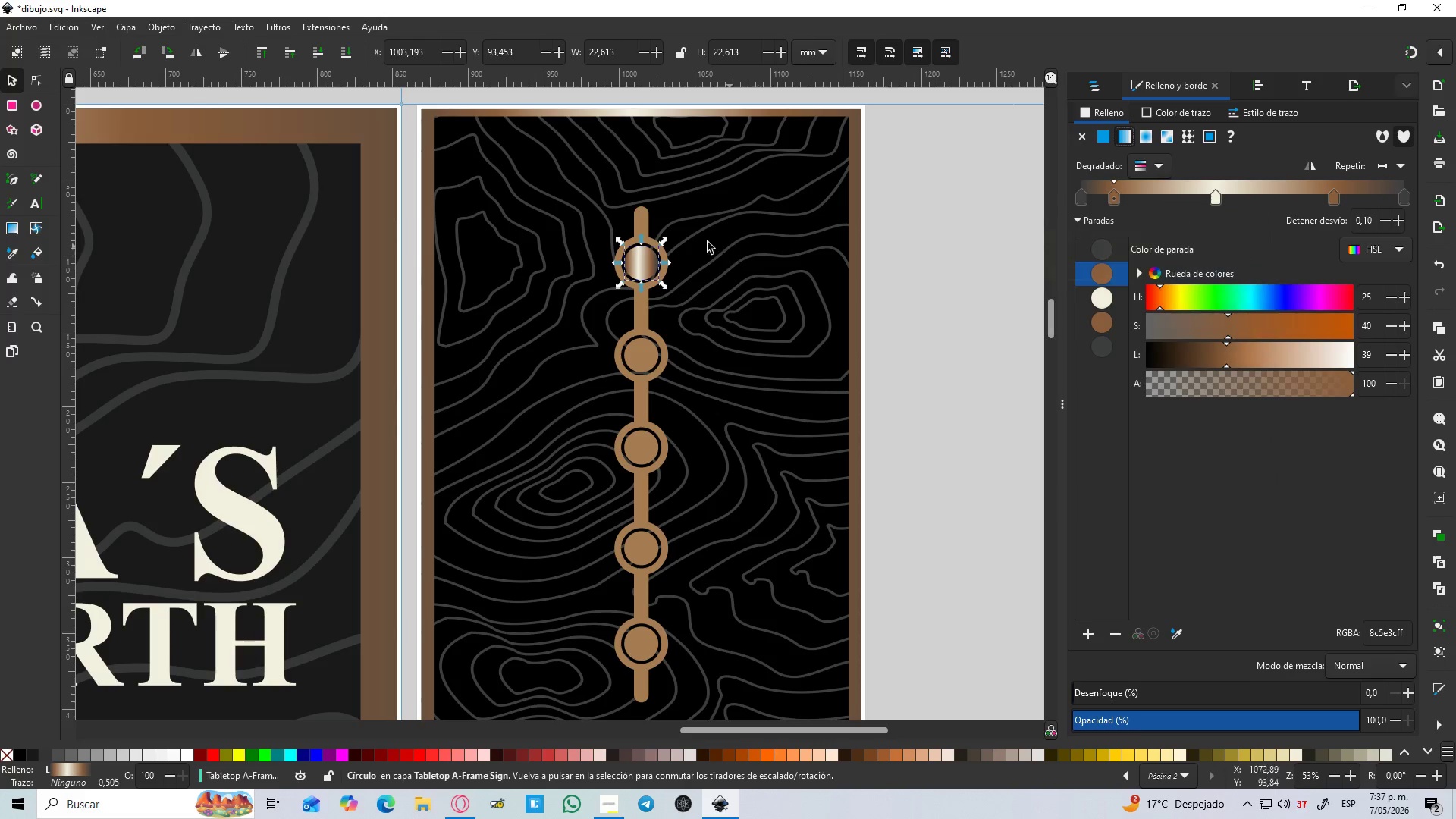 
hold_key(key=ControlLeft, duration=0.66)
scroll: coordinate [695, 238], scroll_direction: up, amount: 4.0
 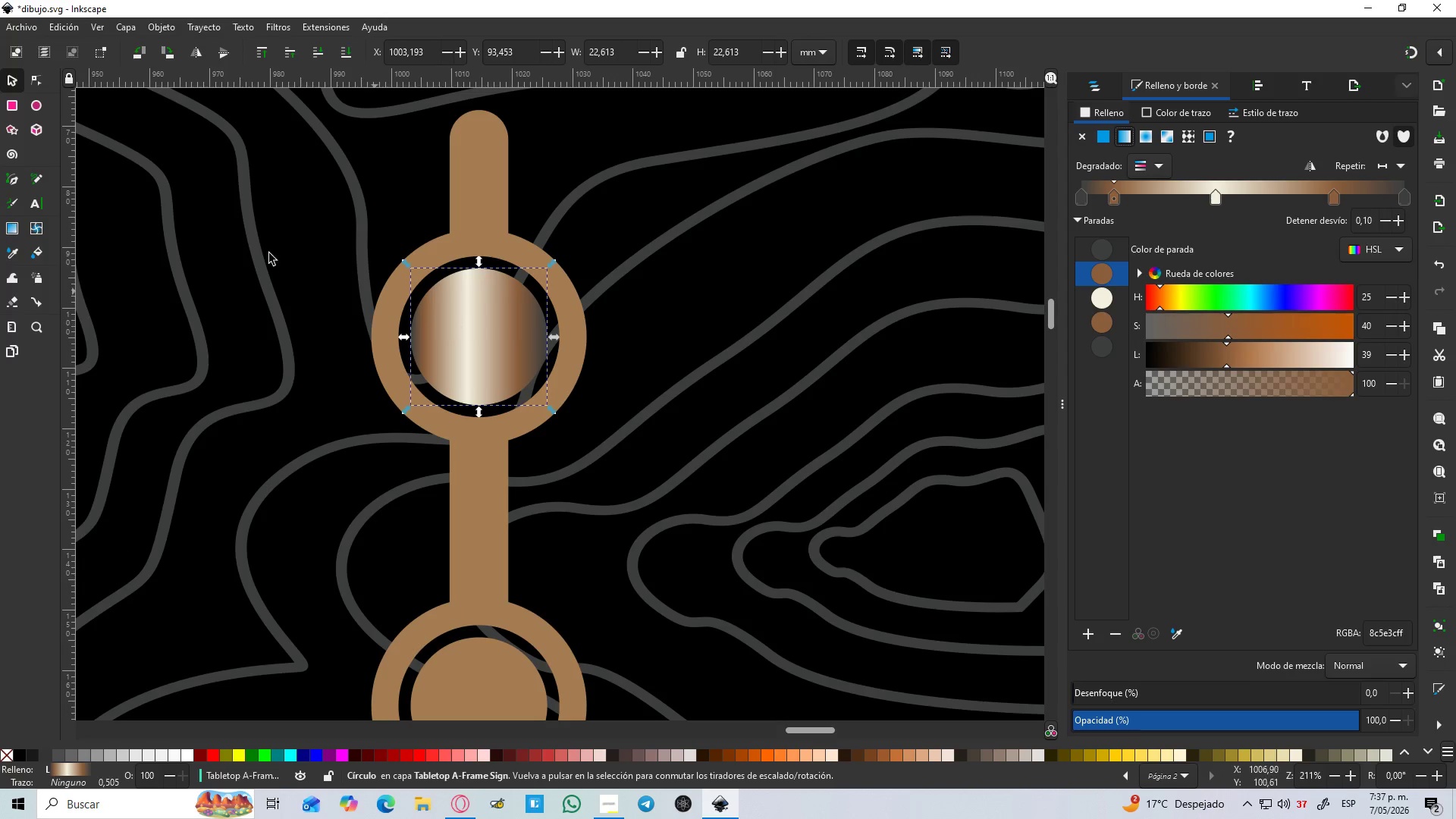 
left_click([8, 226])
 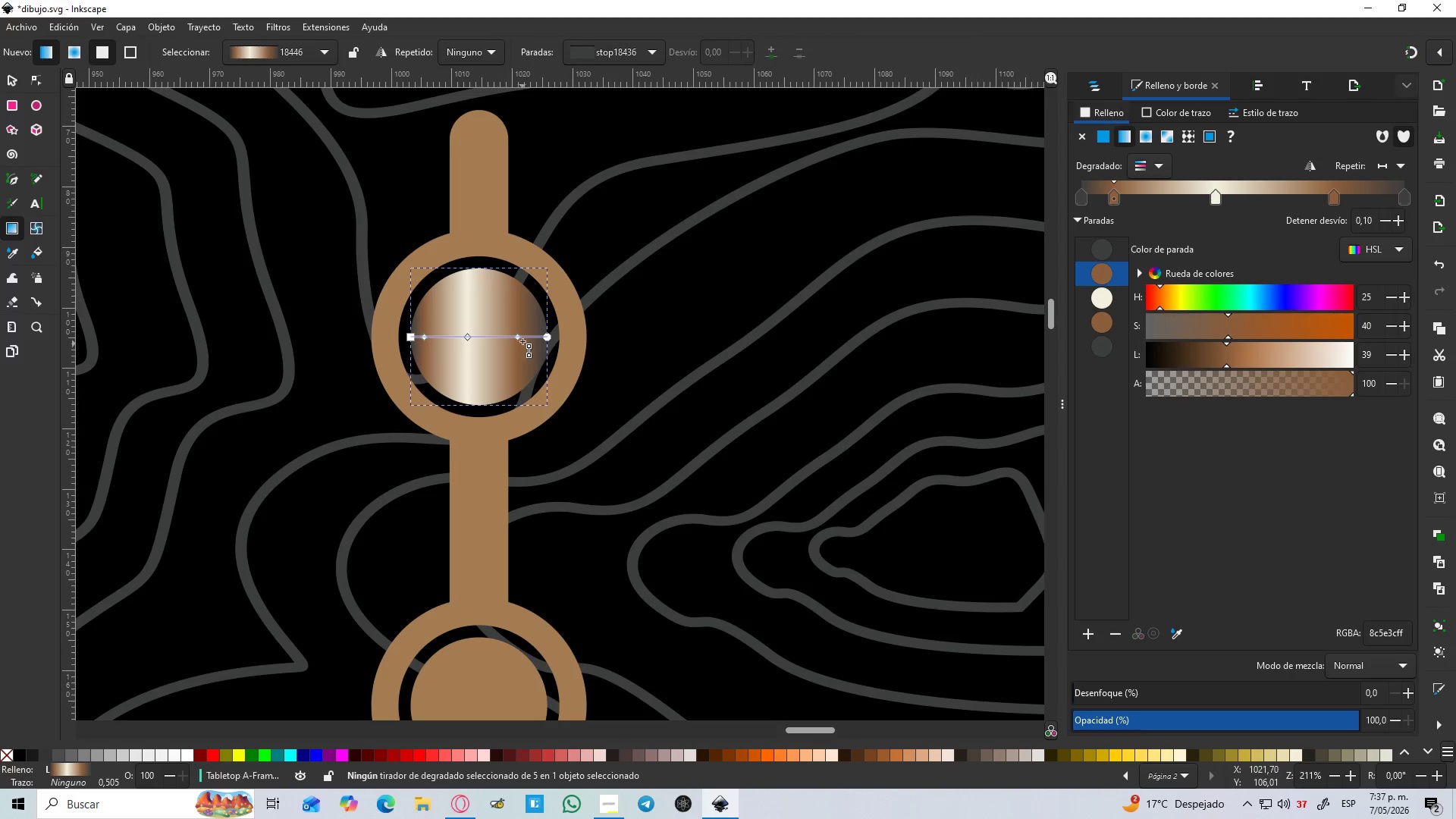 
left_click([516, 337])
 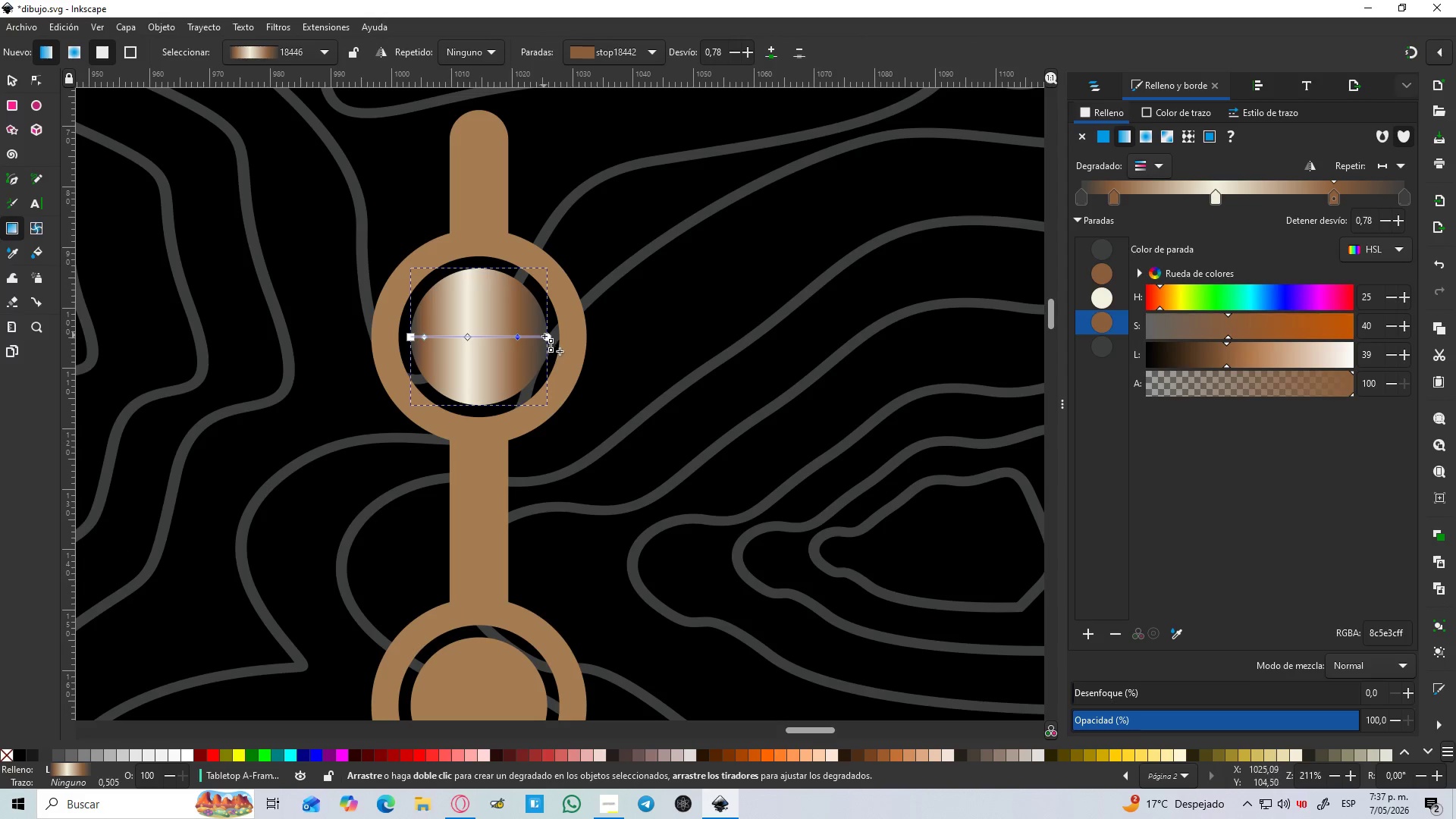 
left_click_drag(start_coordinate=[548, 338], to_coordinate=[584, 339])
 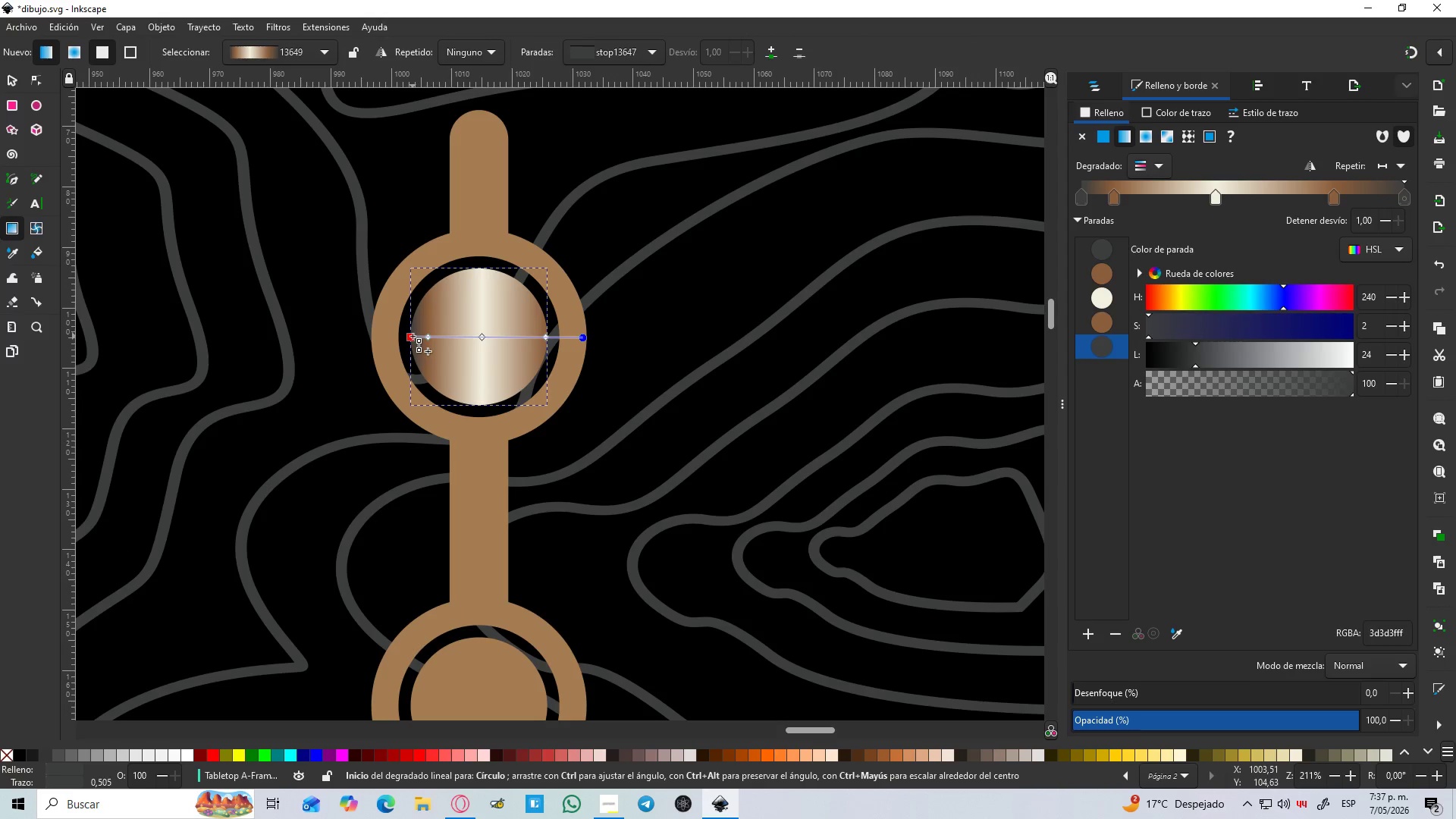 
left_click_drag(start_coordinate=[413, 336], to_coordinate=[391, 335])
 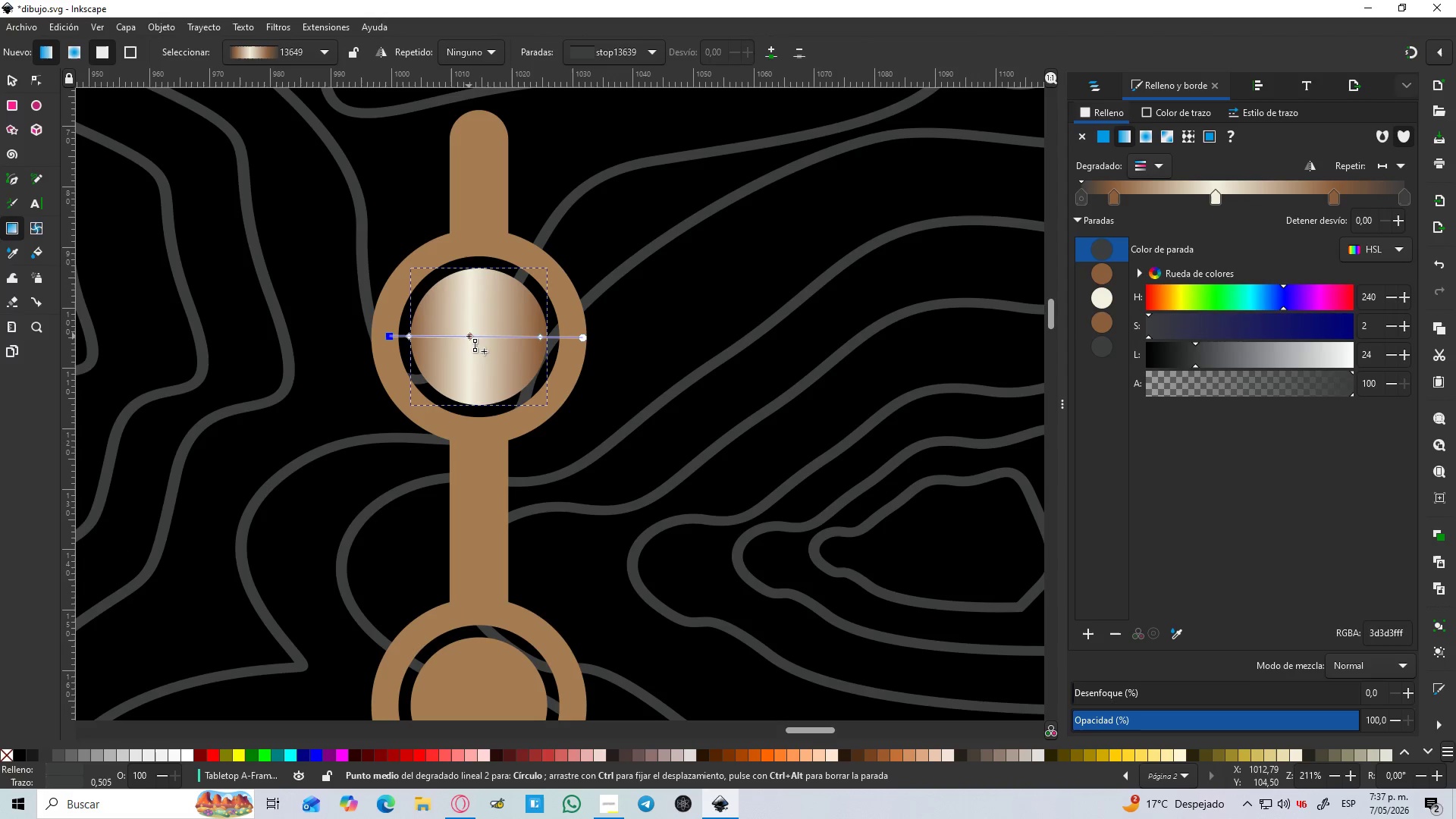 
left_click_drag(start_coordinate=[468, 337], to_coordinate=[478, 340])
 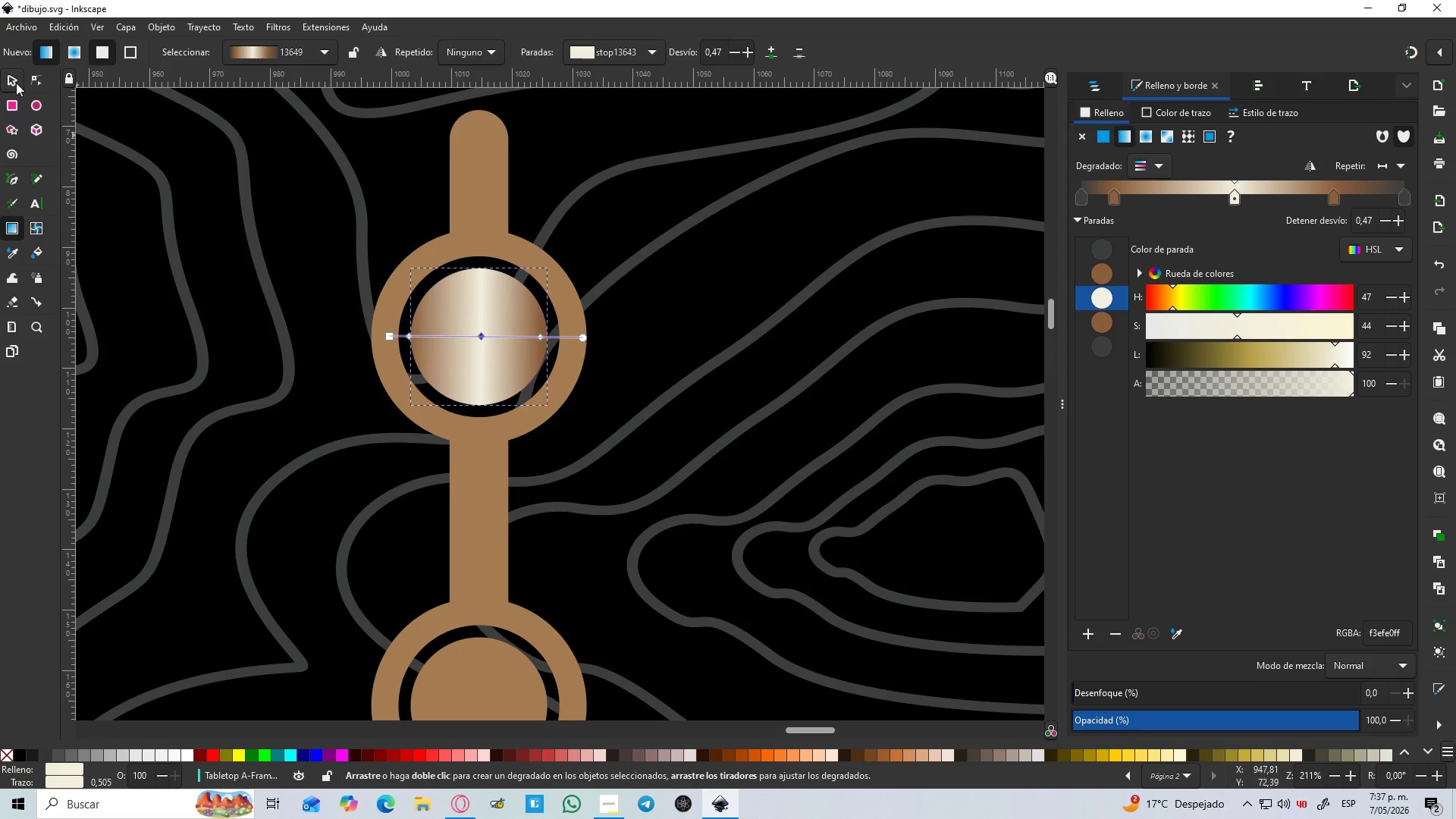 
left_click([16, 83])
 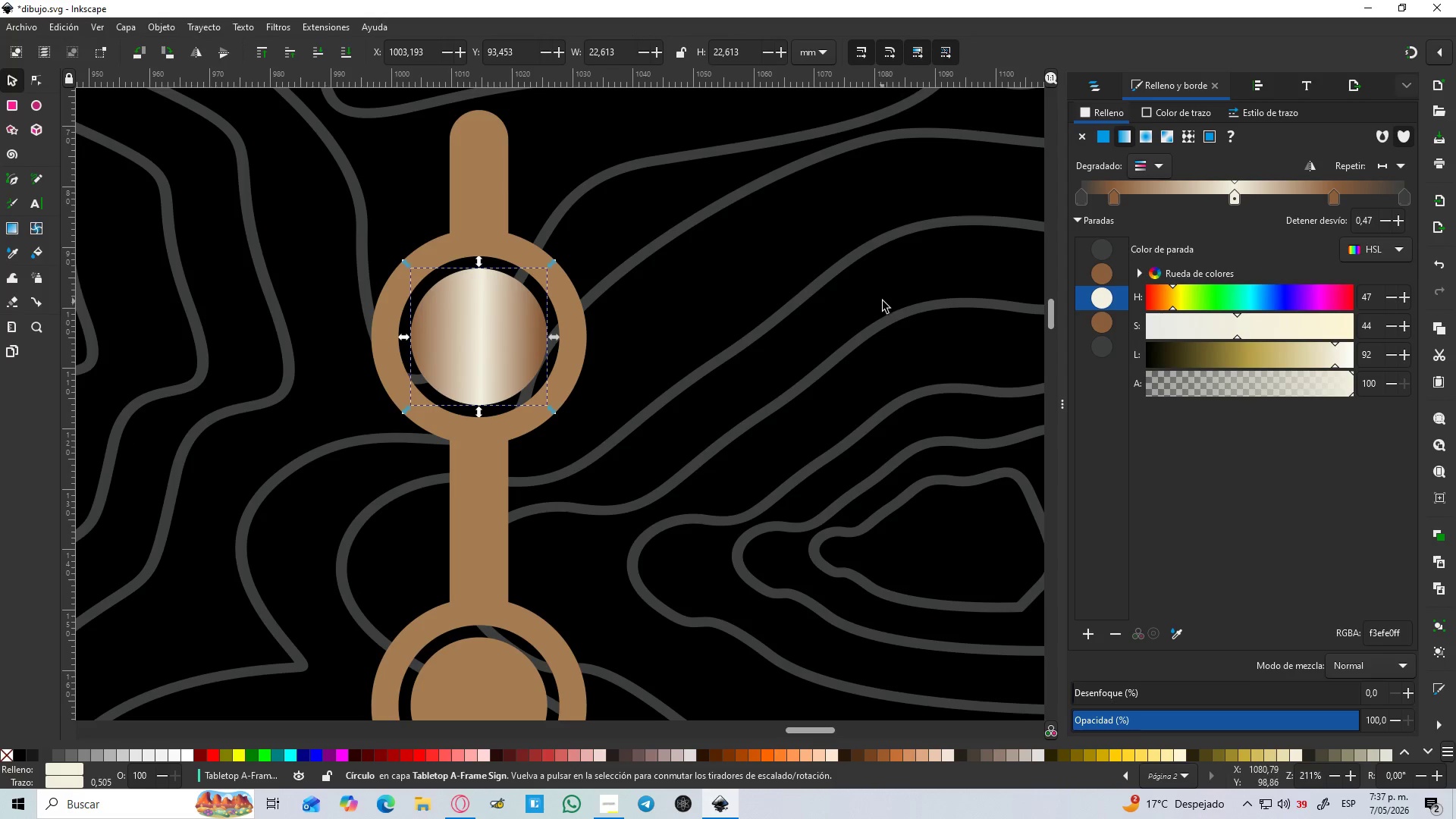 
hold_key(key=ControlLeft, duration=0.62)
scroll: coordinate [862, 300], scroll_direction: down, amount: 3.0
 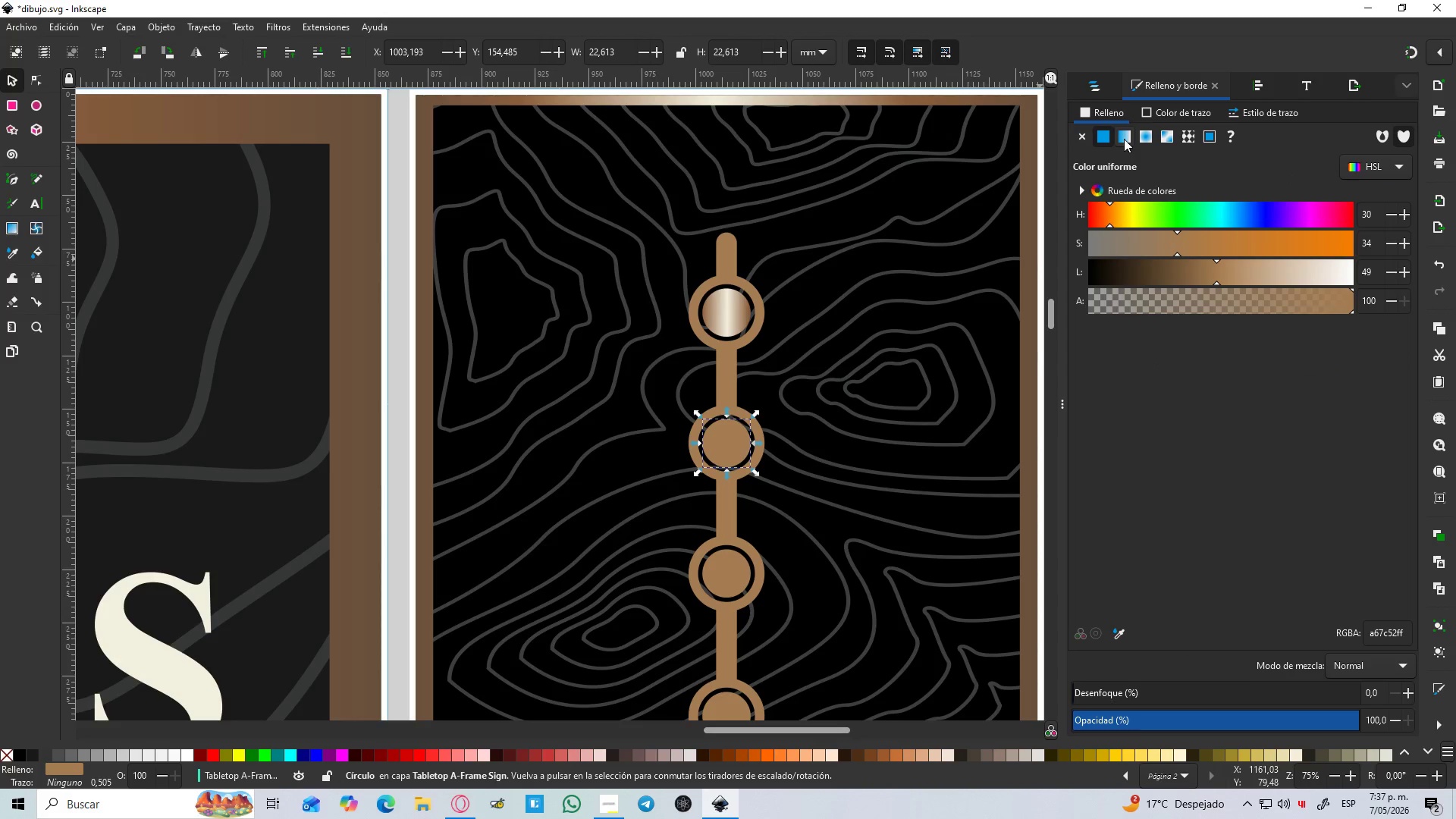 
left_click([1163, 162])
 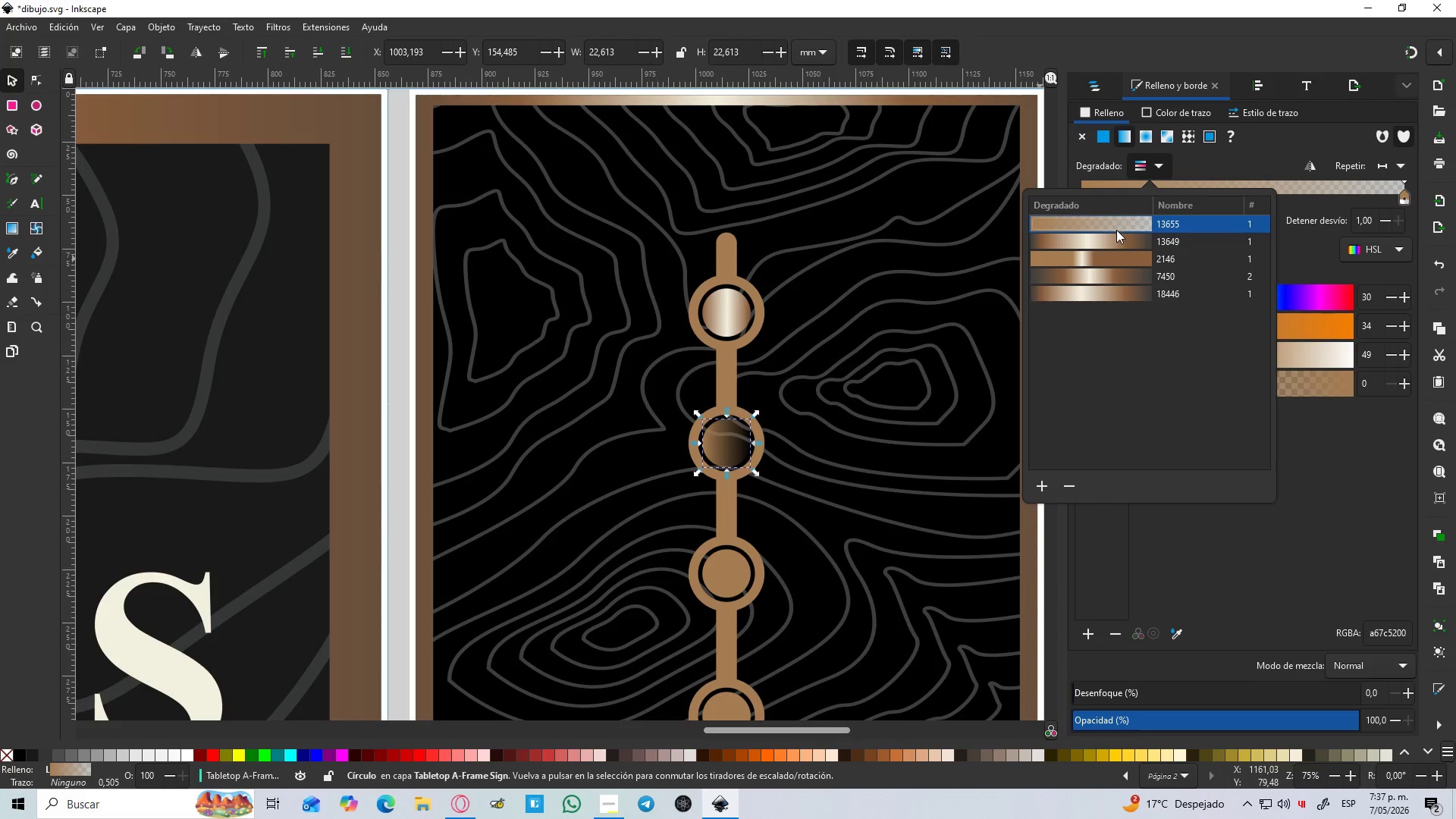 
left_click([1115, 237])
 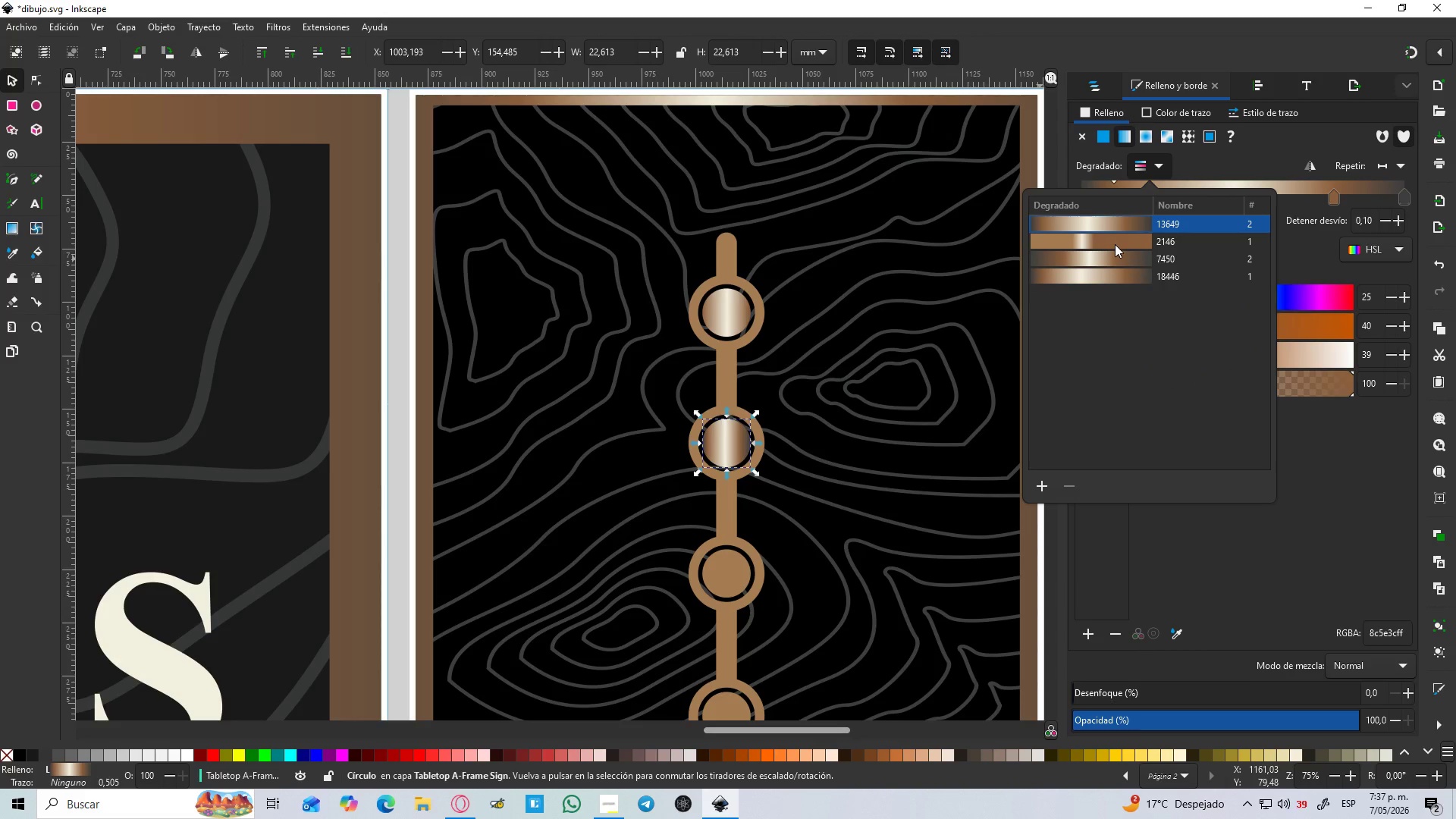 
left_click([1115, 244])
 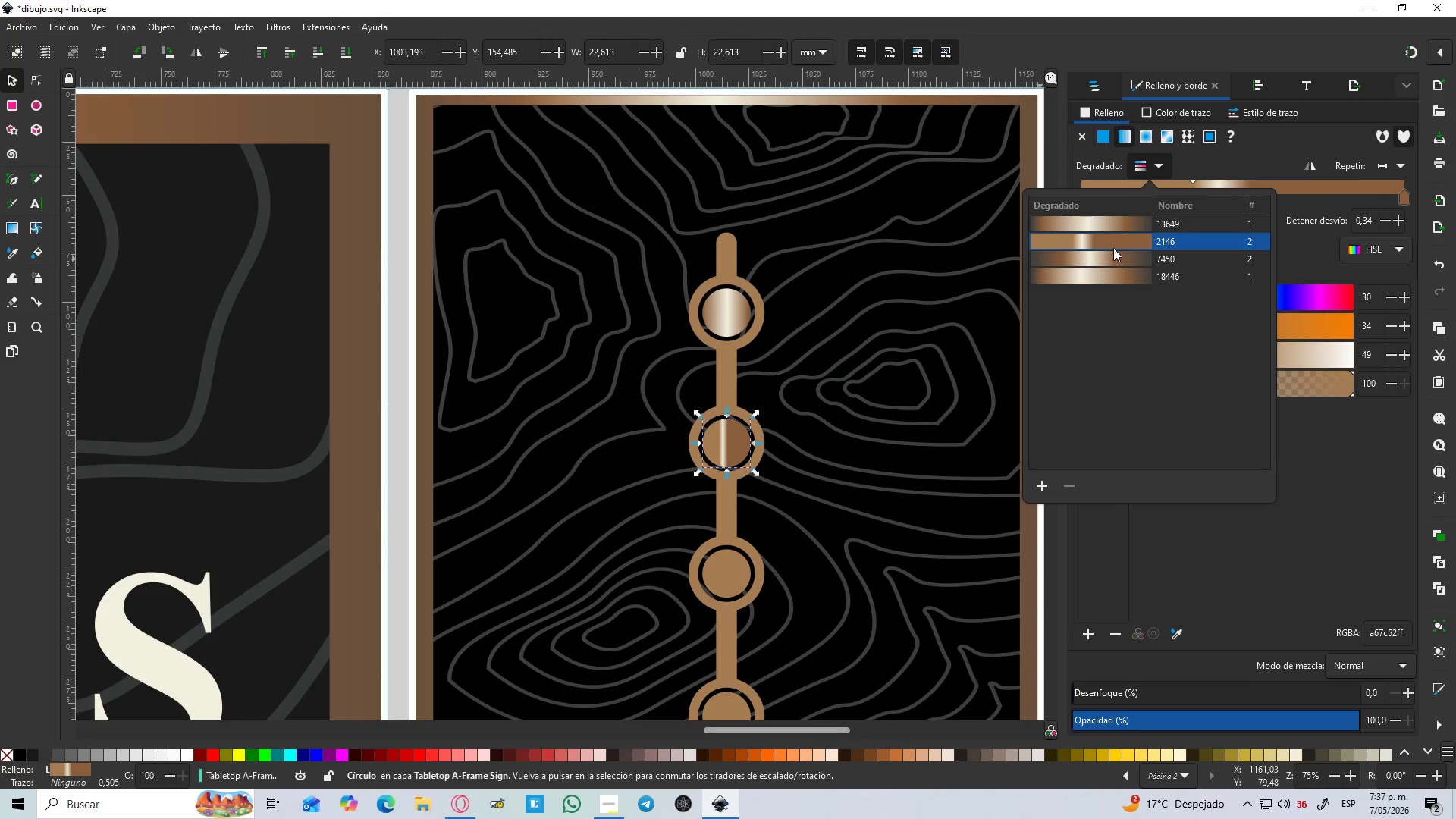 
left_click([1112, 250])
 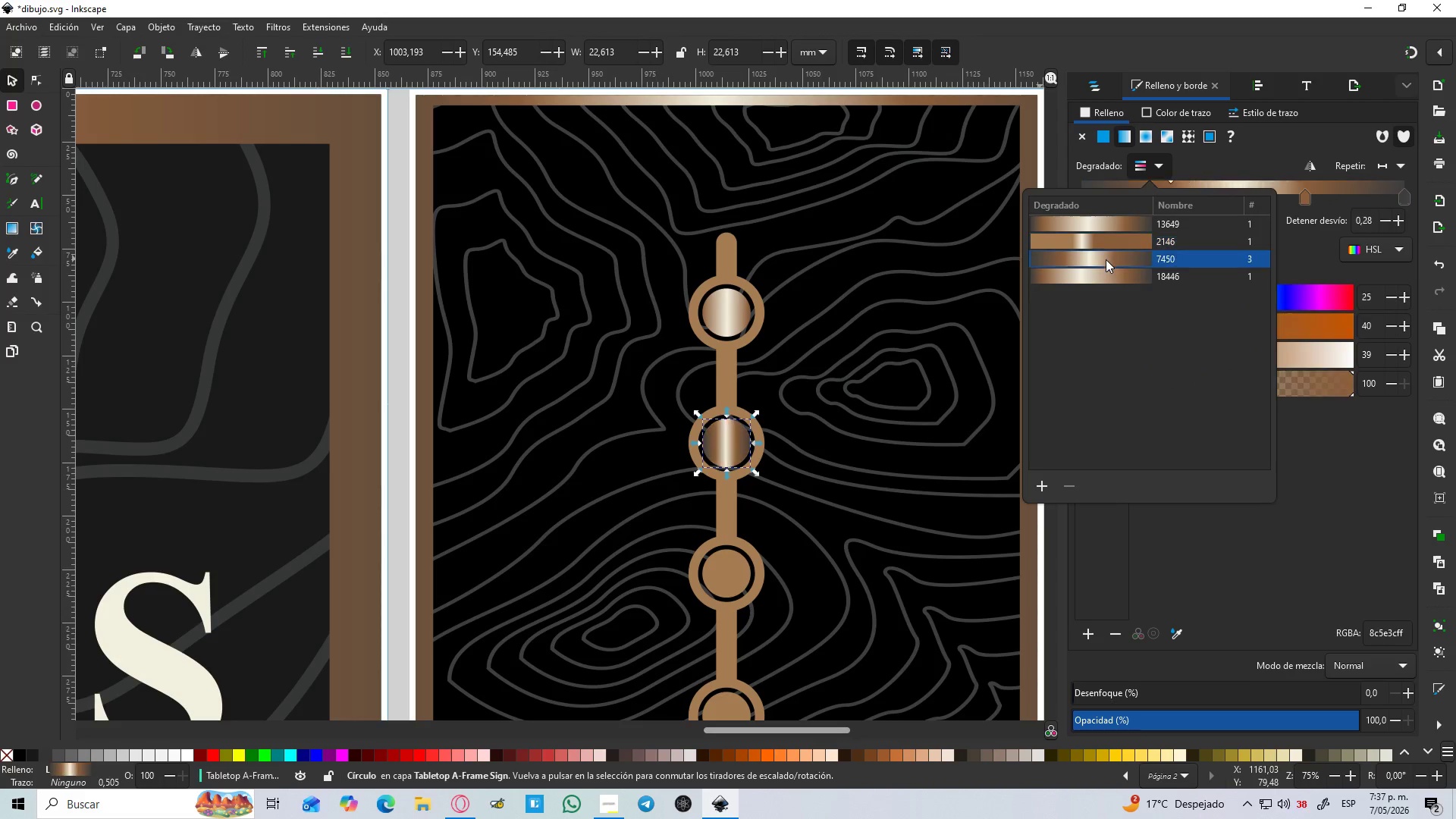 
double_click([1105, 271])
 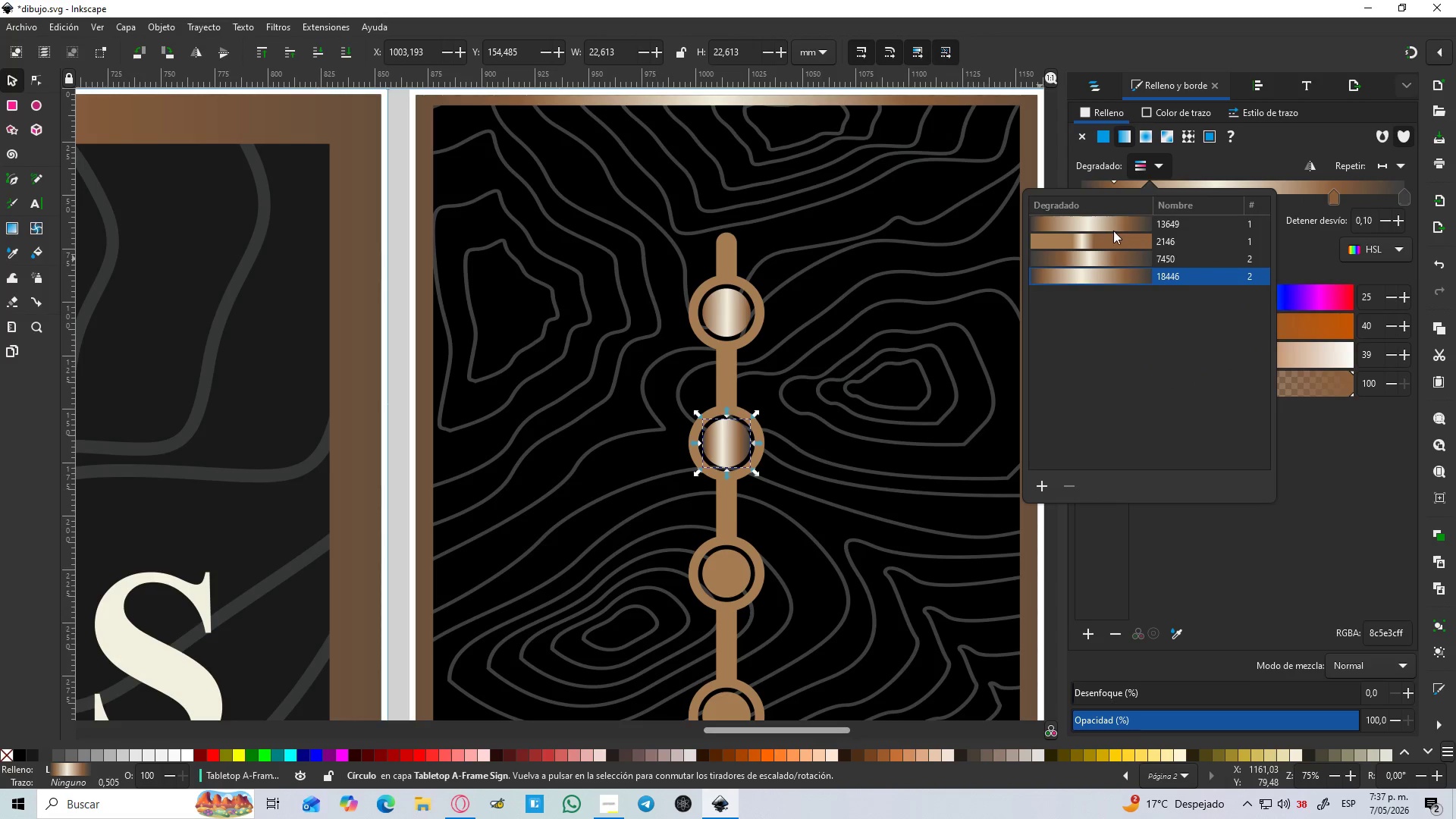 
left_click([1109, 222])
 